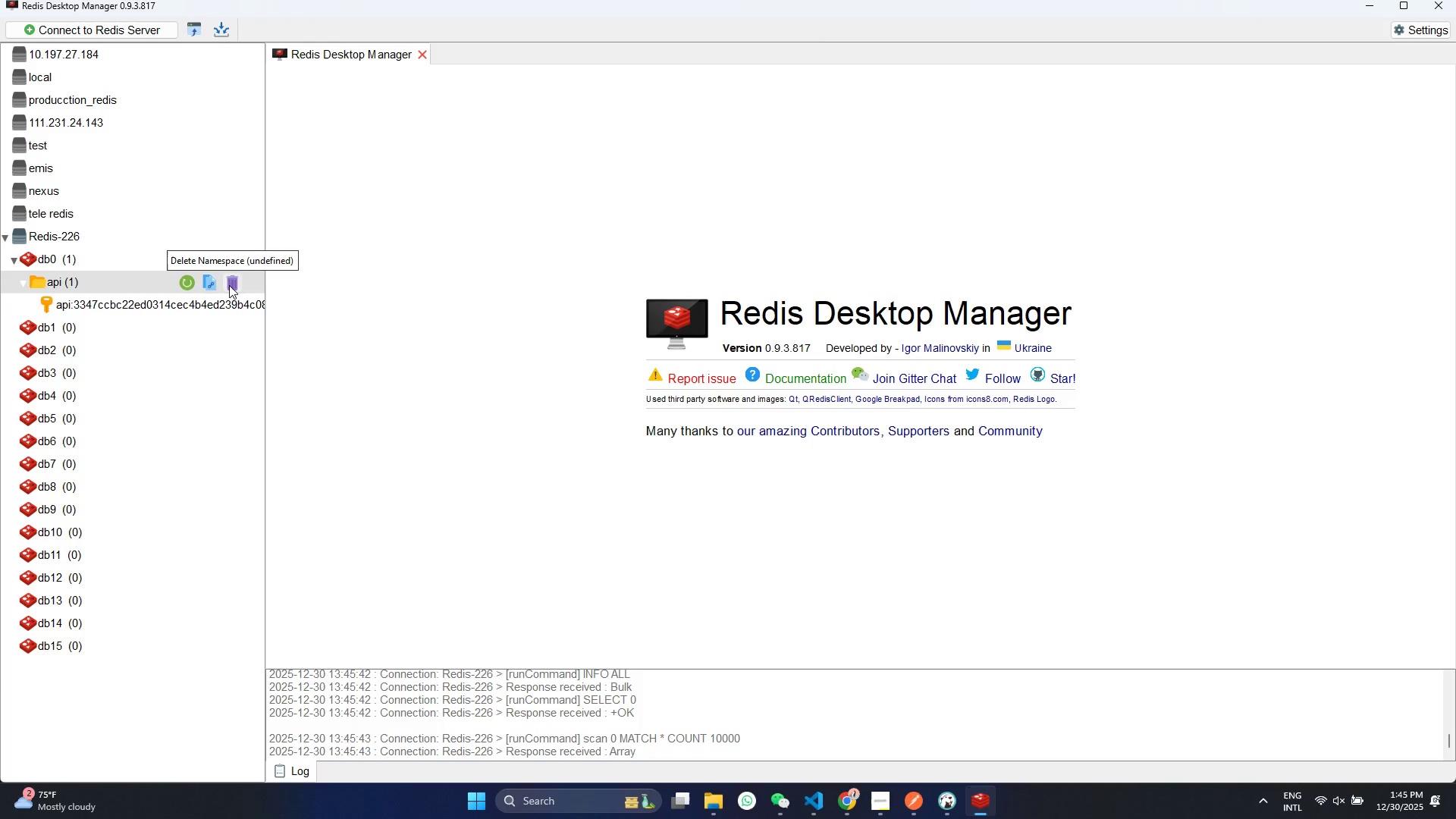 
left_click([229, 285])
 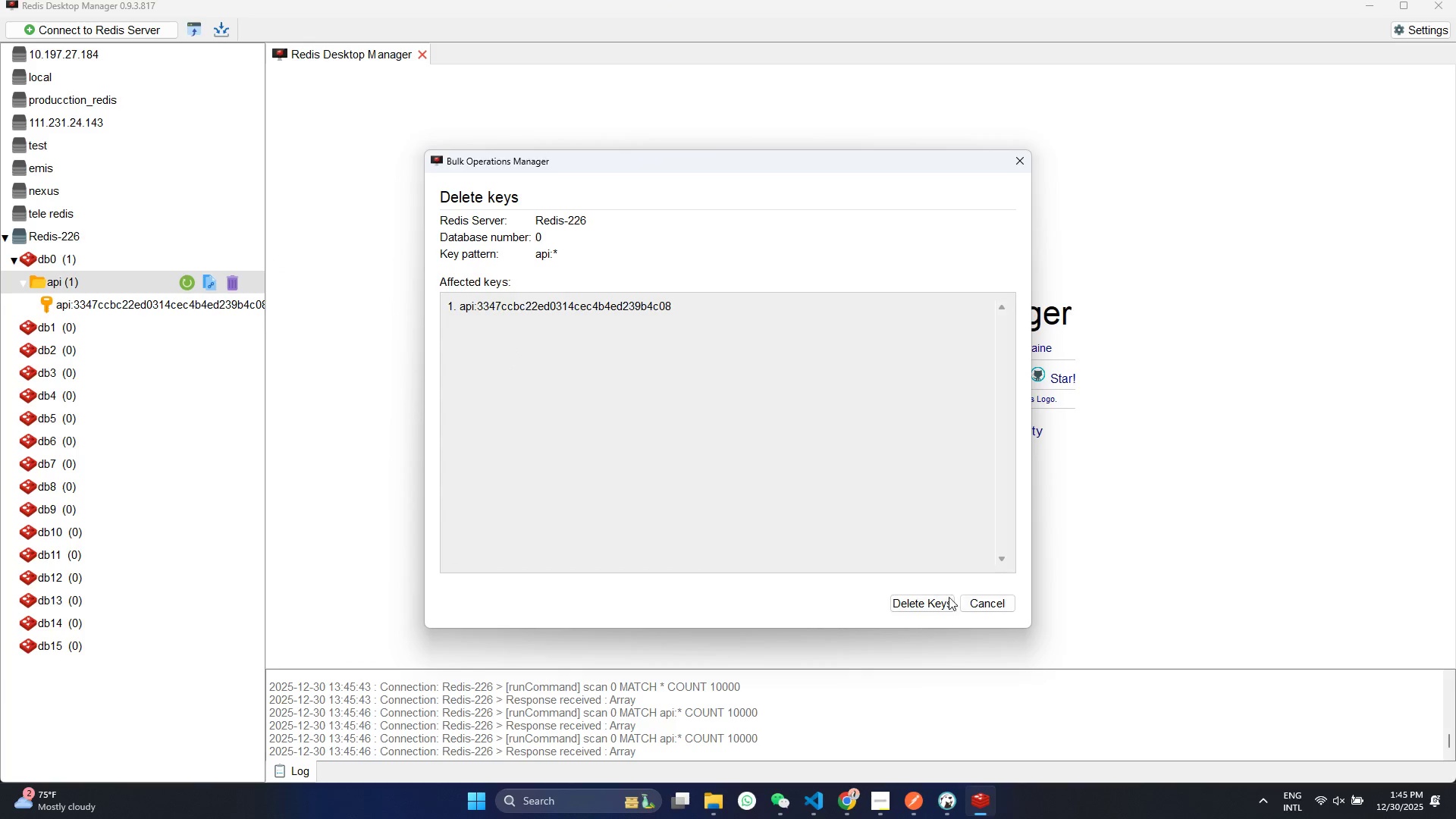 
left_click([946, 601])
 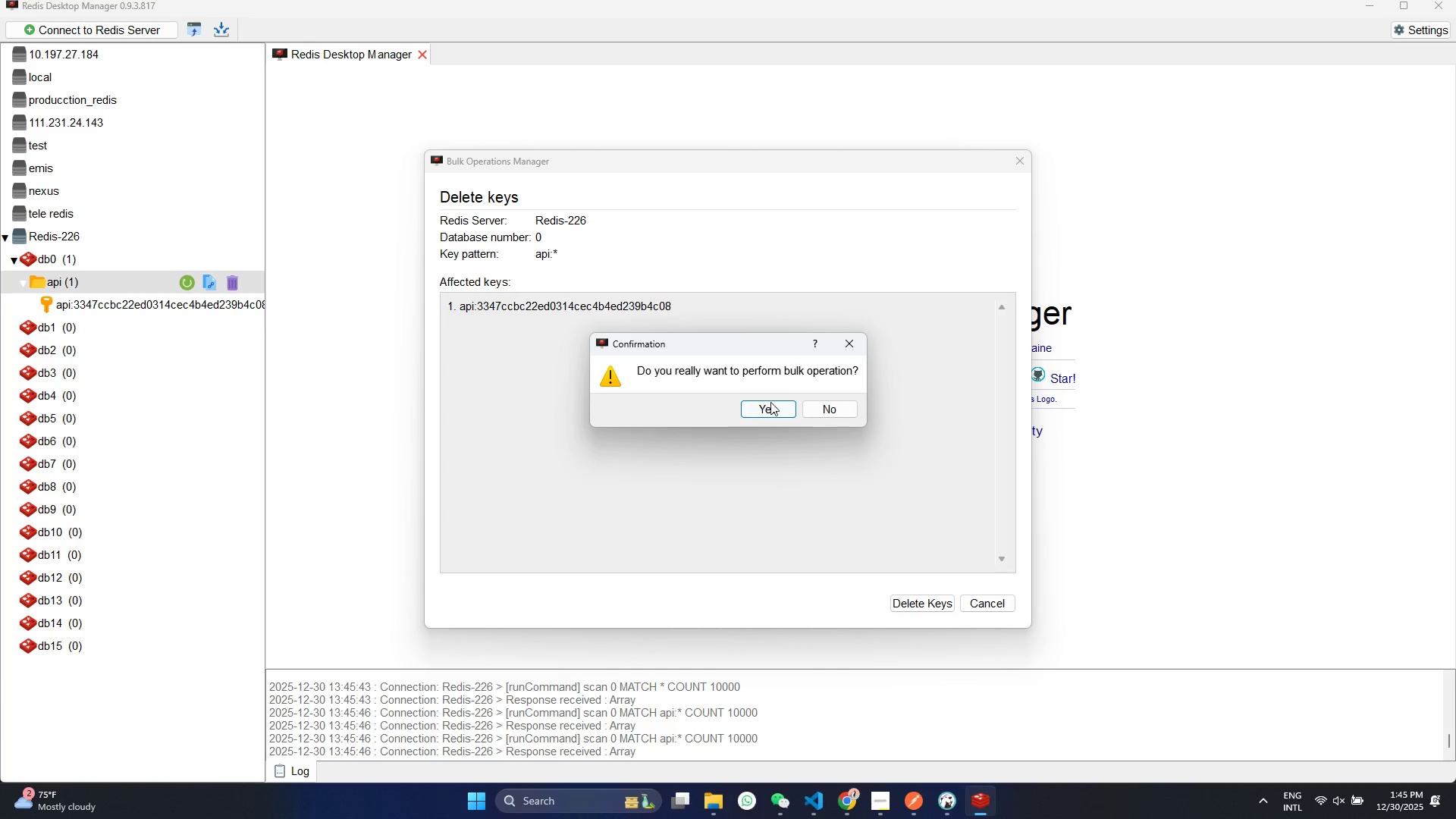 
double_click([764, 411])
 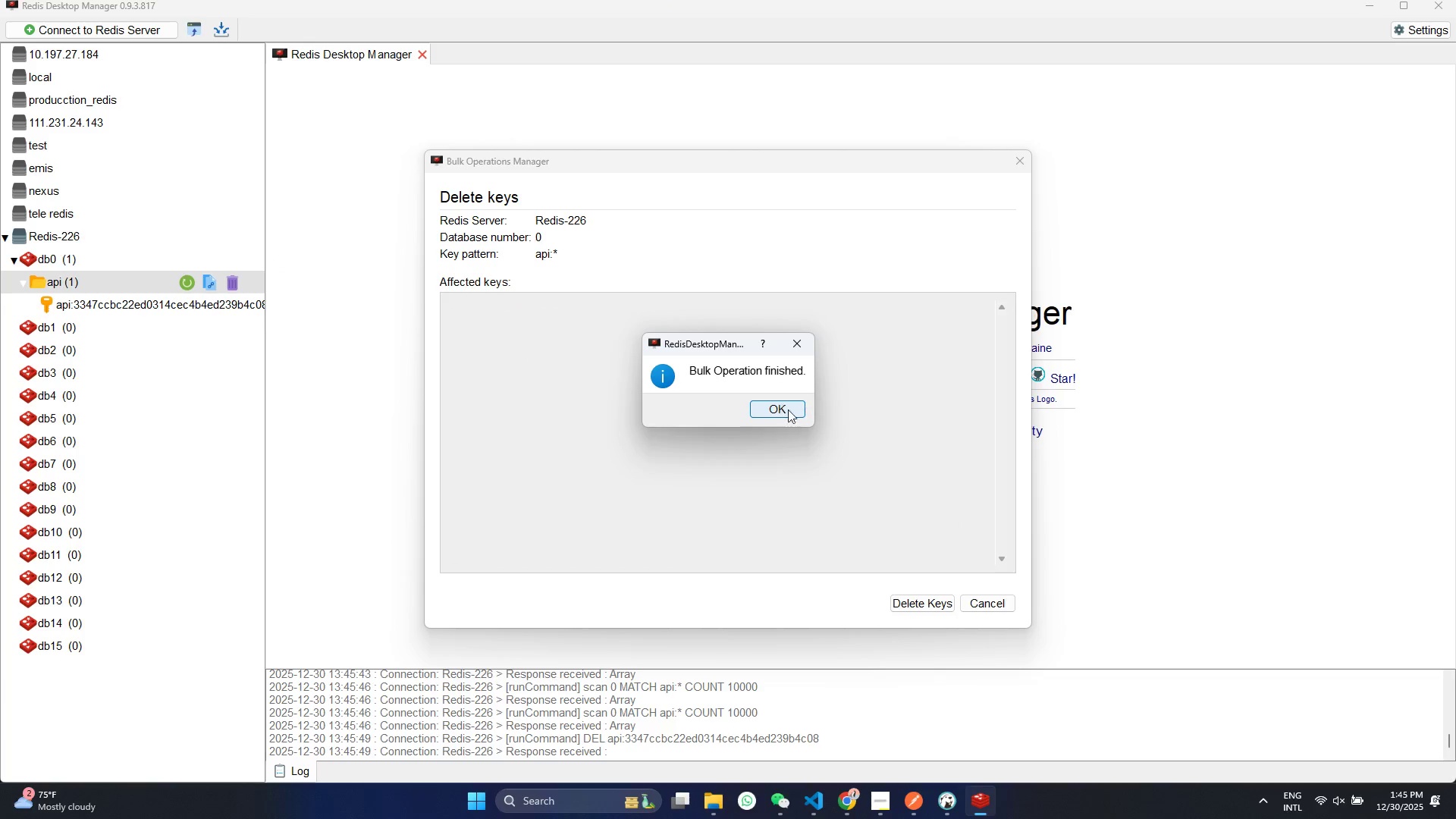 
left_click([792, 421])
 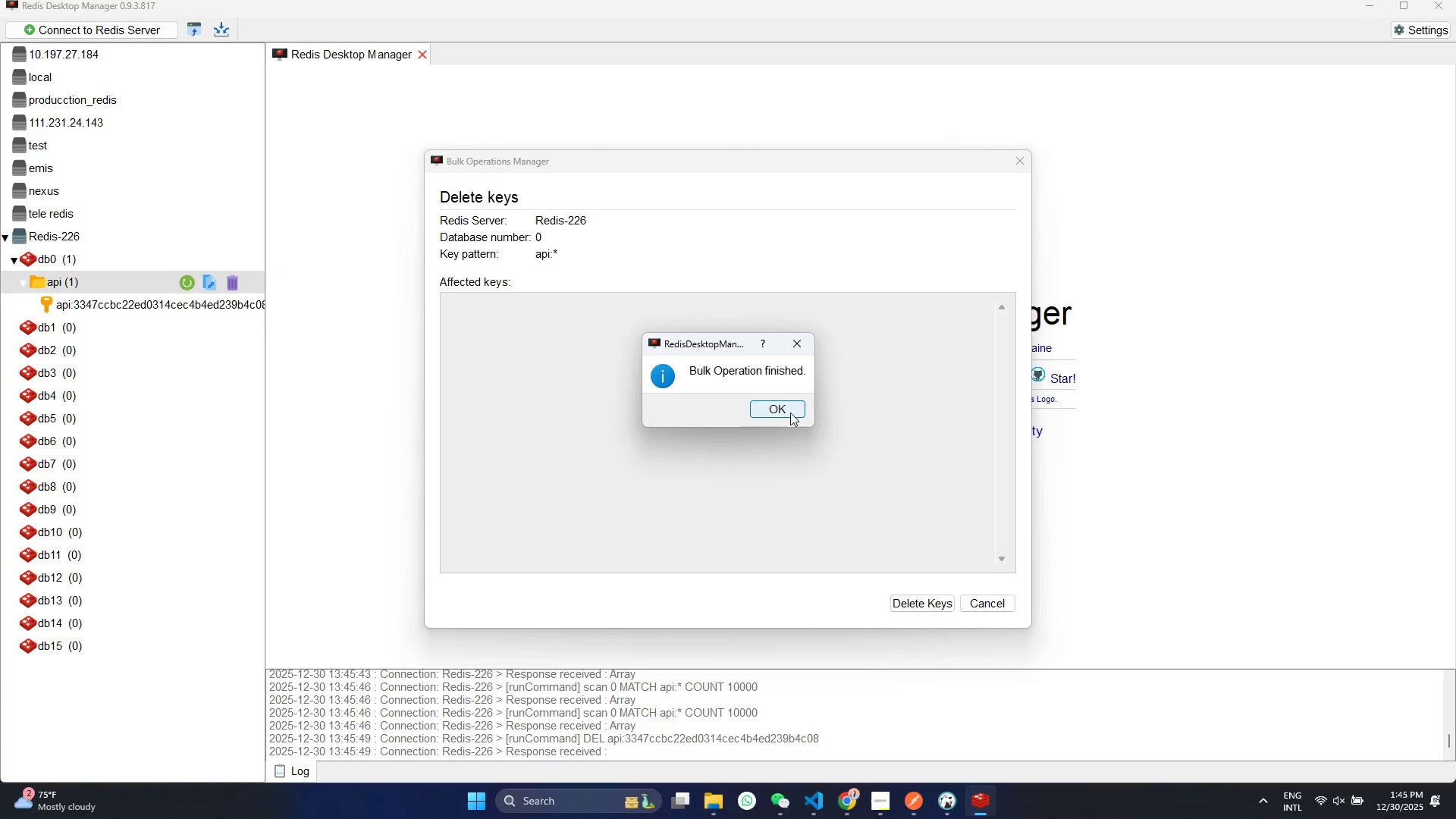 
left_click([793, 413])
 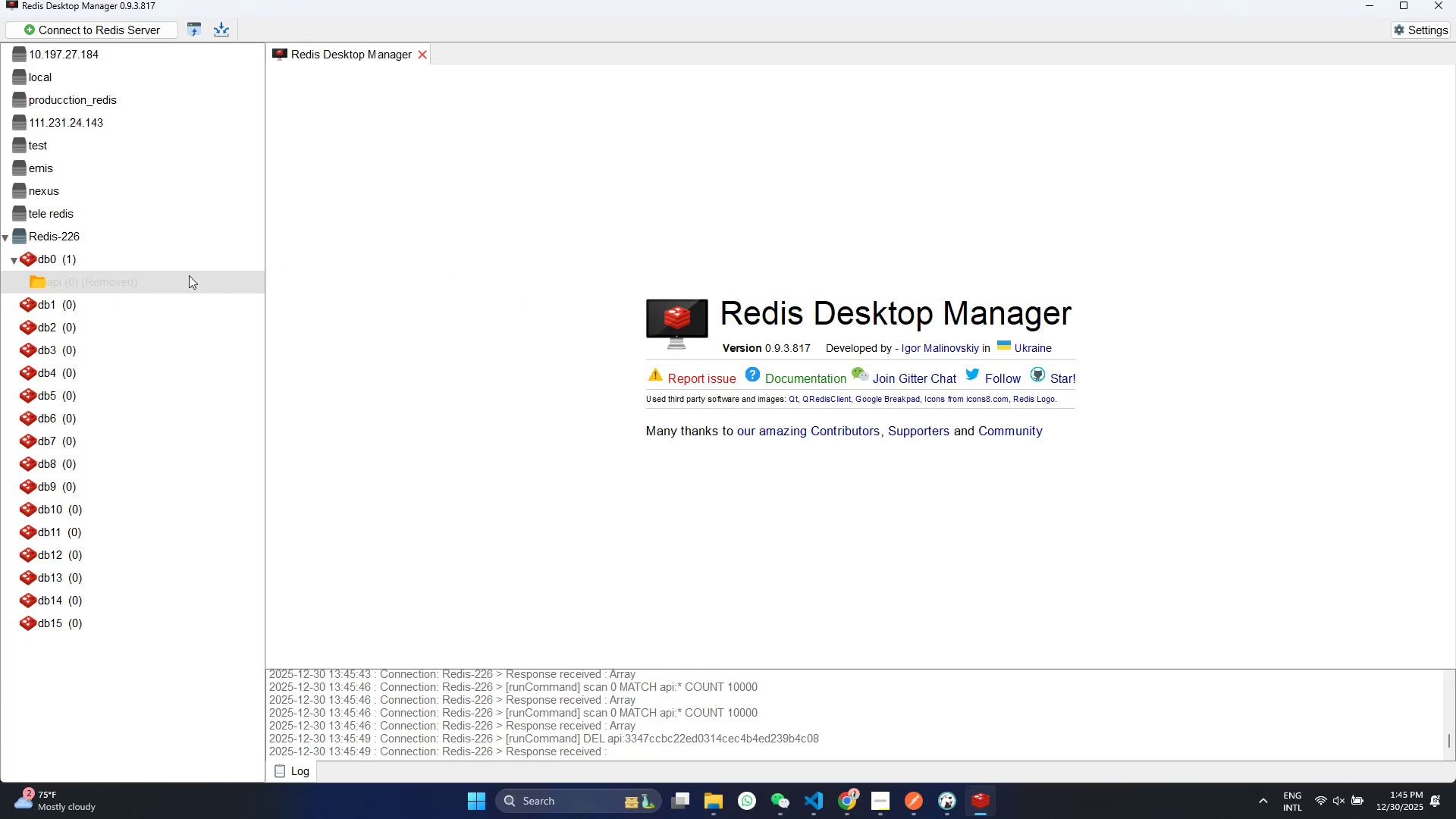 
left_click([94, 258])
 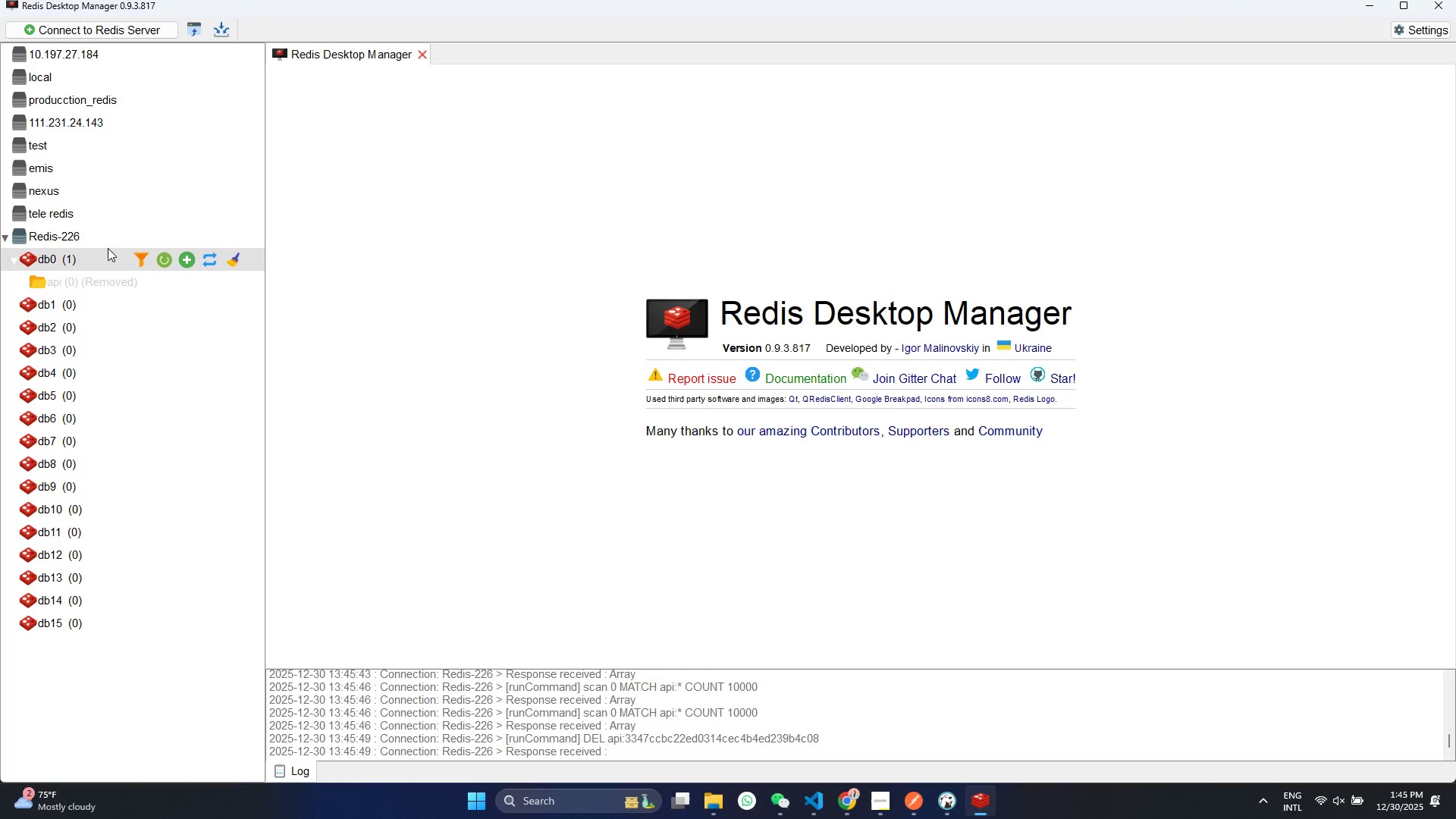 
left_click([108, 248])
 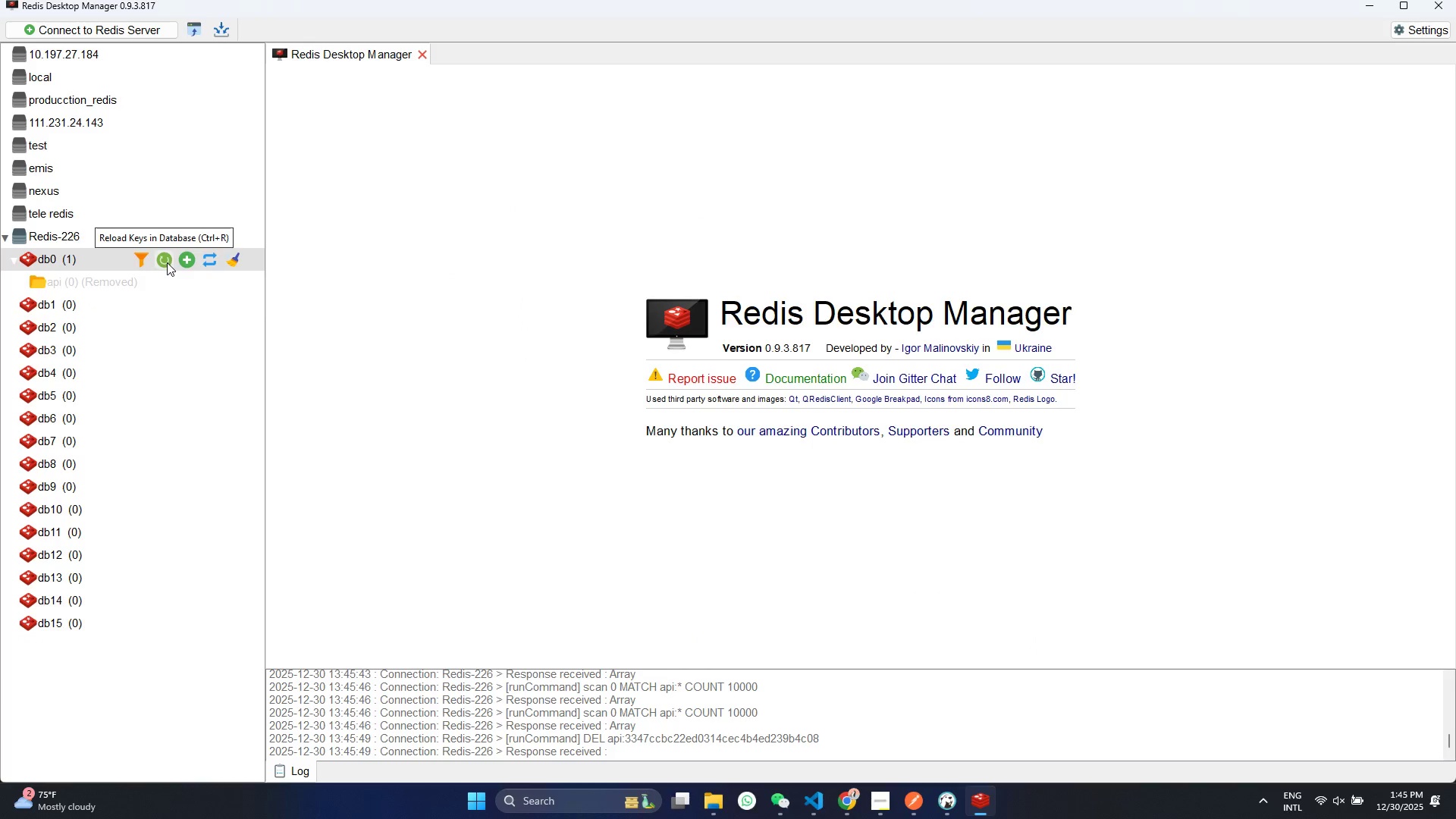 
left_click([167, 262])
 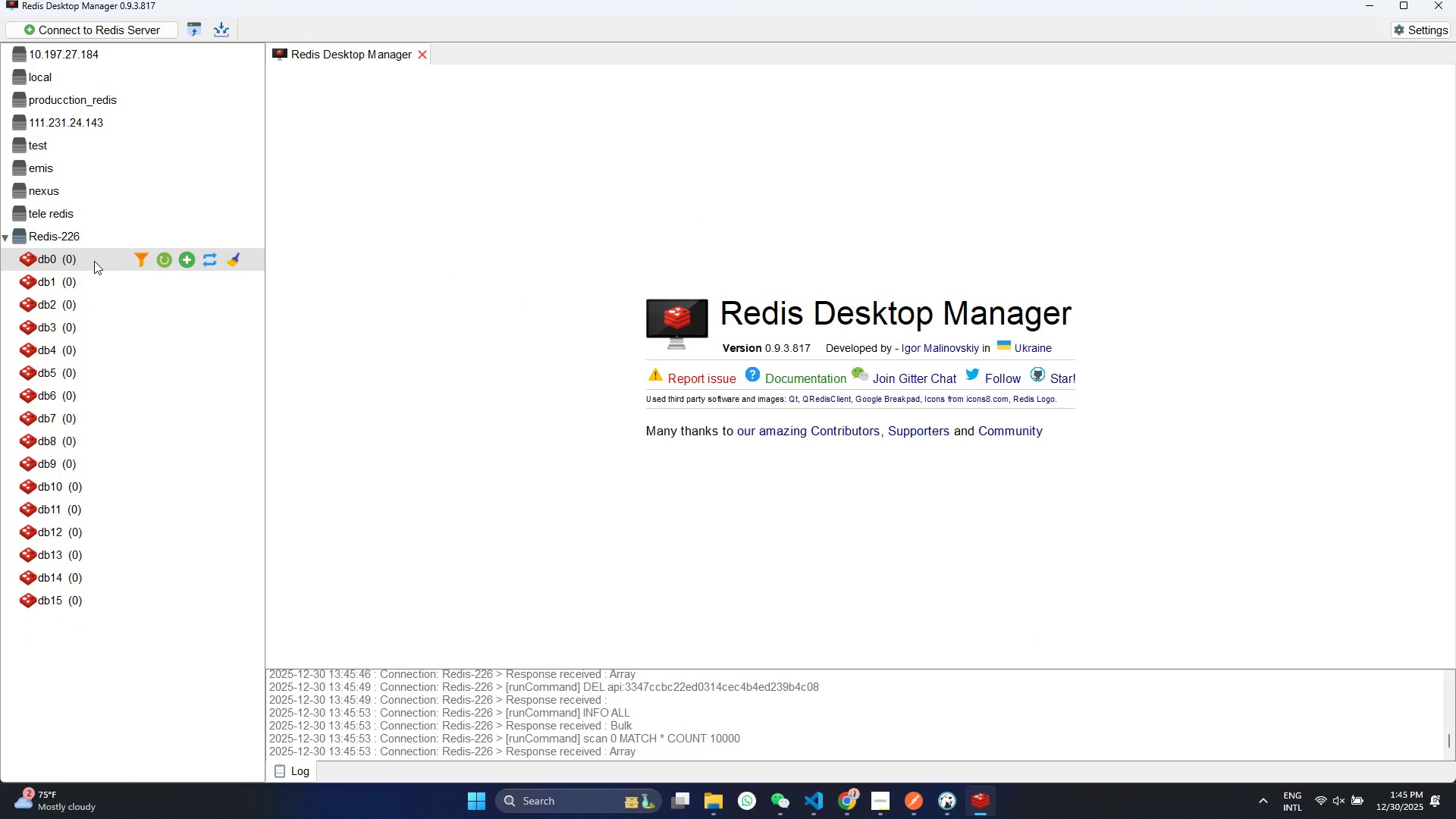 
left_click([94, 261])
 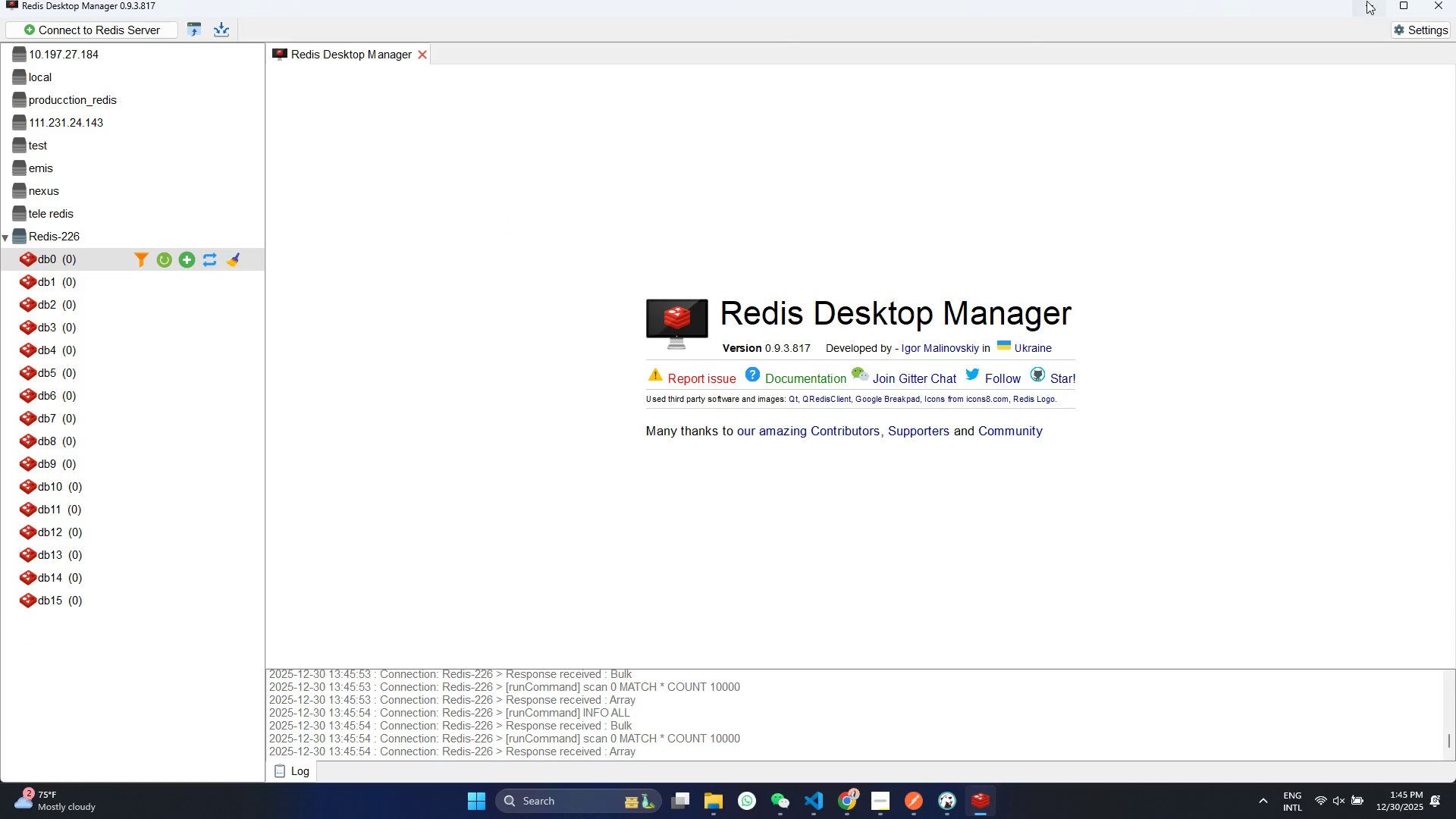 
left_click([1382, 1])
 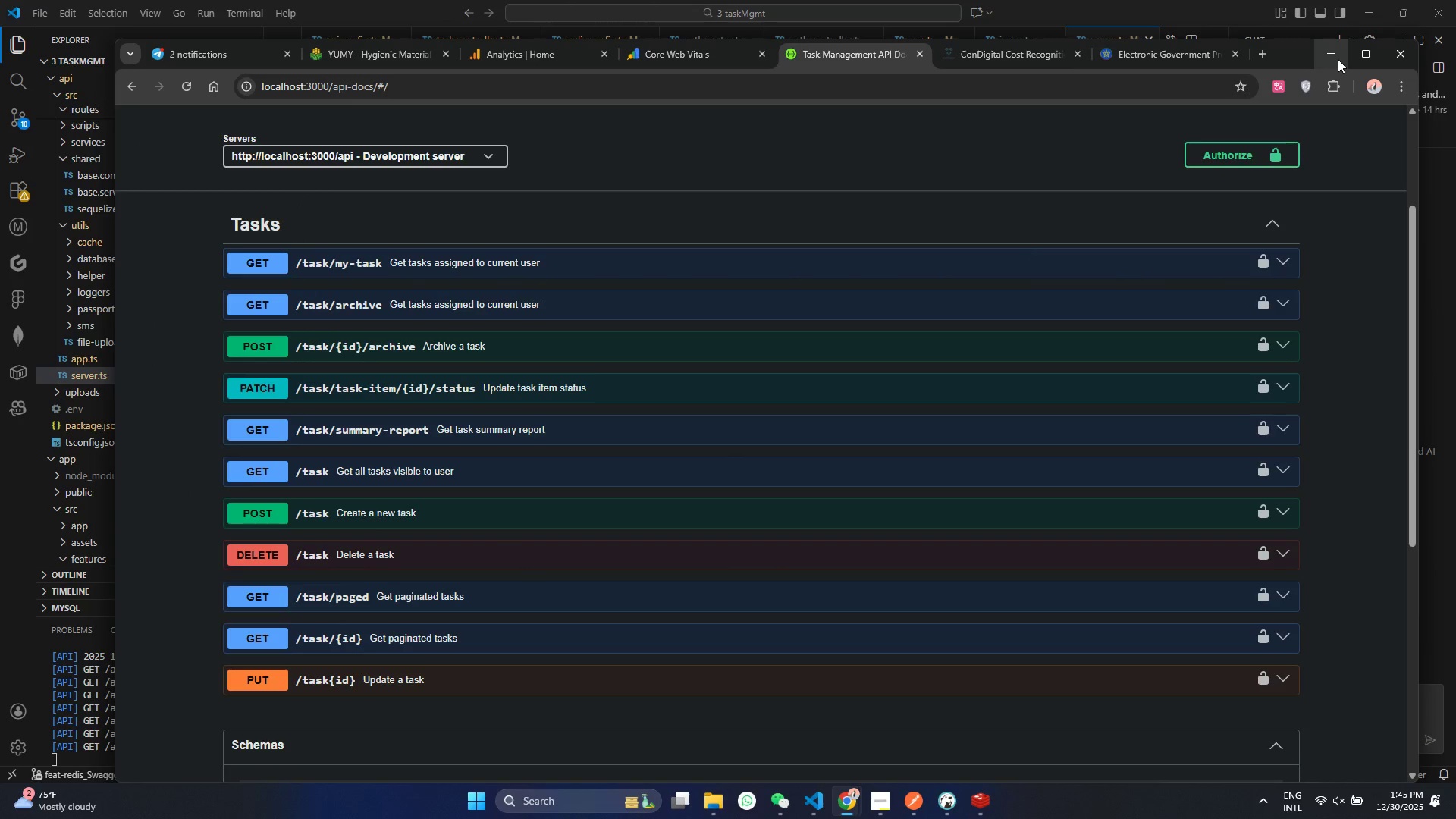 
scroll: coordinate [638, 630], scroll_direction: up, amount: 3.0
 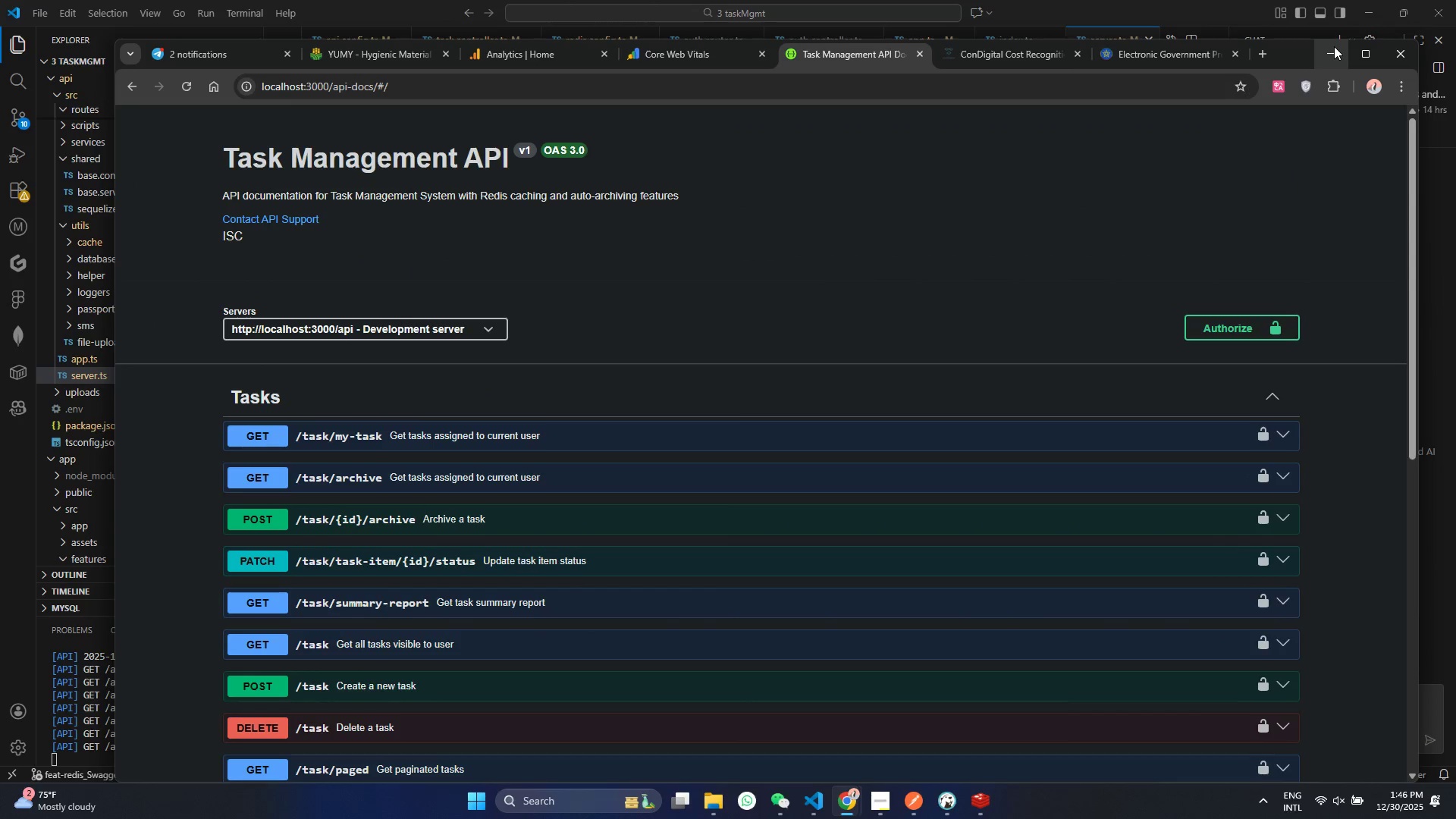 
left_click([1334, 46])
 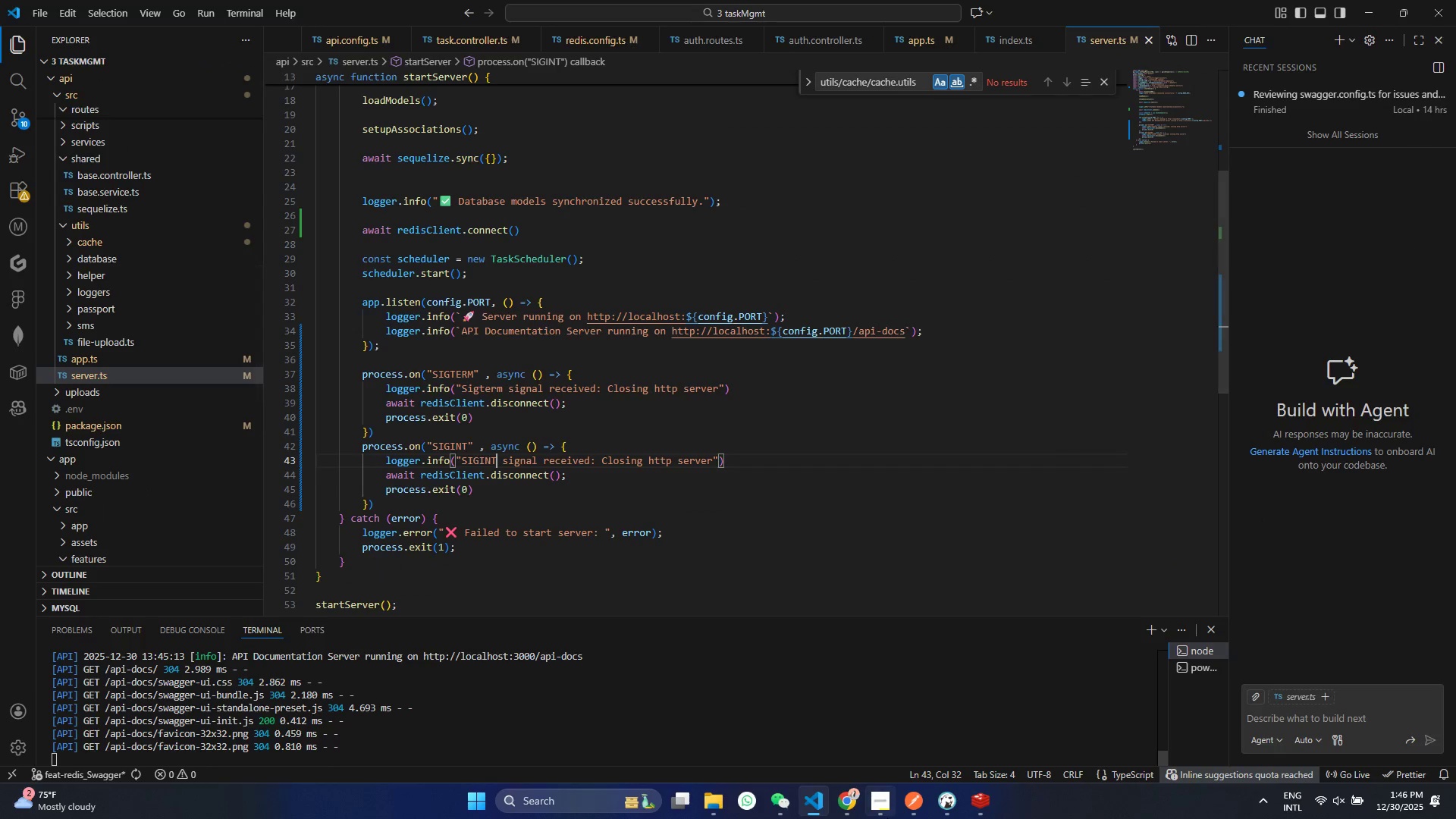 
left_click([922, 815])
 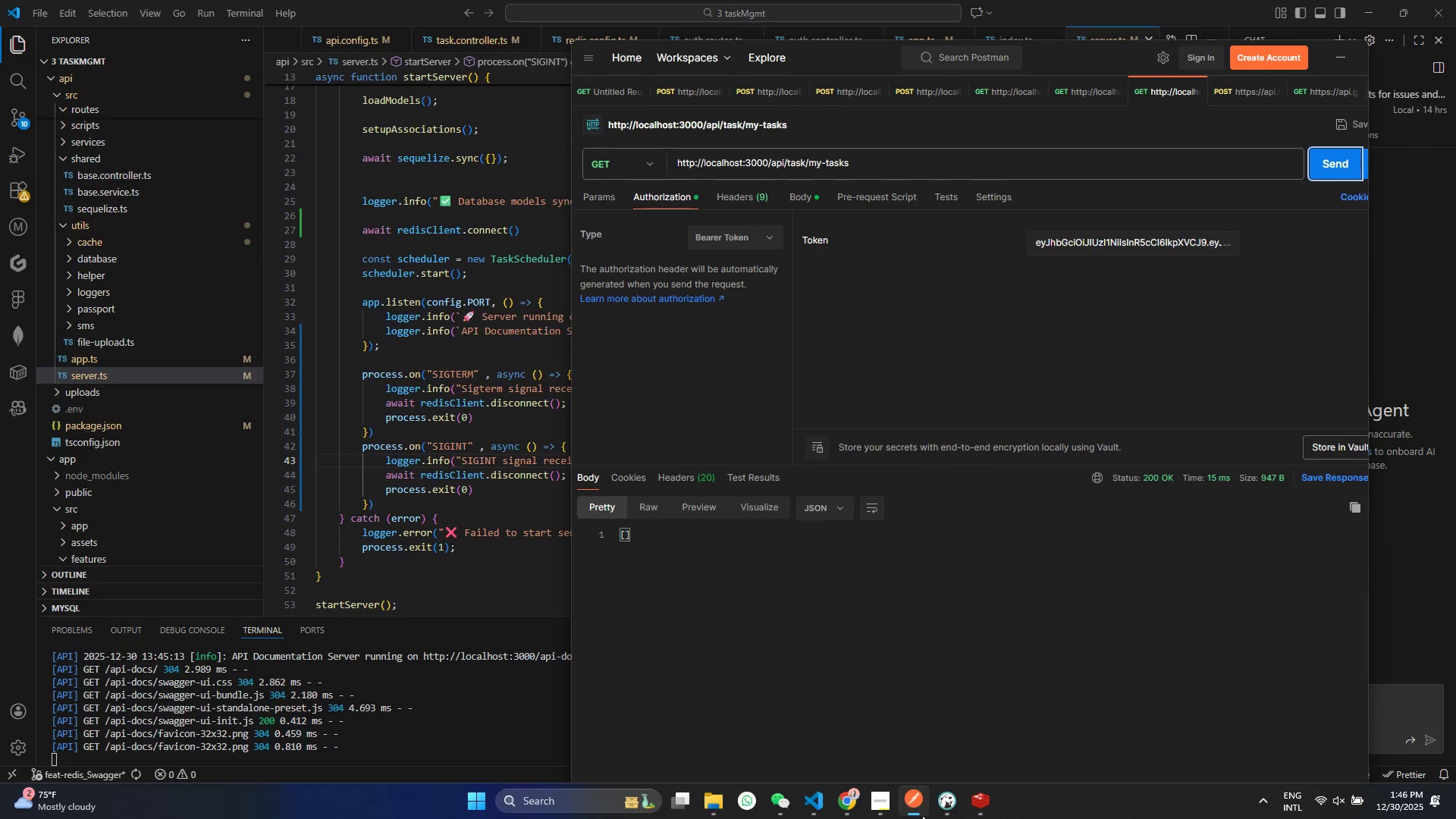 
left_click([922, 815])
 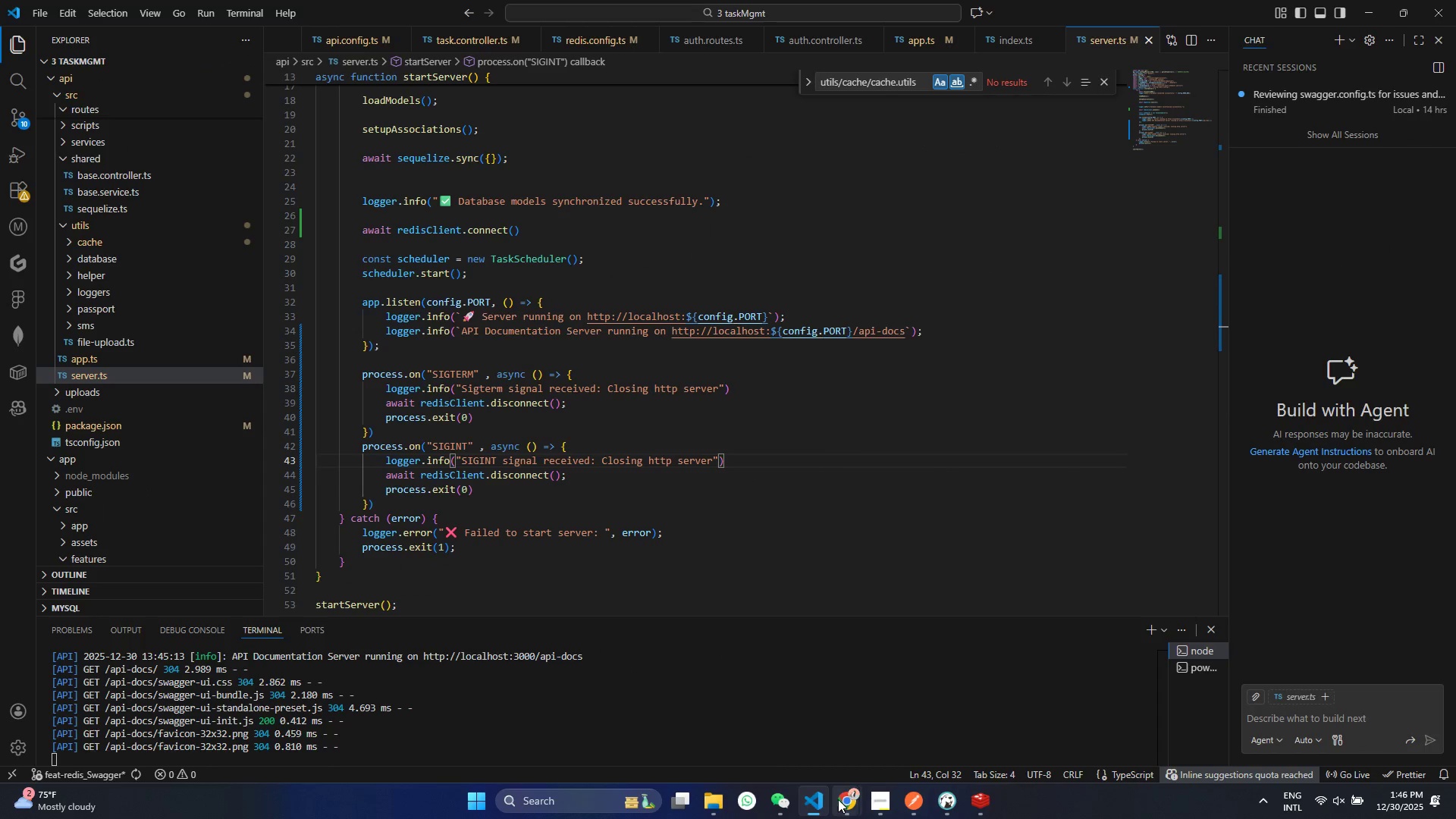 
left_click([838, 799])
 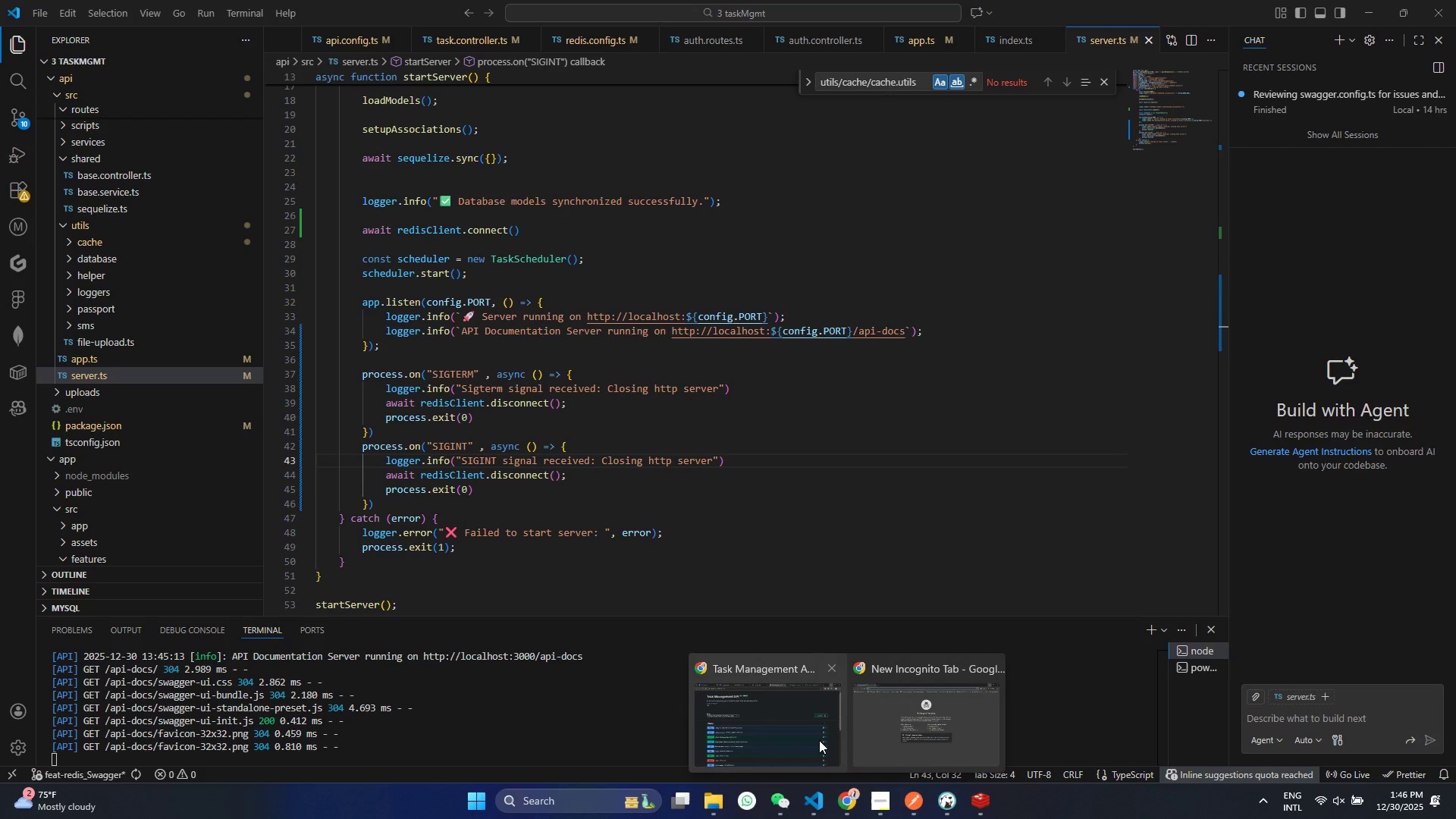 
left_click([819, 740])
 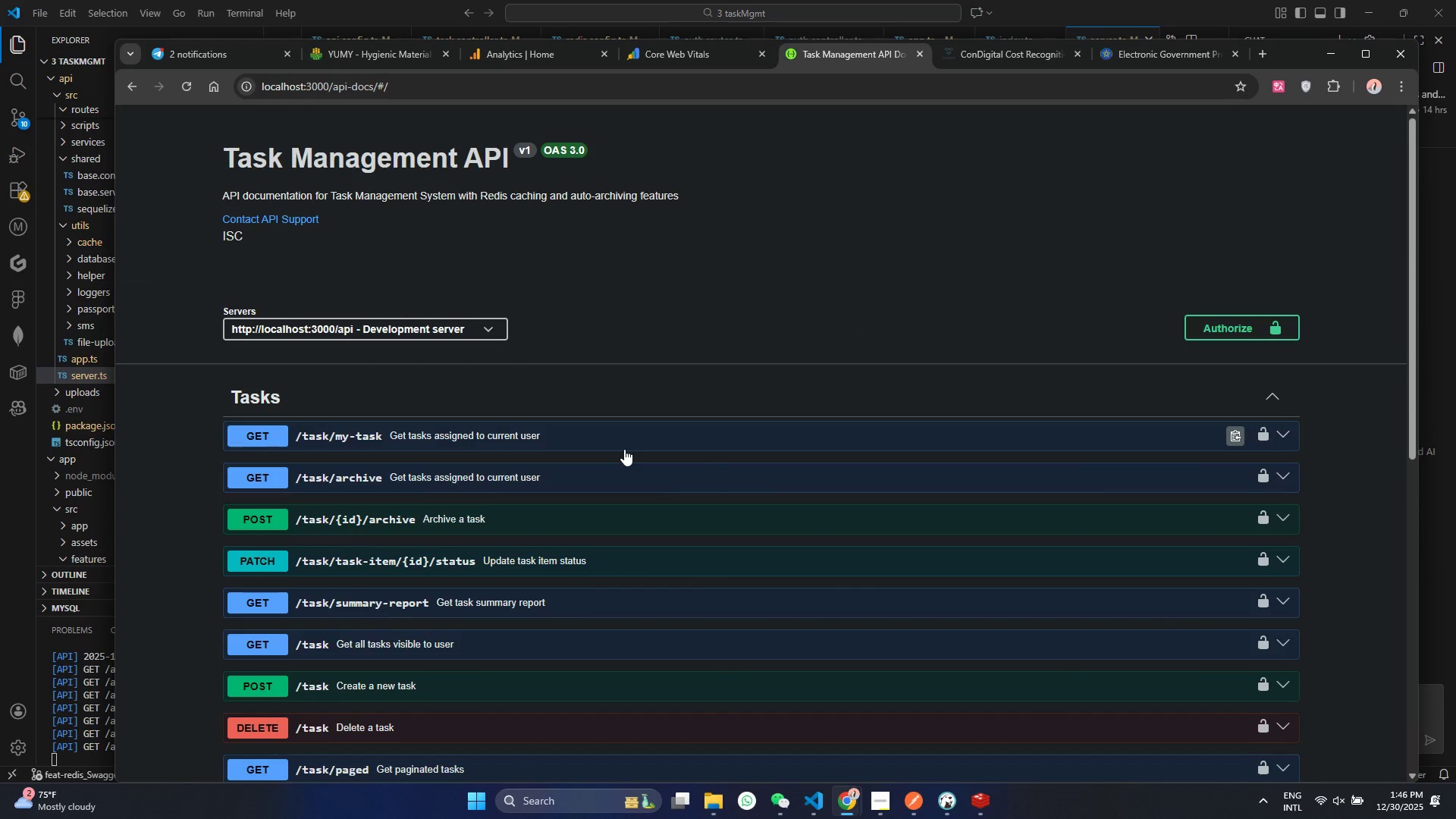 
left_click([607, 488])
 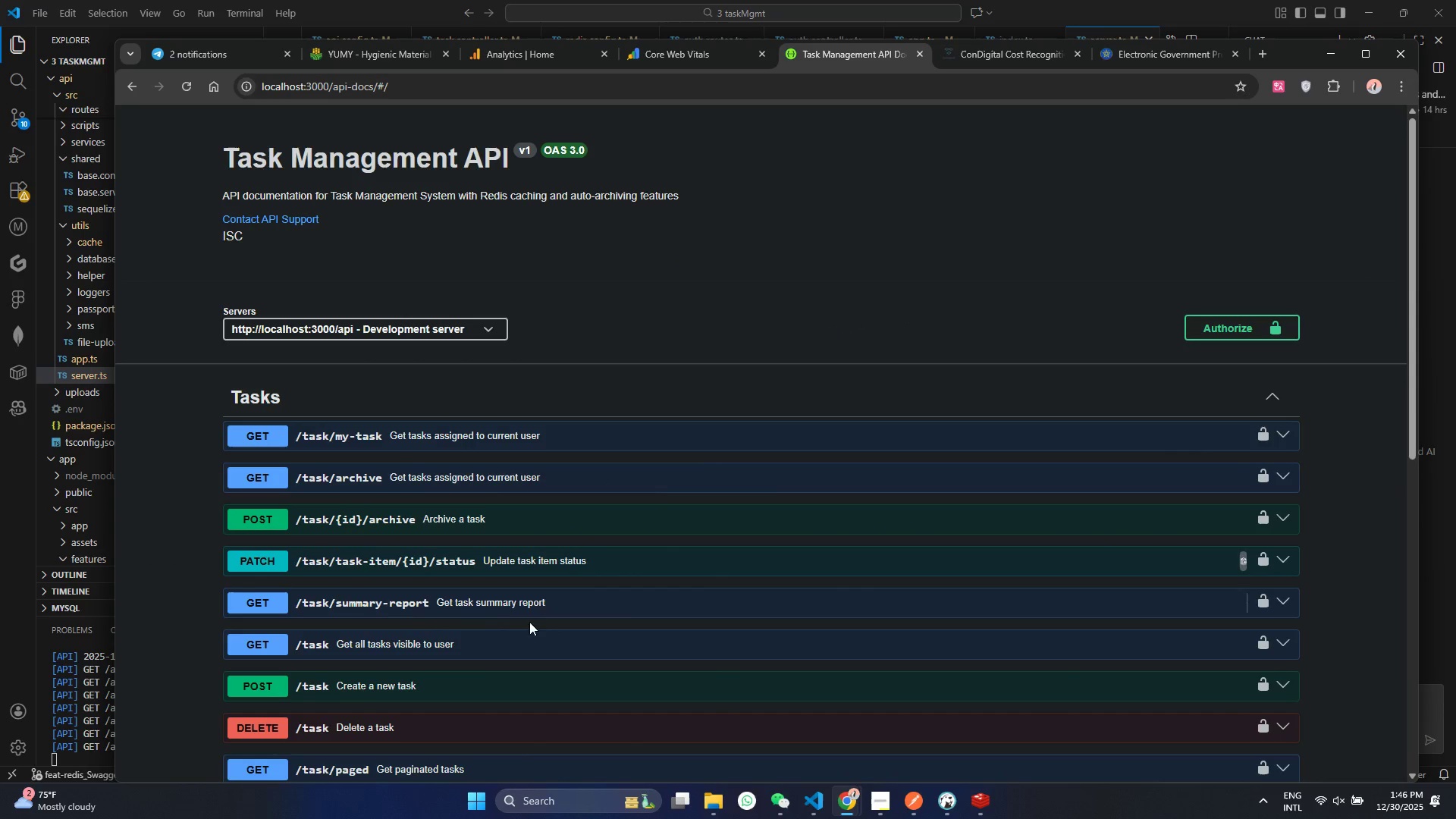 
left_click([506, 600])
 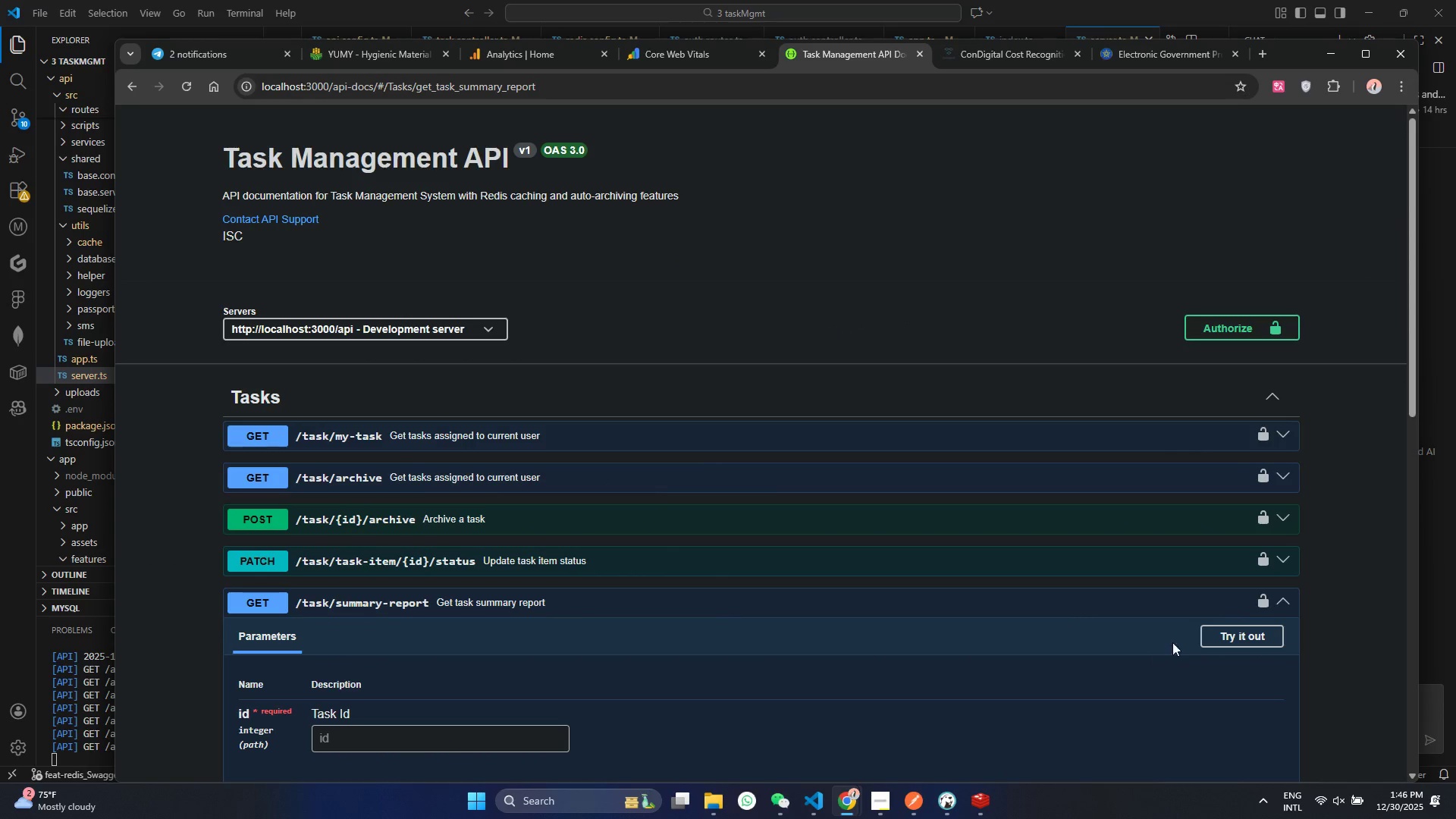 
left_click([1223, 635])
 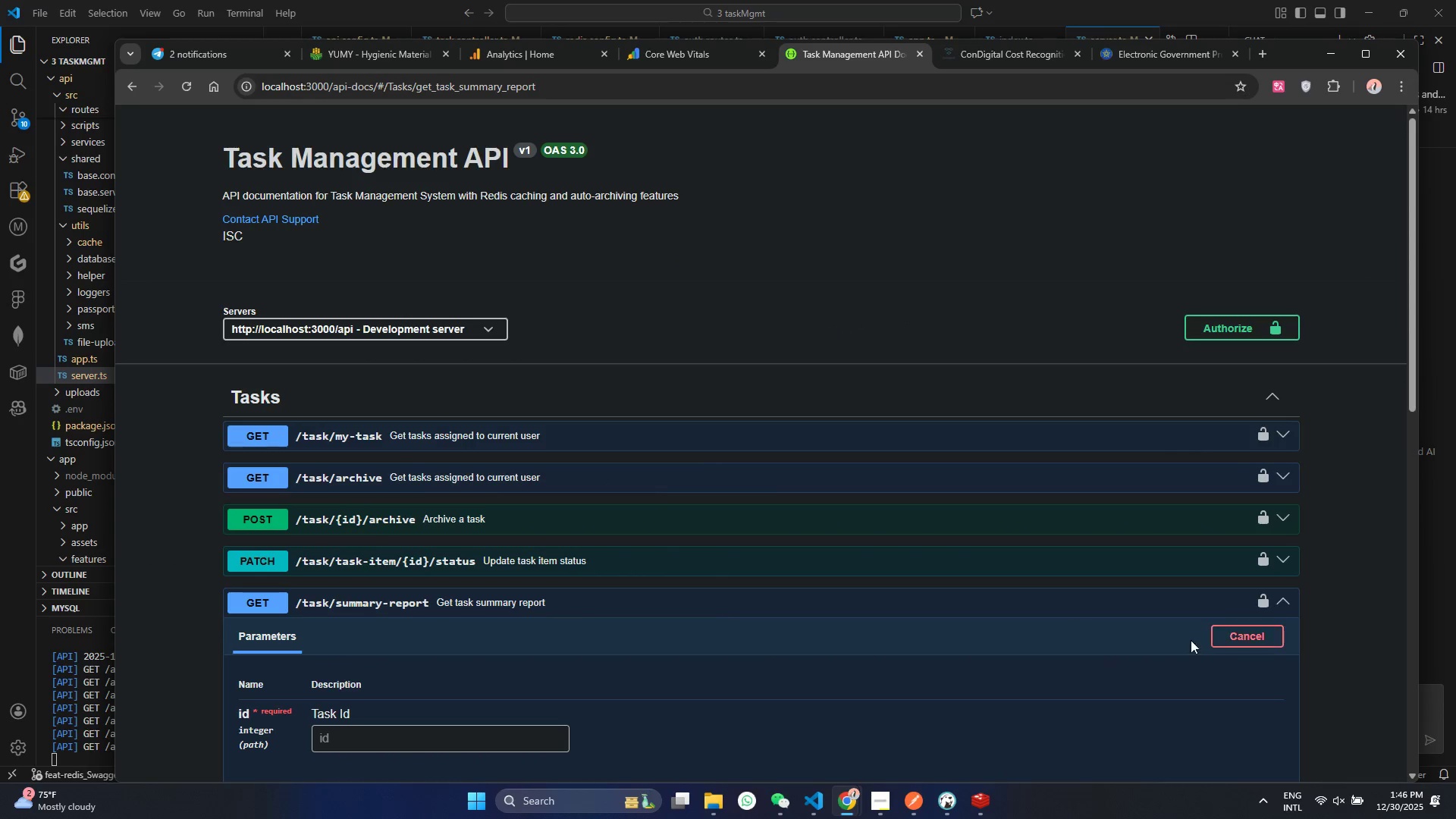 
scroll: coordinate [1035, 620], scroll_direction: down, amount: 2.0
 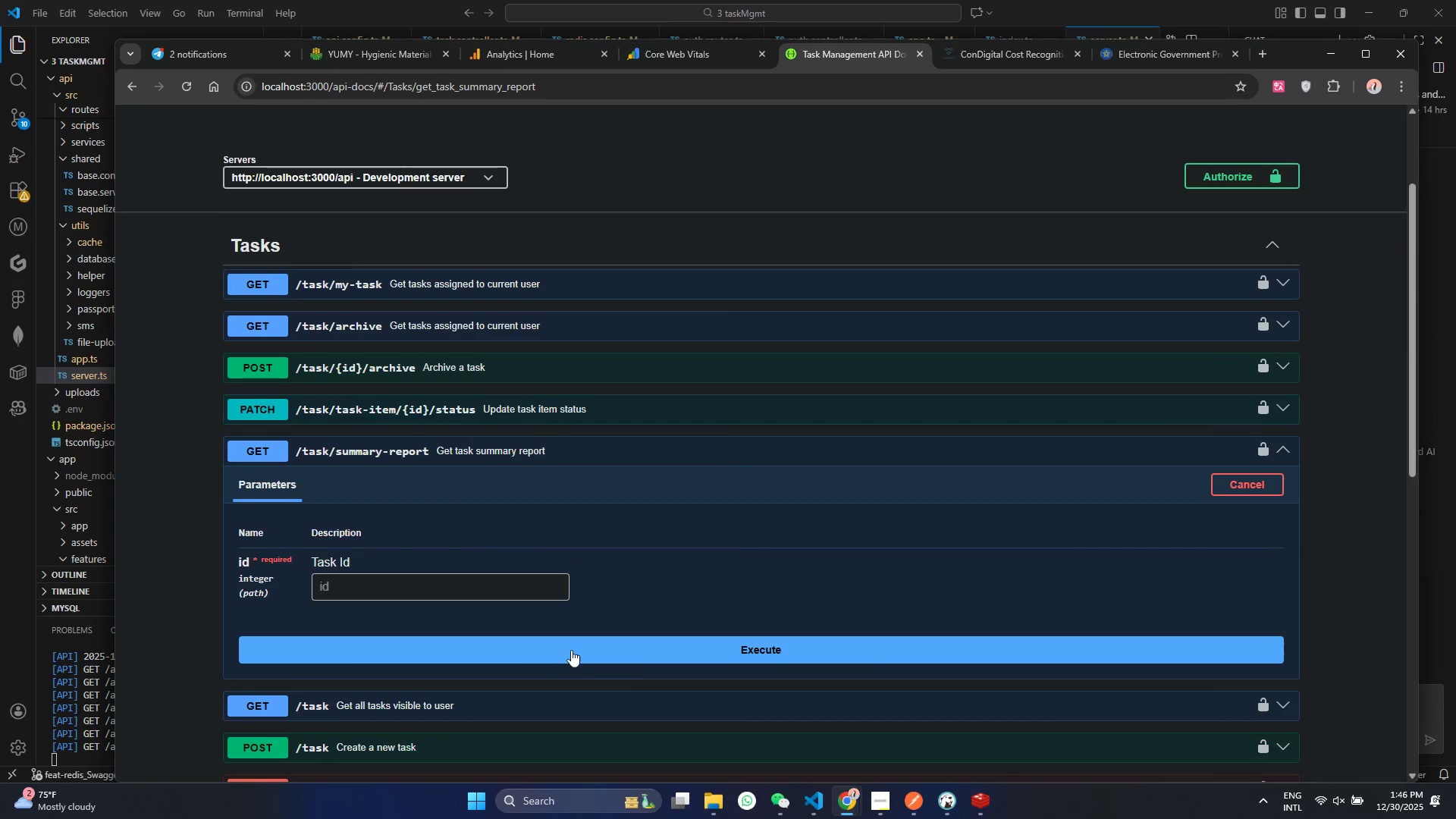 
left_click([582, 651])
 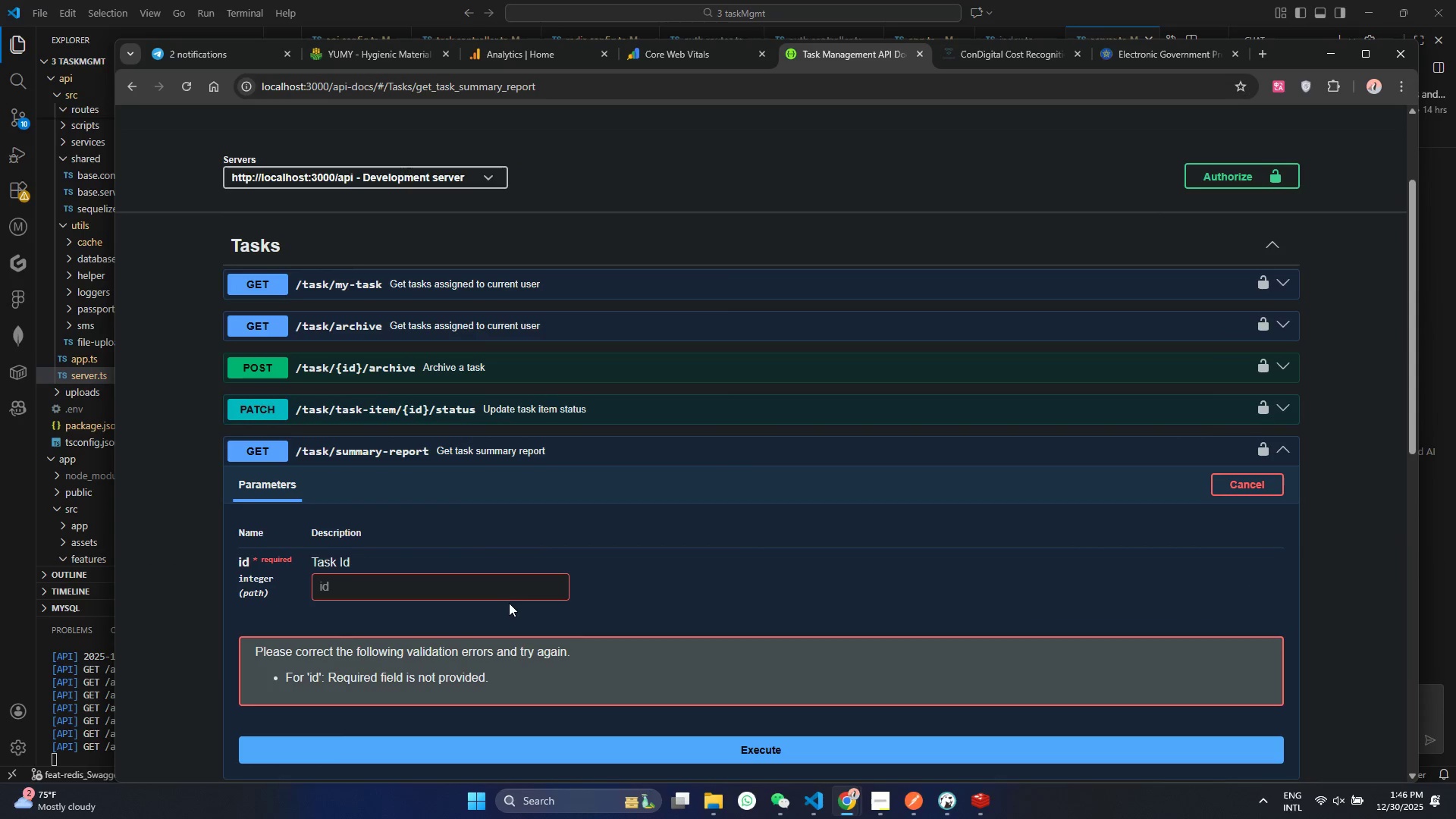 
left_click([509, 603])
 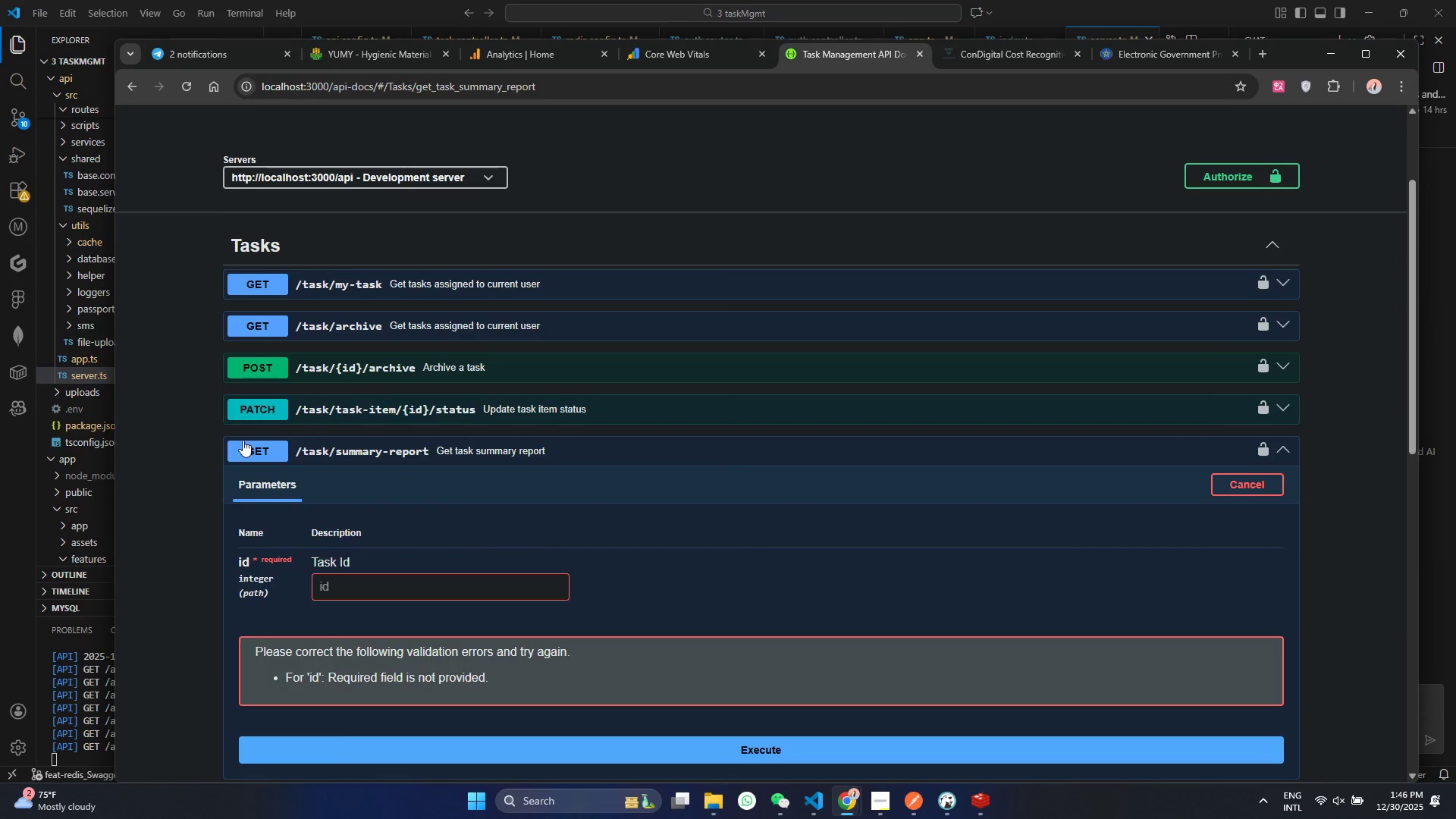 
left_click_drag(start_coordinate=[329, 443], to_coordinate=[488, 460])
 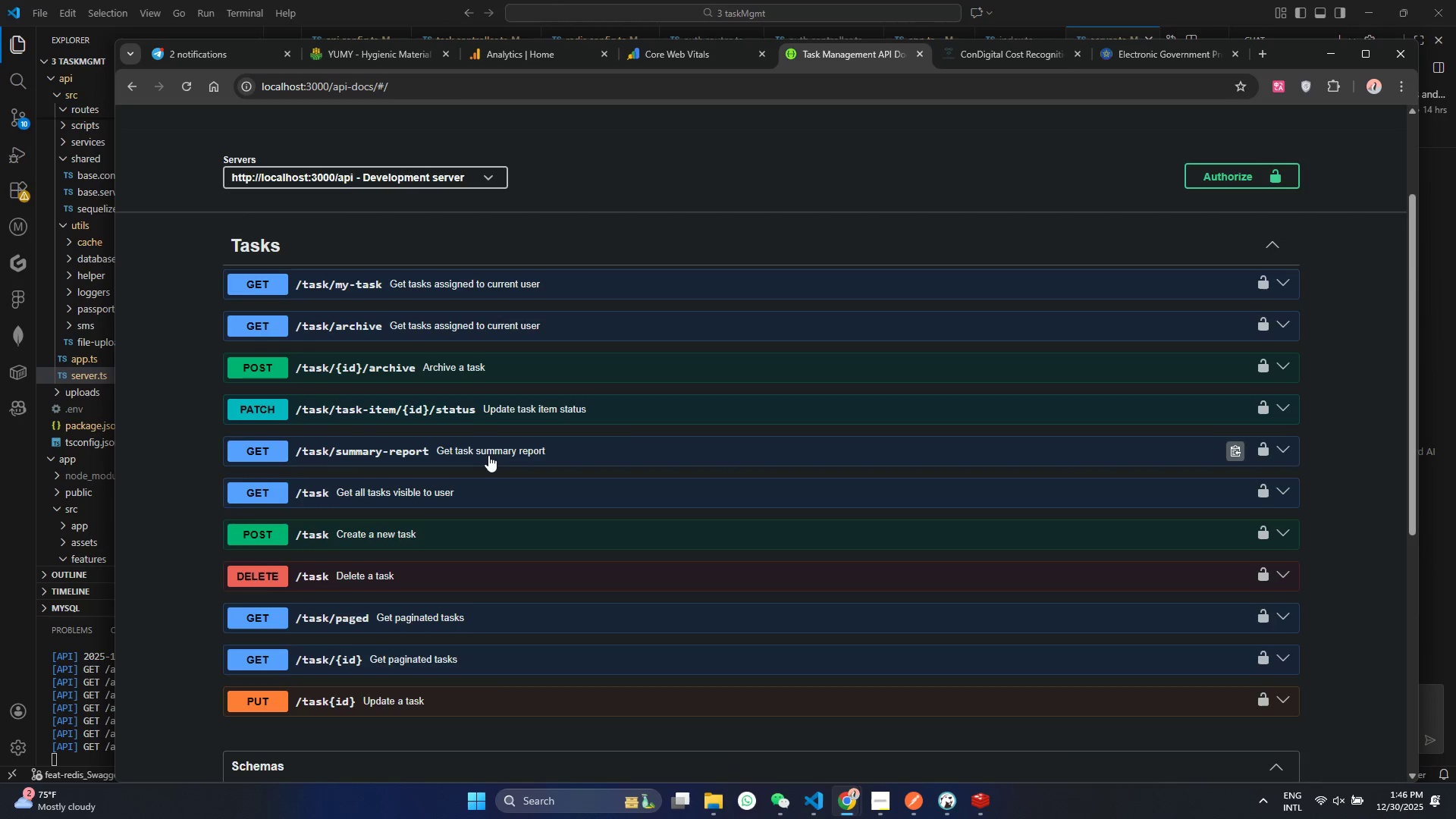 
left_click([488, 455])
 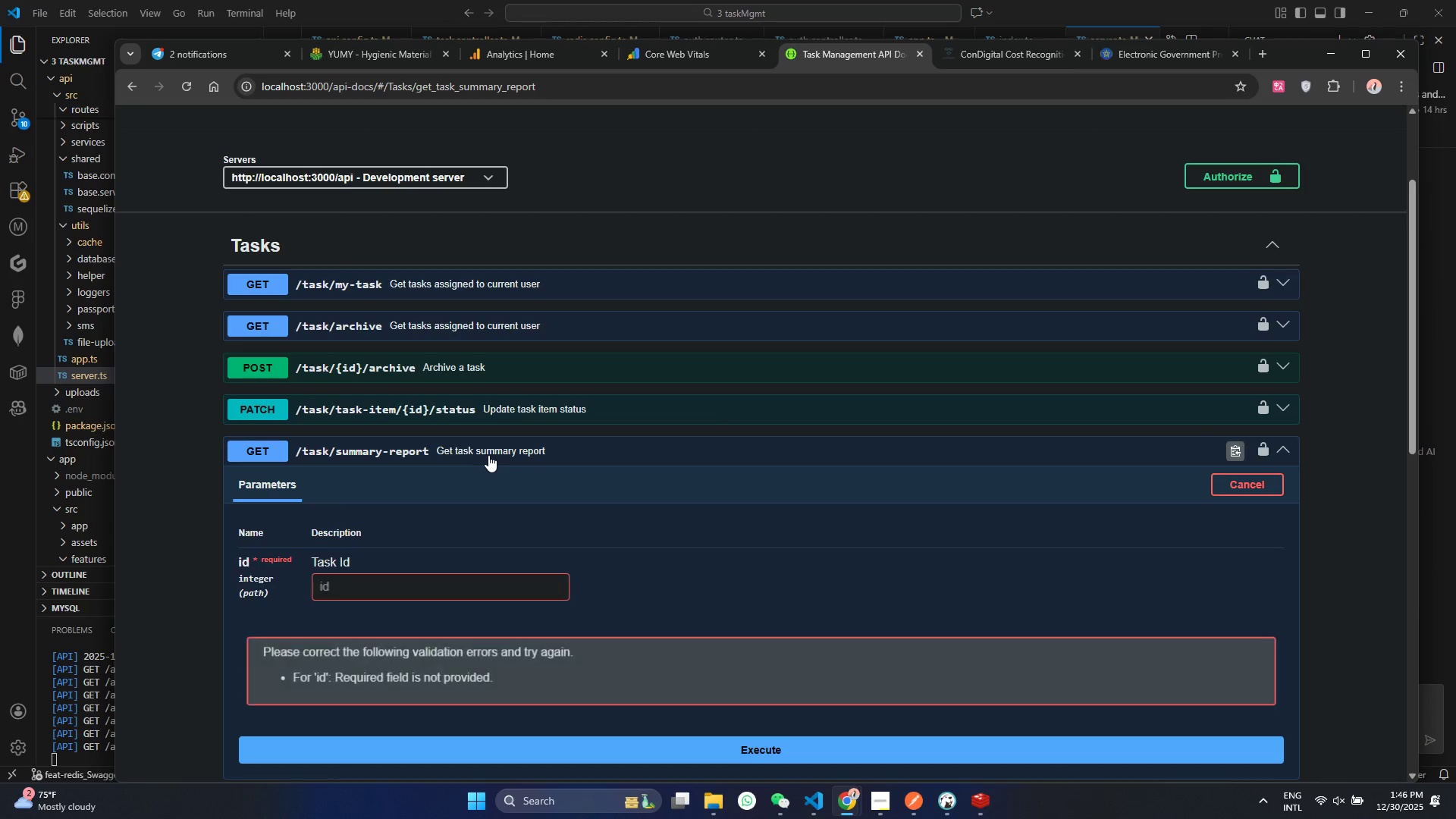 
left_click([488, 455])
 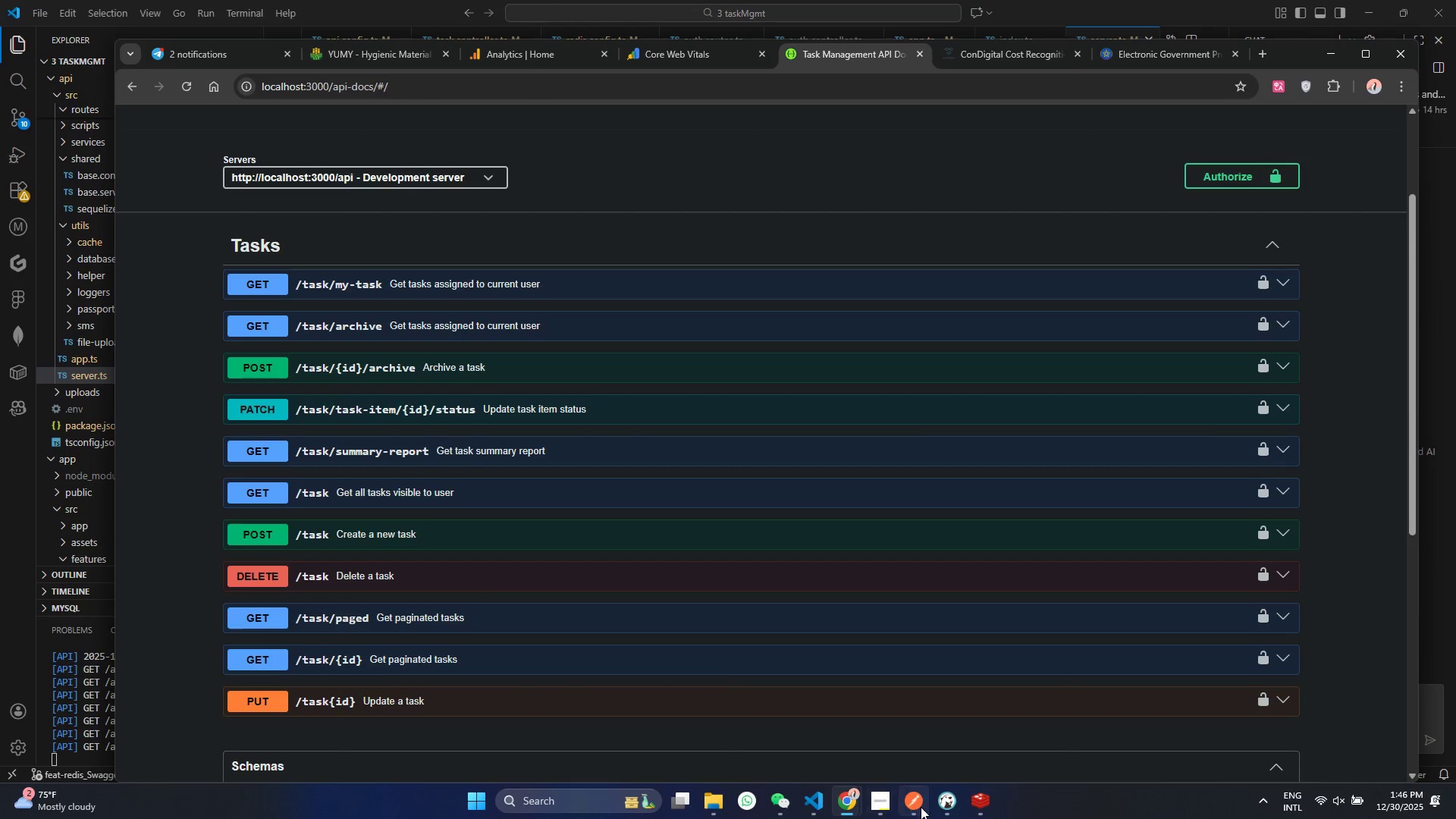 
left_click([813, 796])
 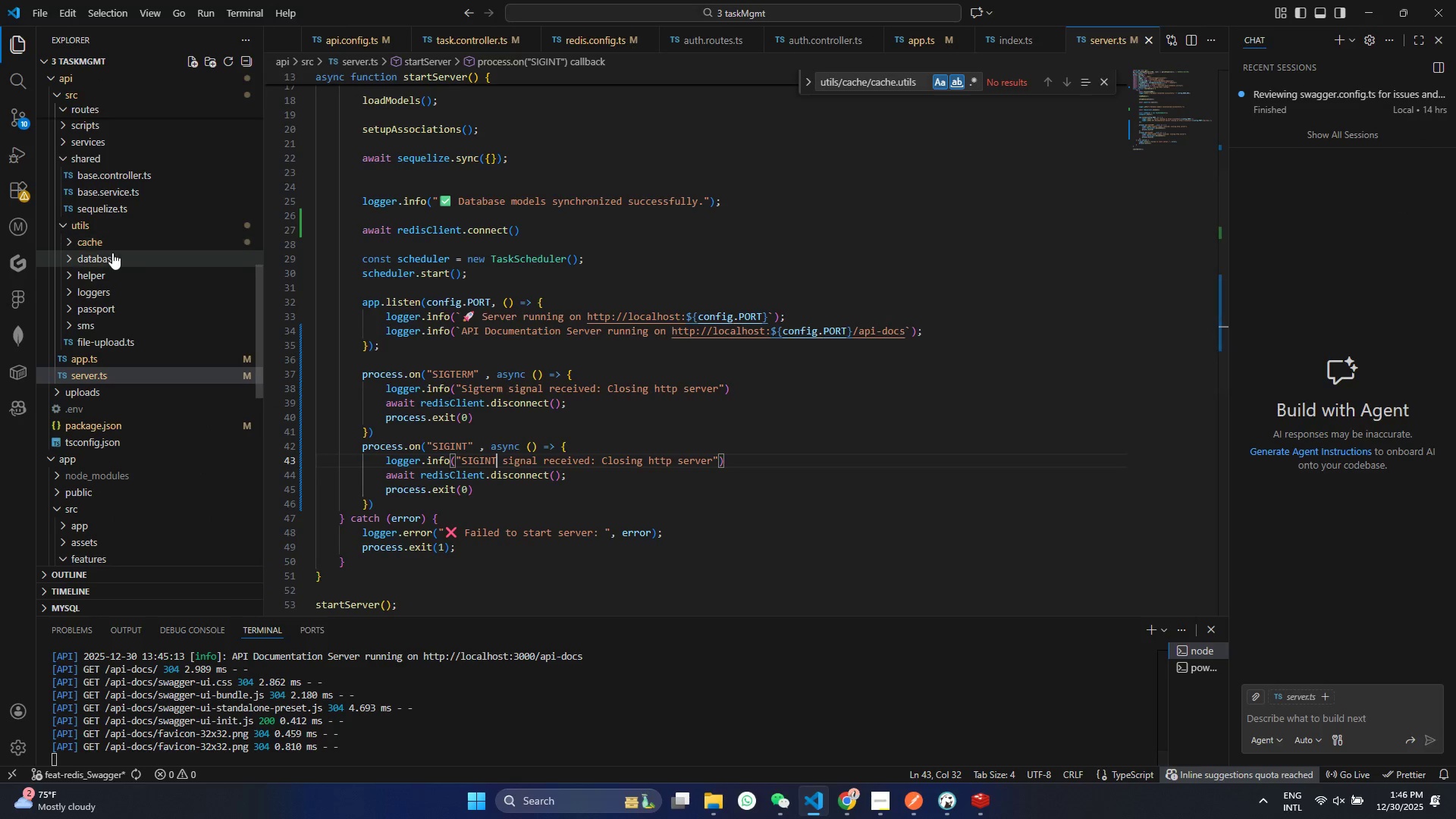 
scroll: coordinate [138, 265], scroll_direction: up, amount: 11.0
 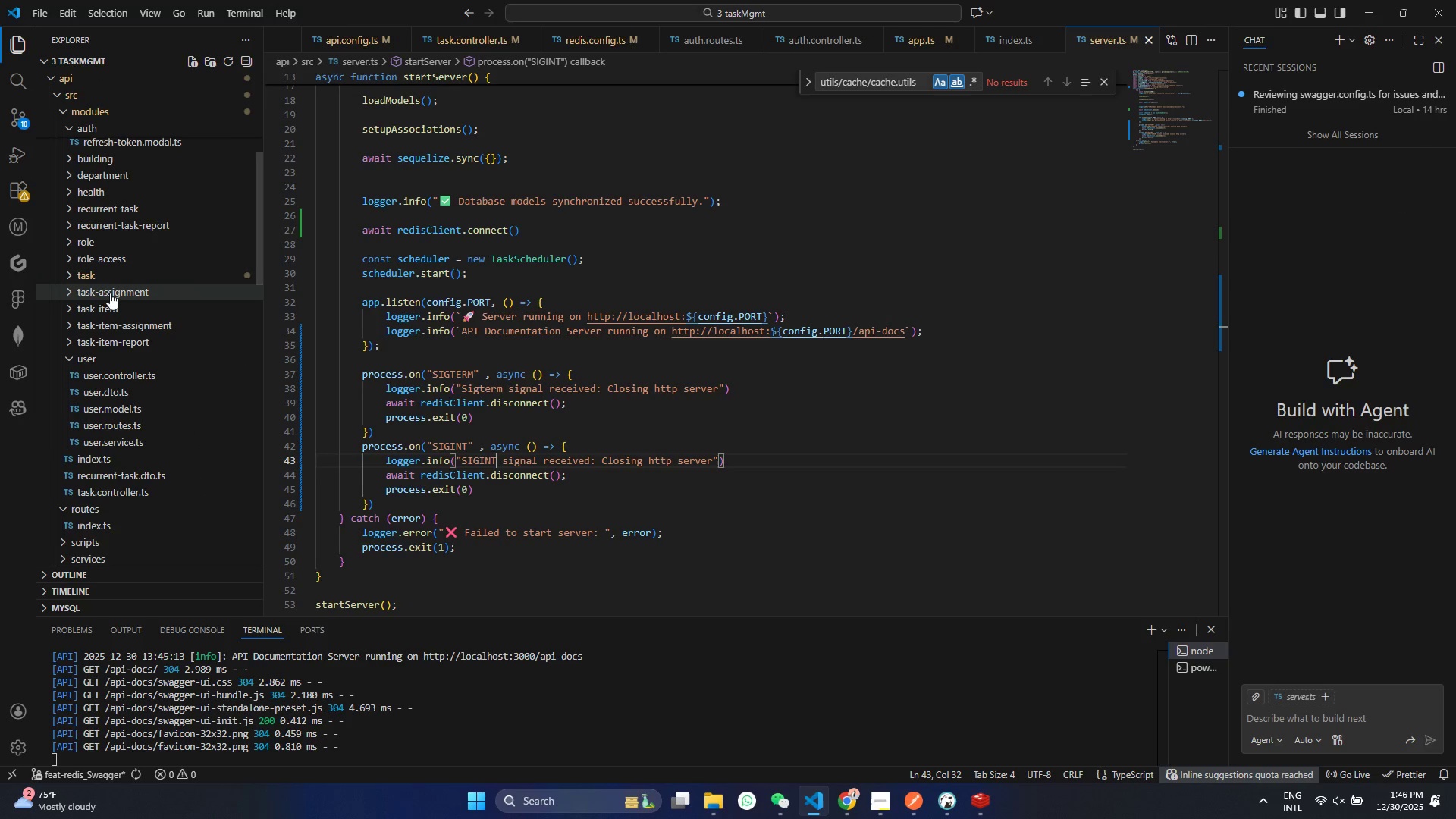 
scroll: coordinate [110, 299], scroll_direction: down, amount: 5.0
 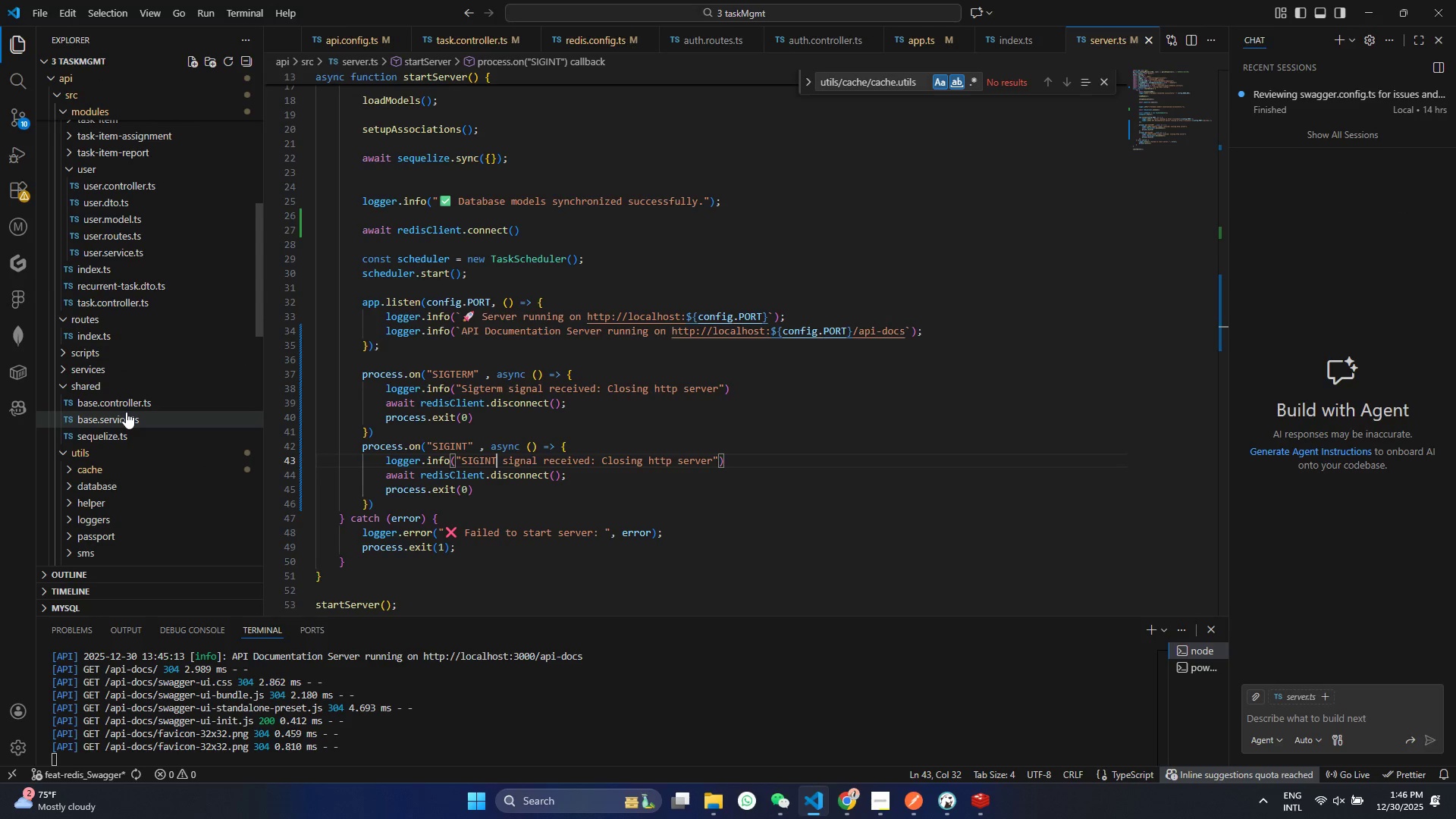 
scroll: coordinate [126, 412], scroll_direction: none, amount: 0.0
 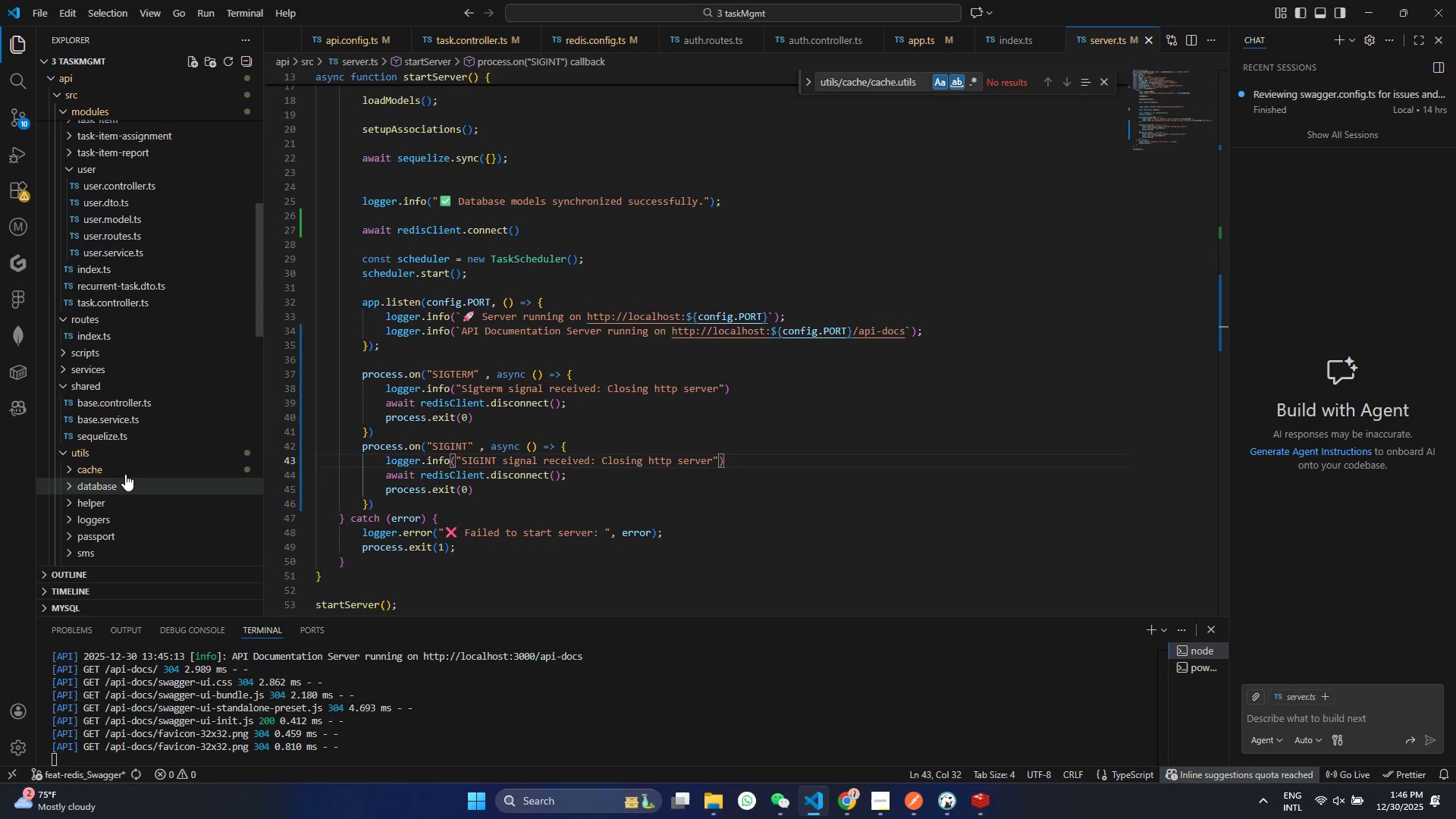 
left_click([122, 463])
 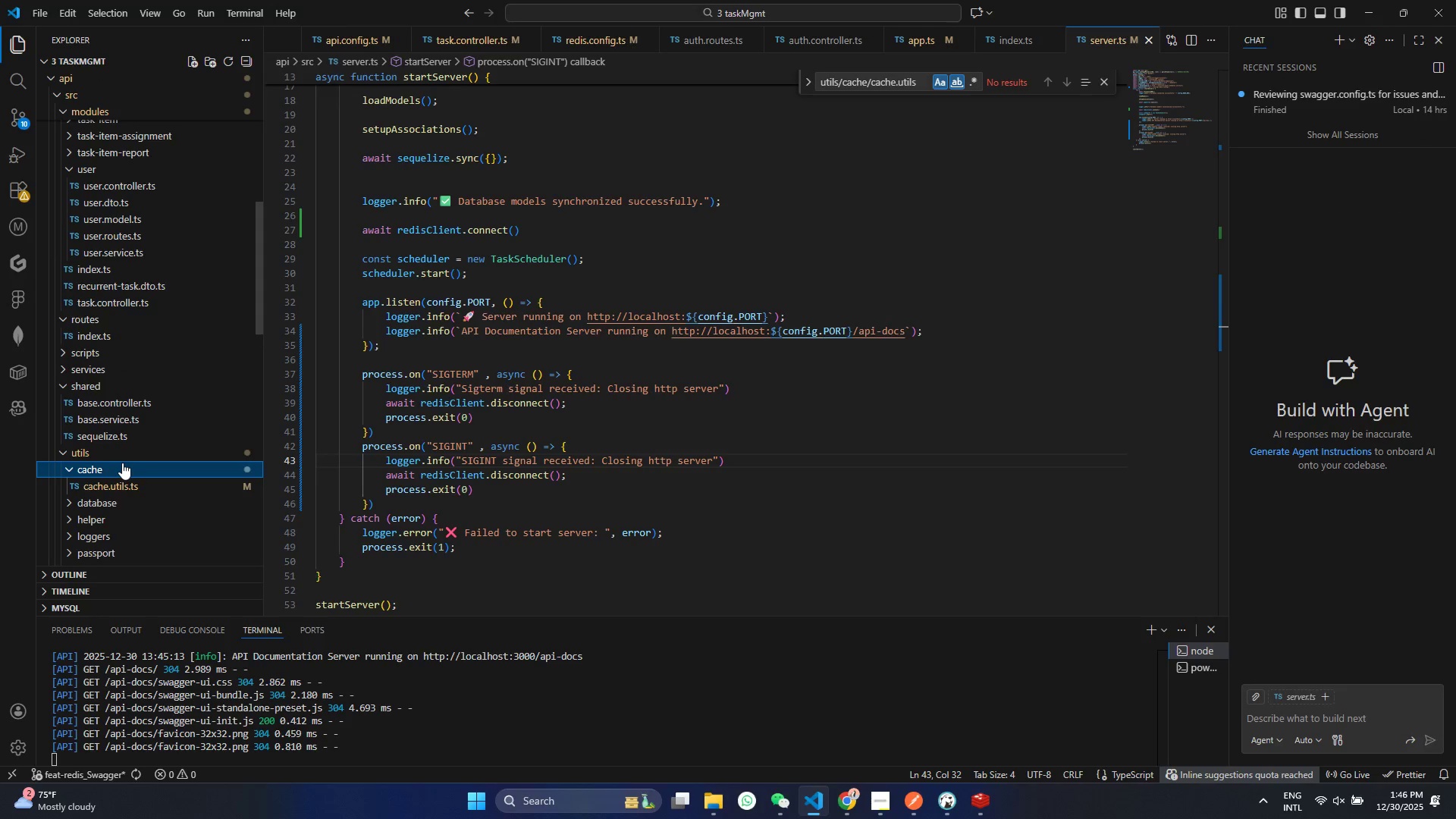 
scroll: coordinate [122, 463], scroll_direction: up, amount: 2.0
 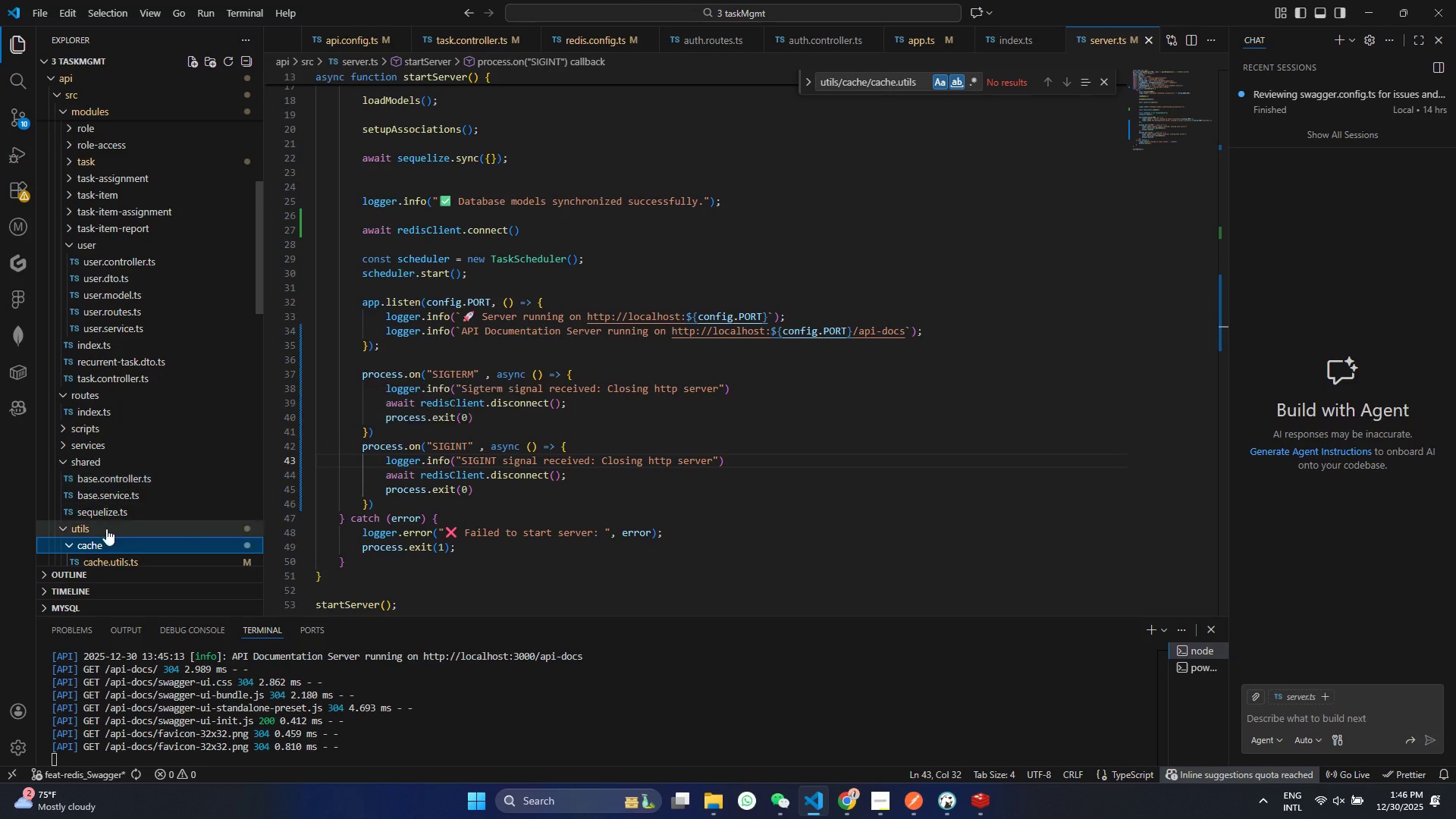 
left_click([118, 562])
 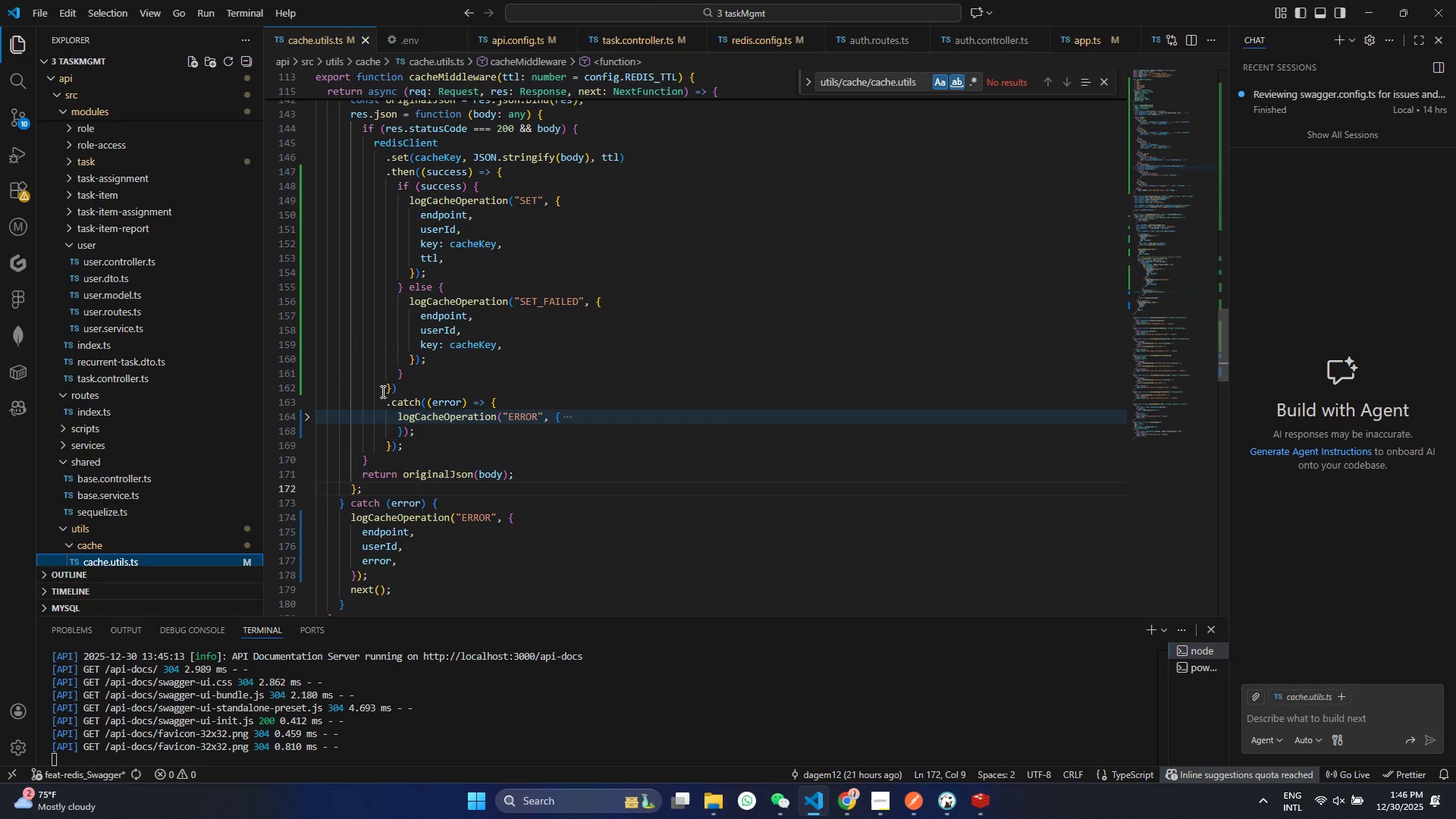 
left_click([399, 372])
 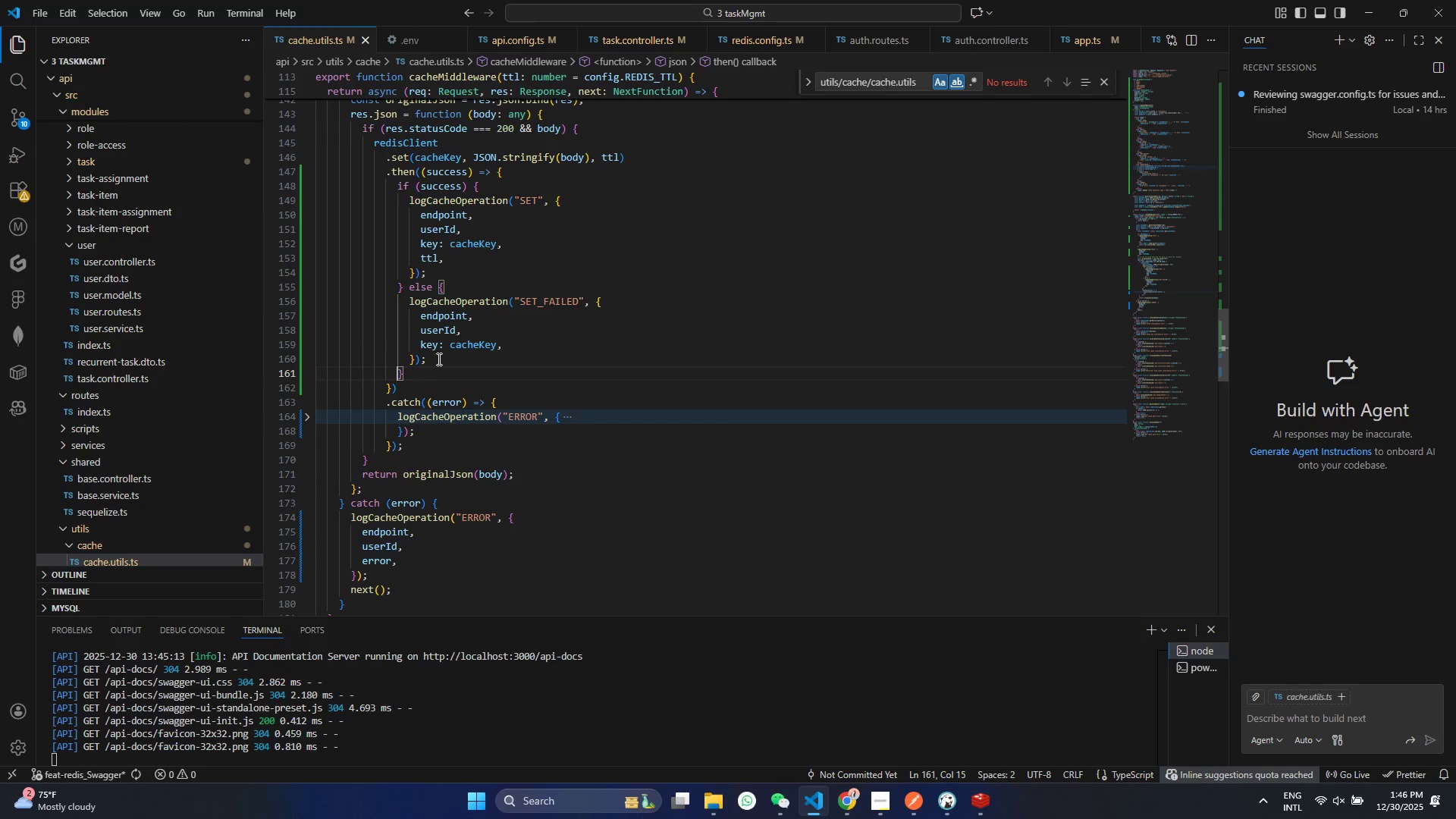 
left_click([438, 359])
 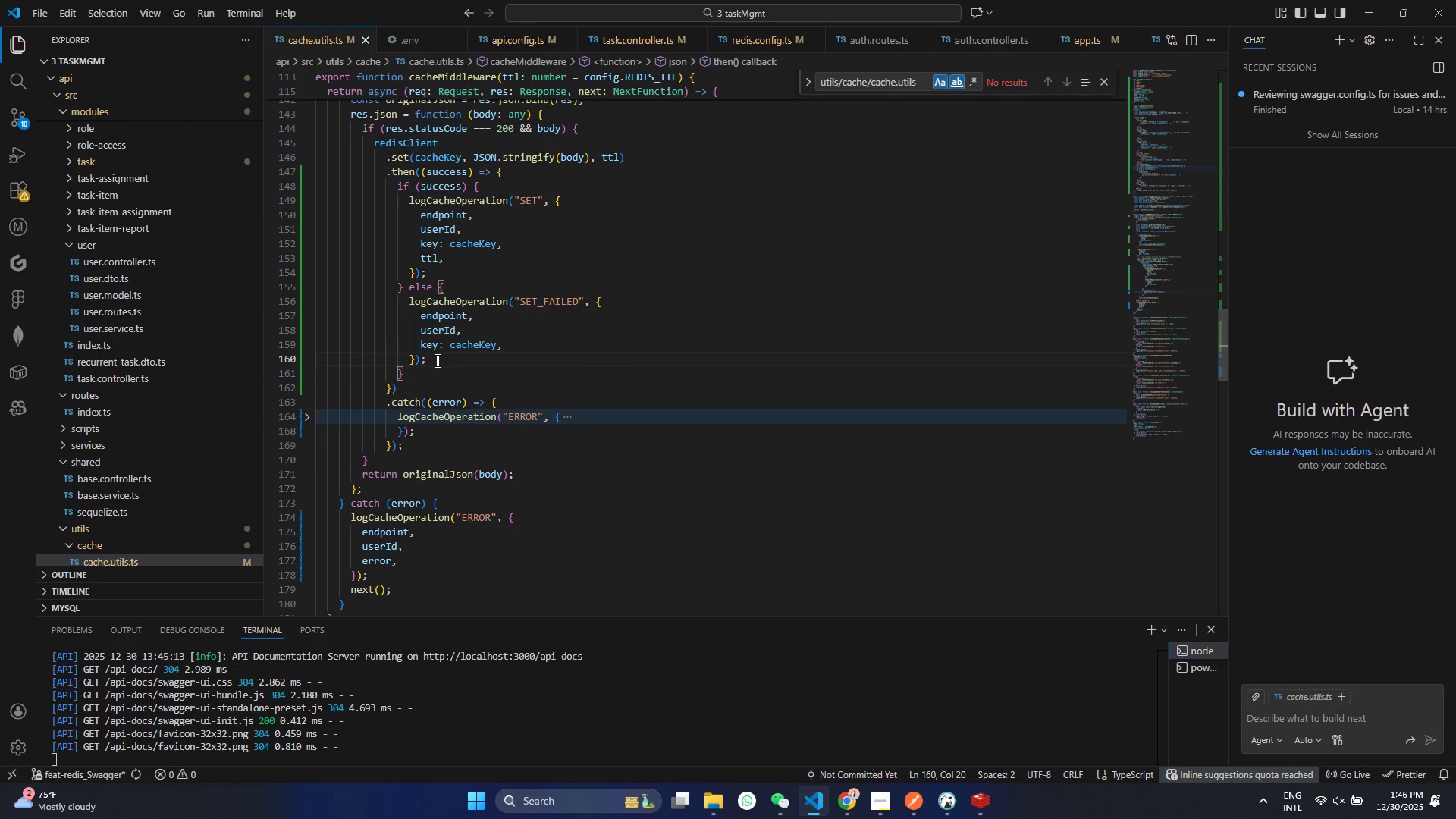 
left_click([422, 372])
 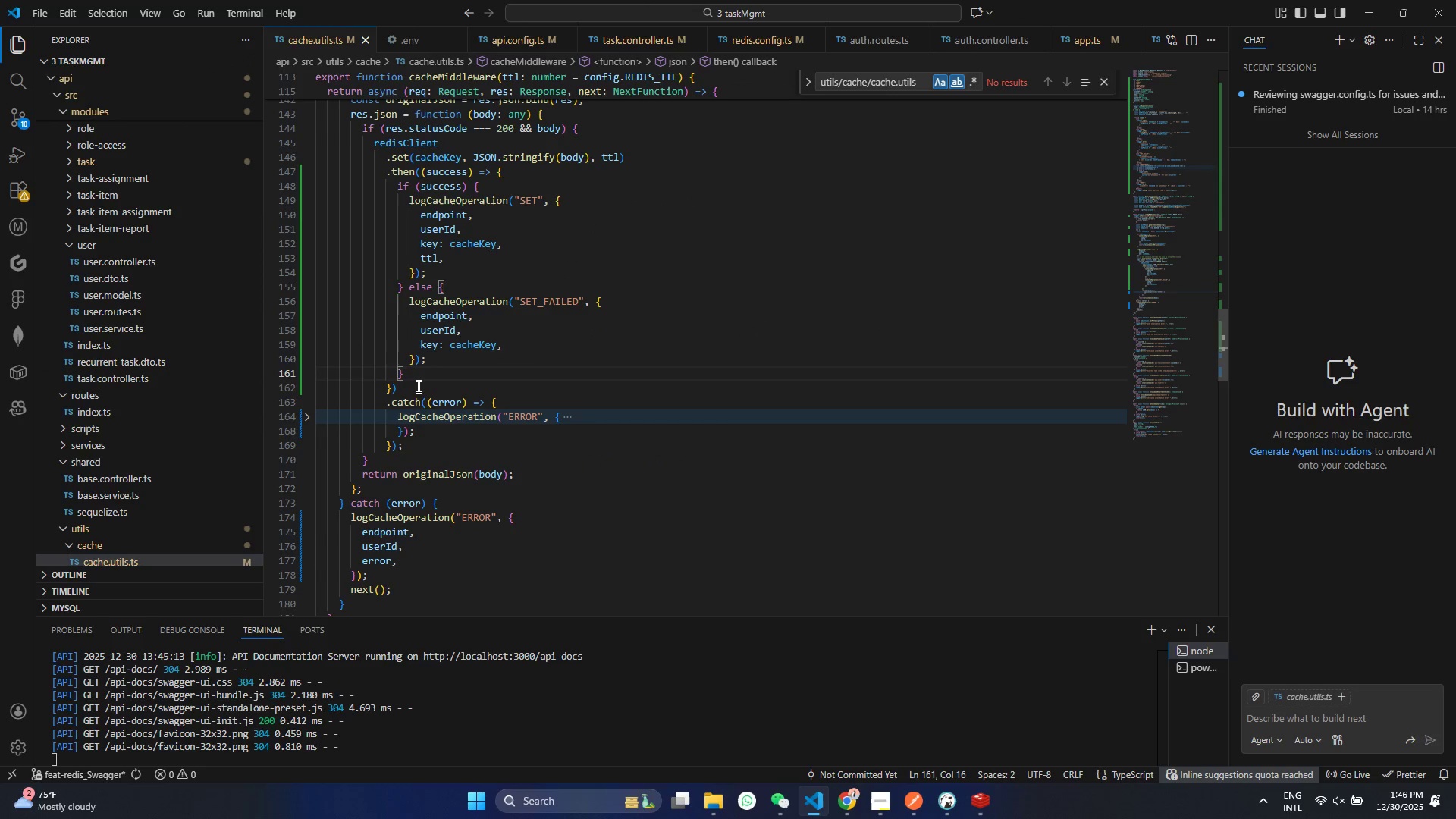 
left_click([416, 386])
 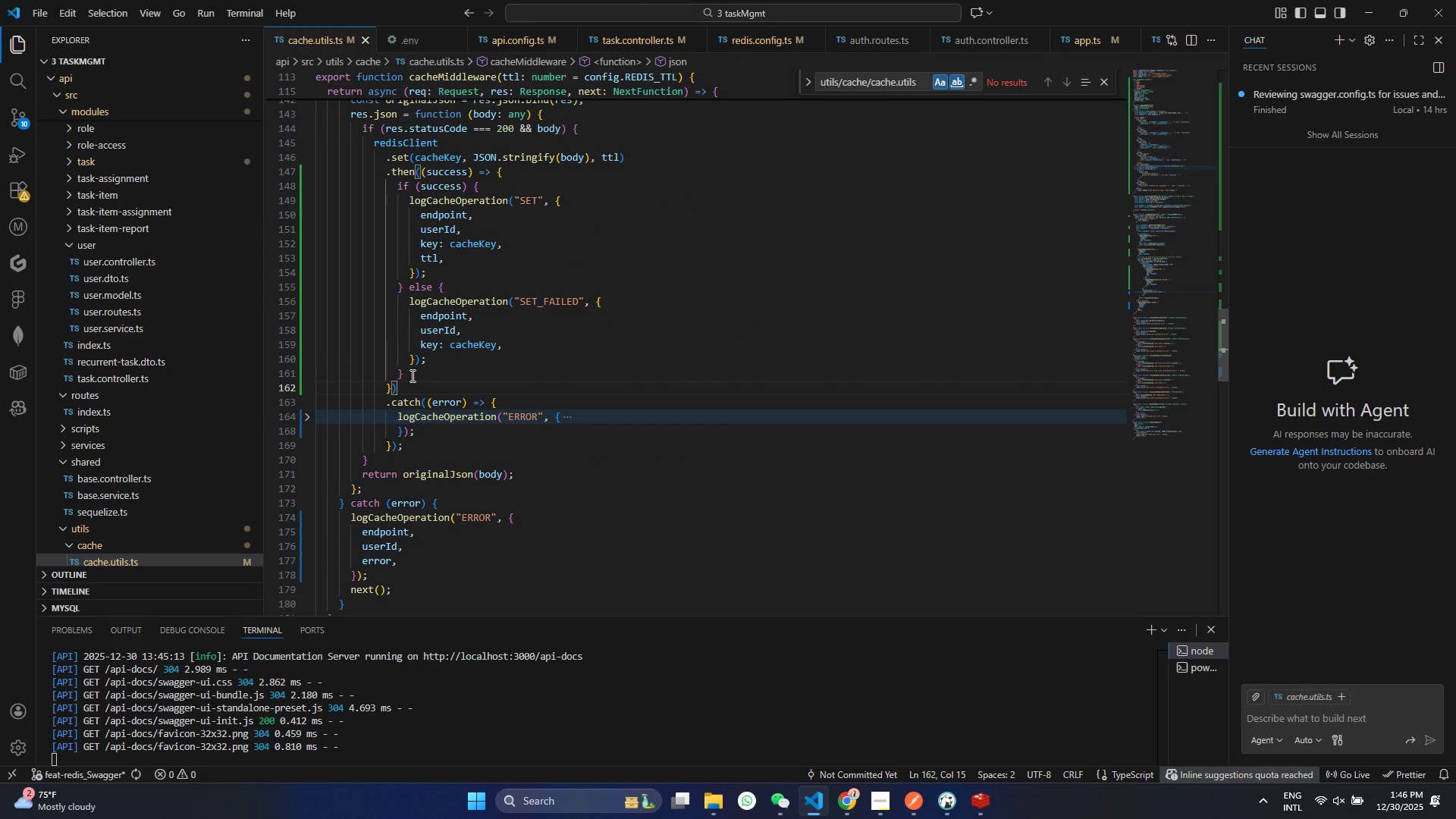 
left_click([411, 375])
 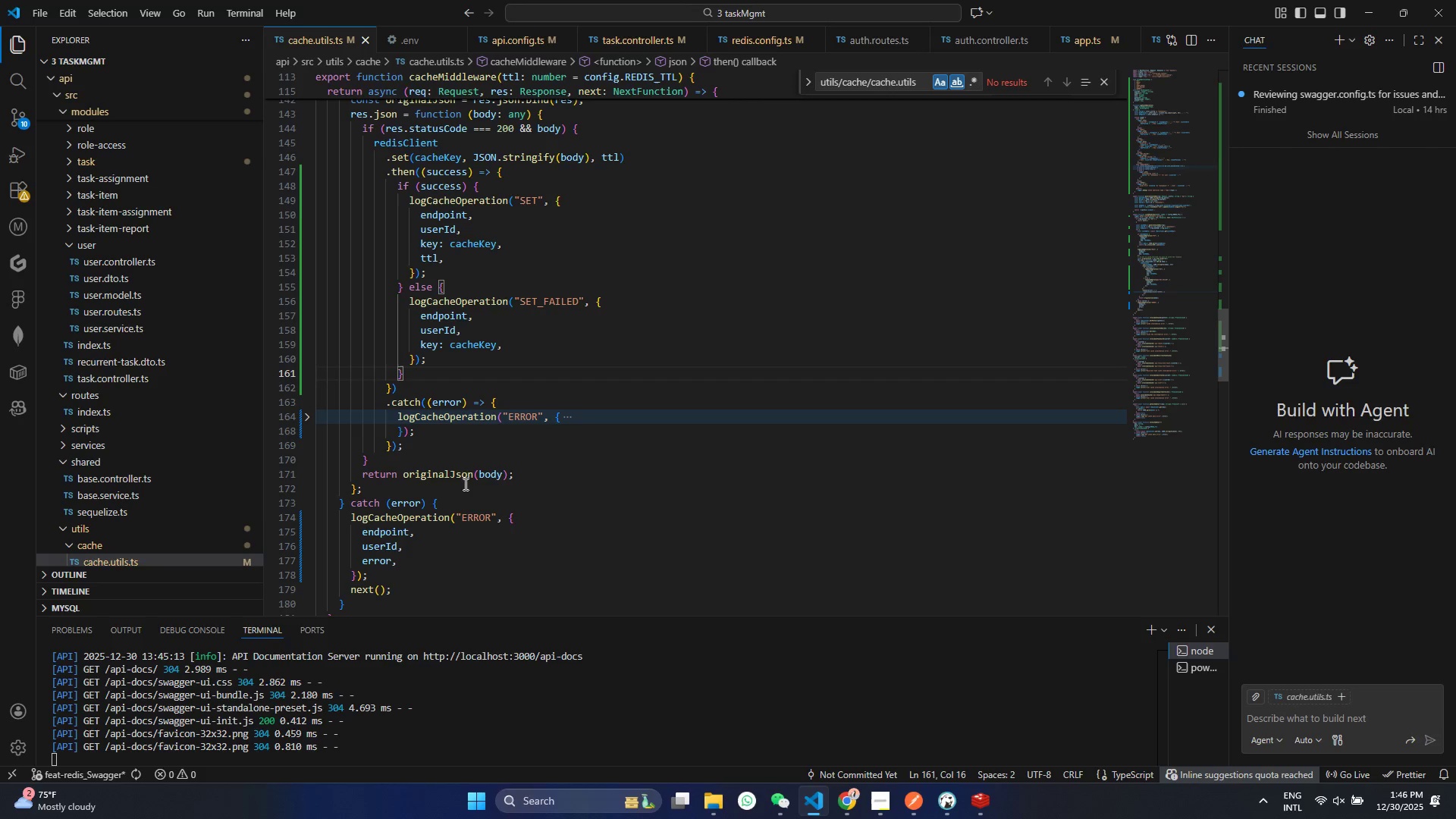 
wait(5.33)
 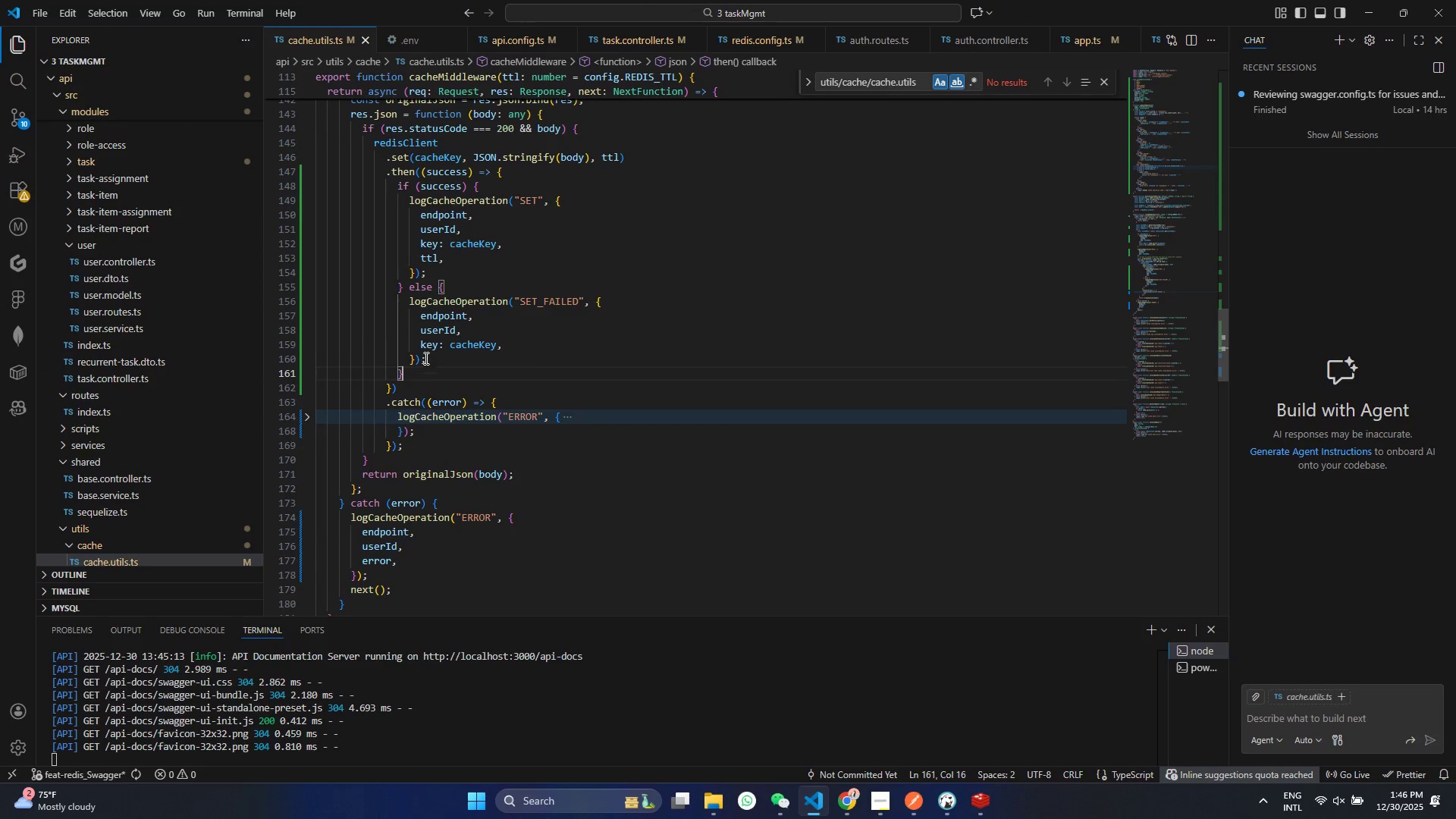 
left_click([400, 493])
 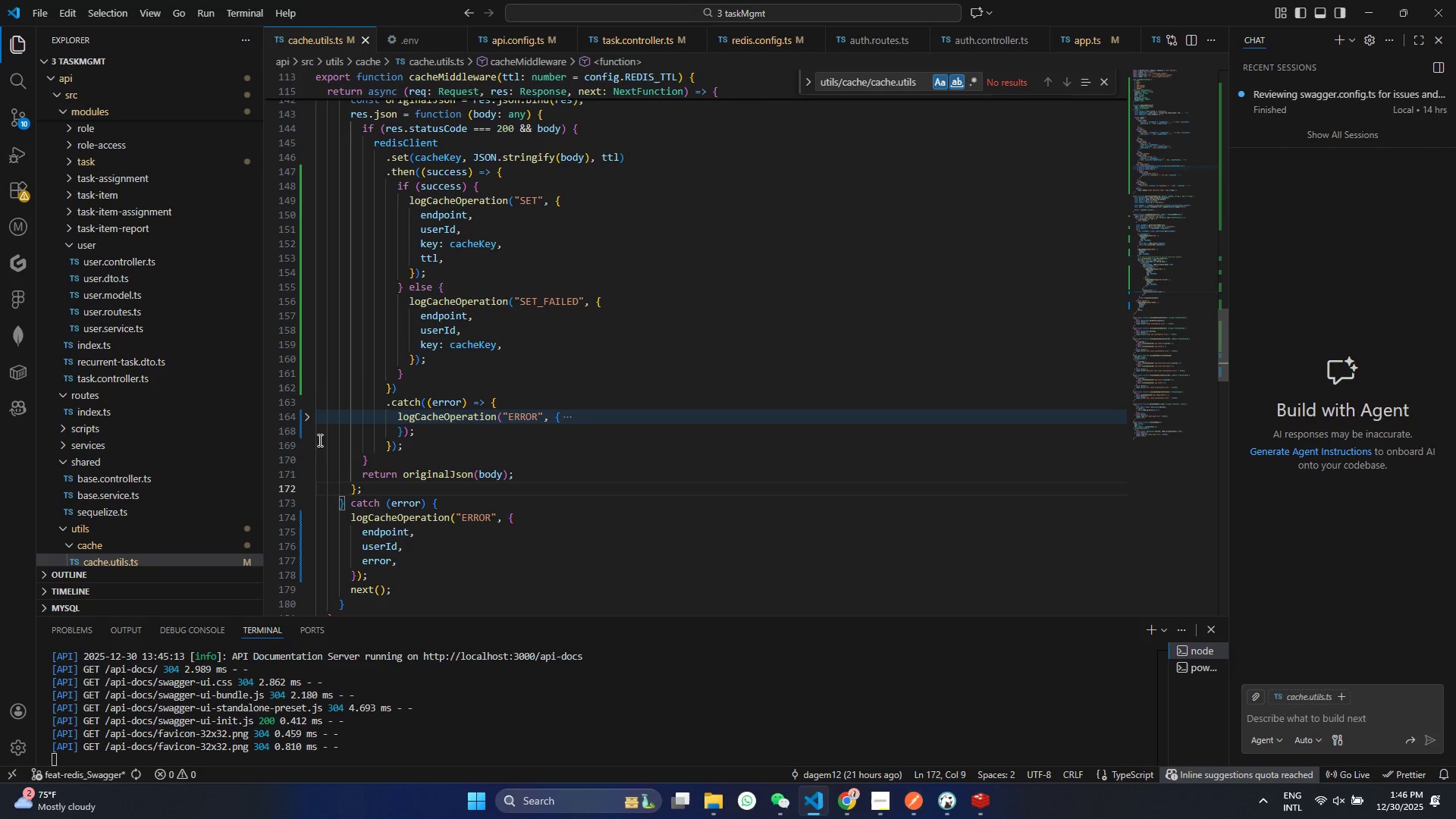 
key(Enter)
 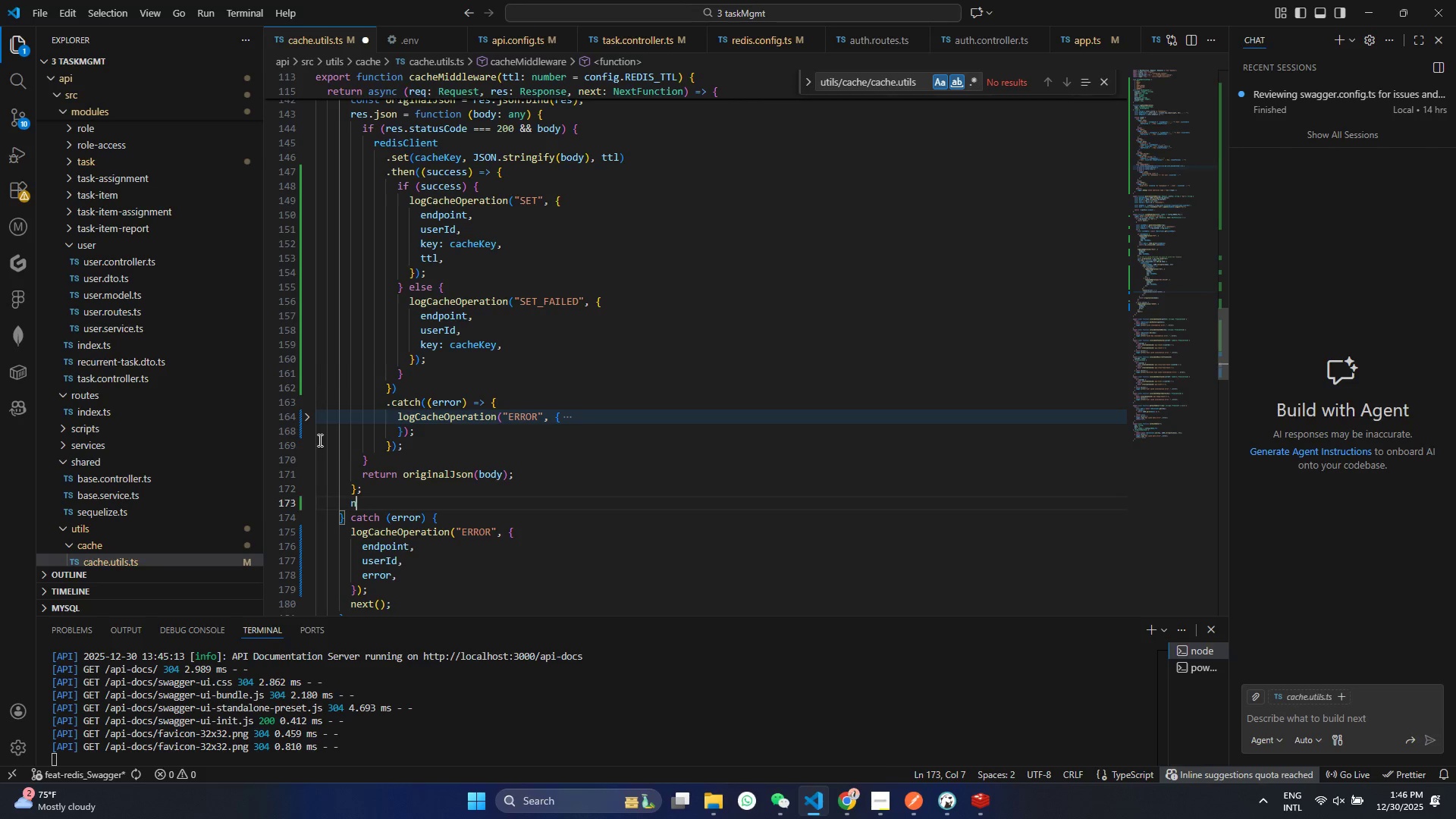 
type(ne)
 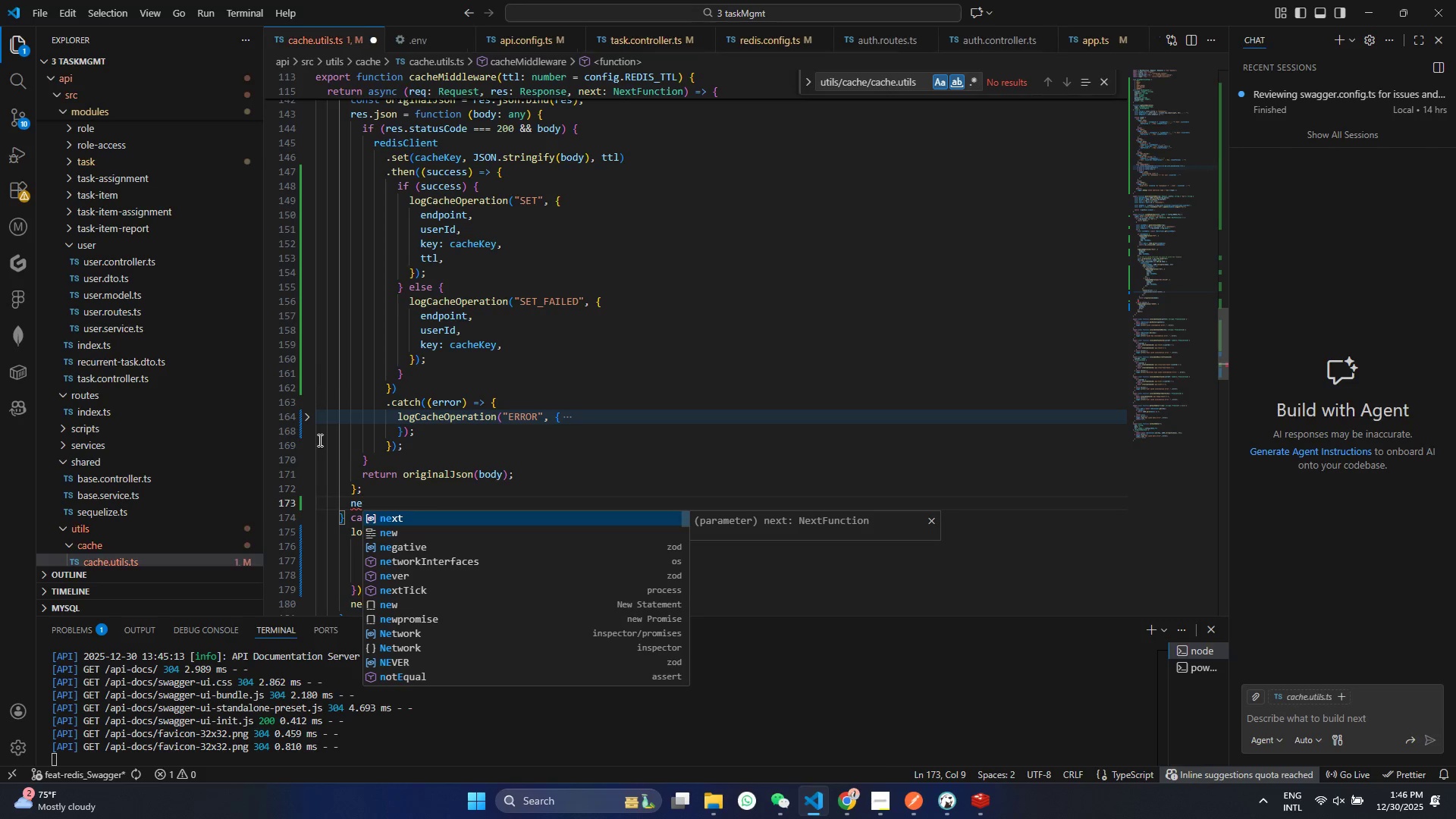 
key(Enter)
 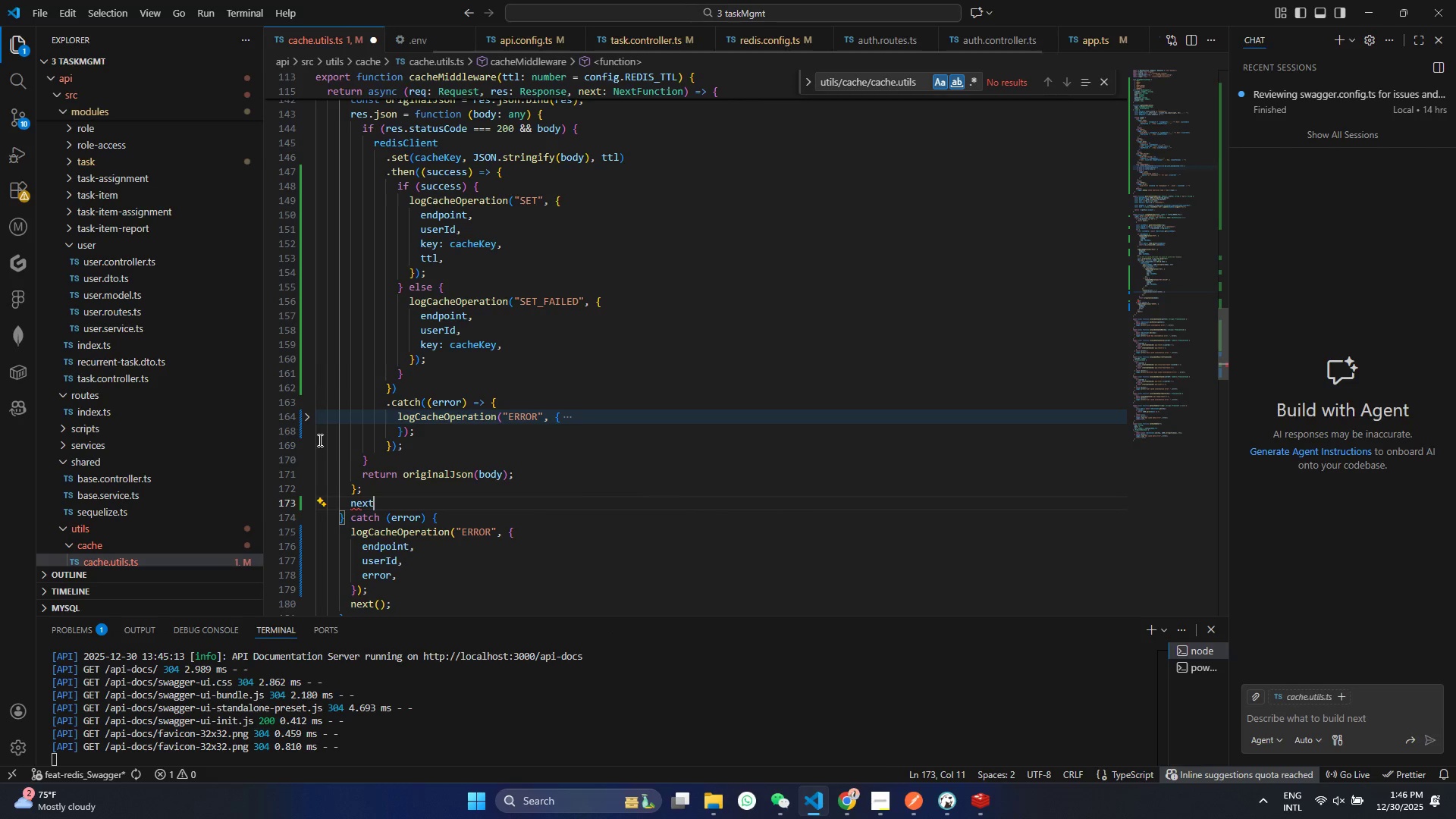 
key(Shift+9)
 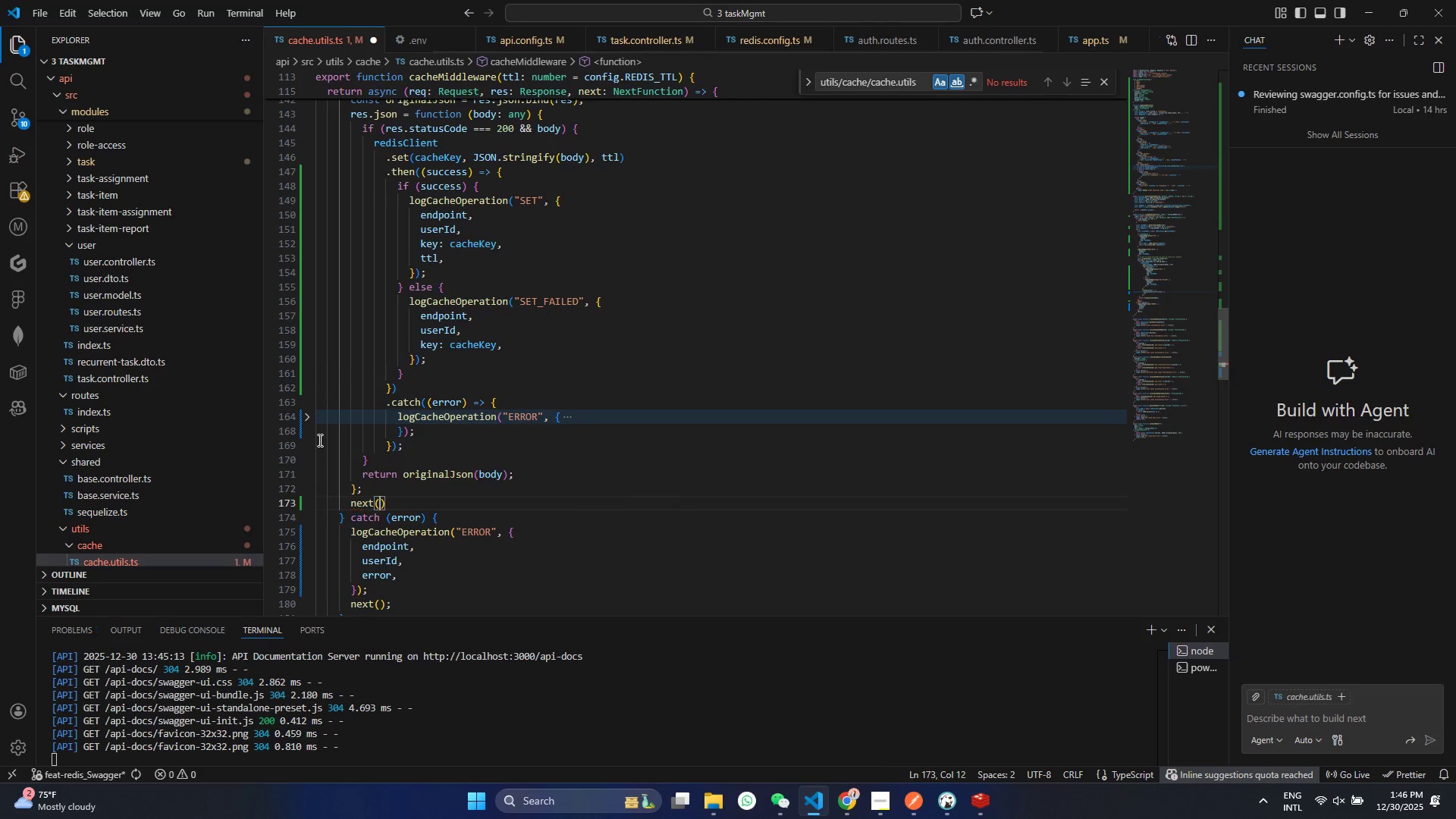 
key(Control+ControlLeft)
 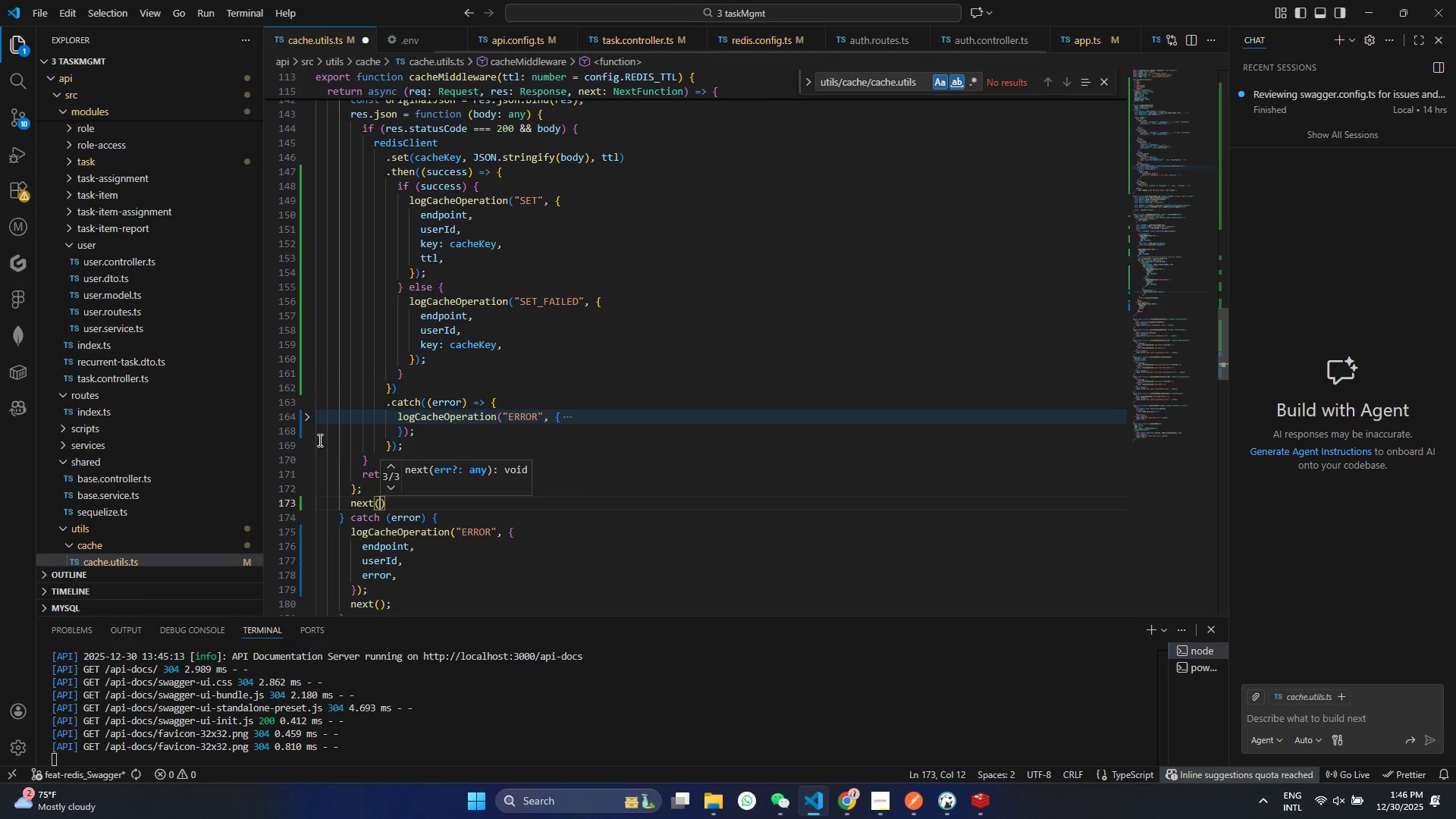 
key(Control+S)
 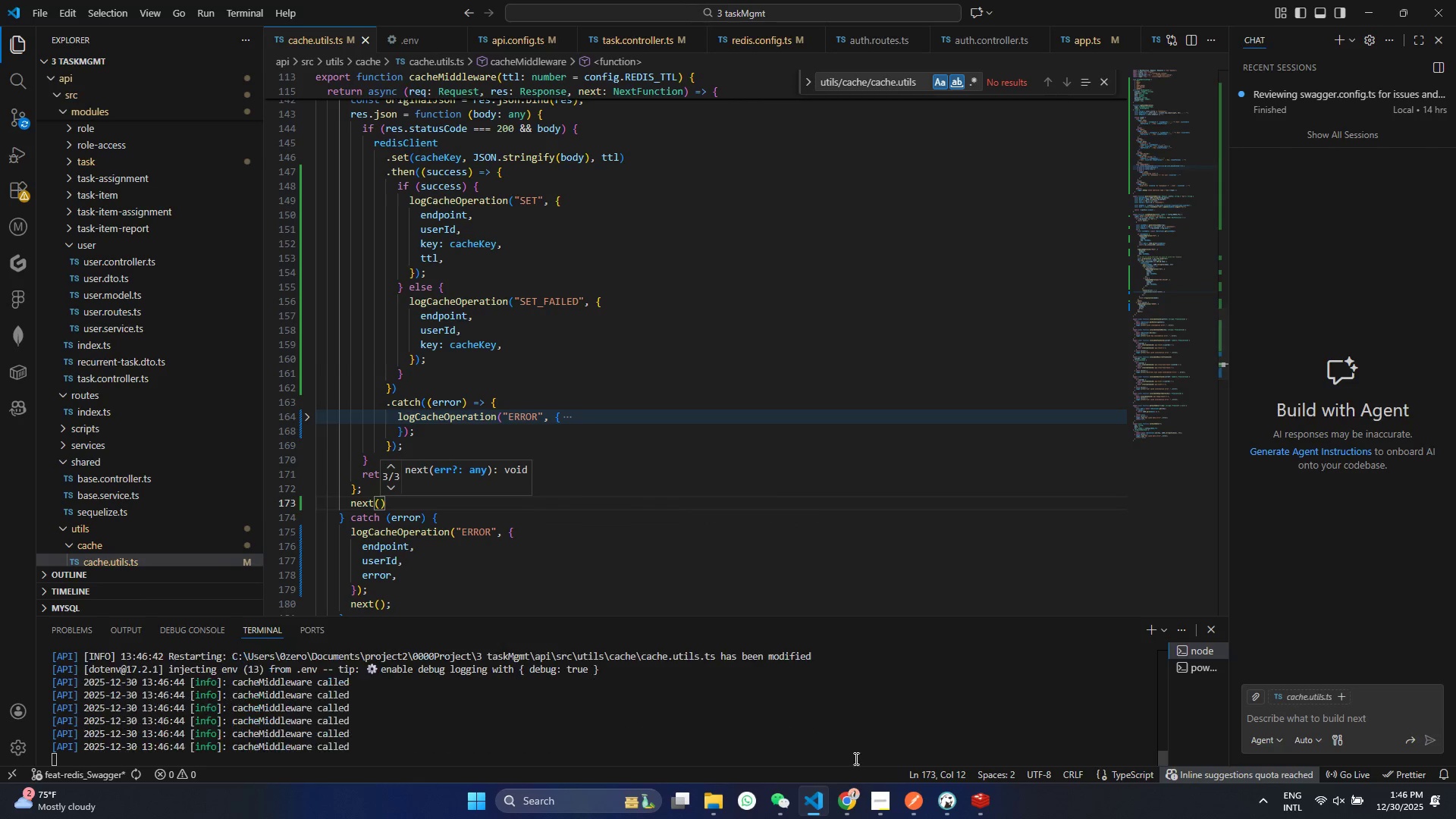 
left_click([902, 804])
 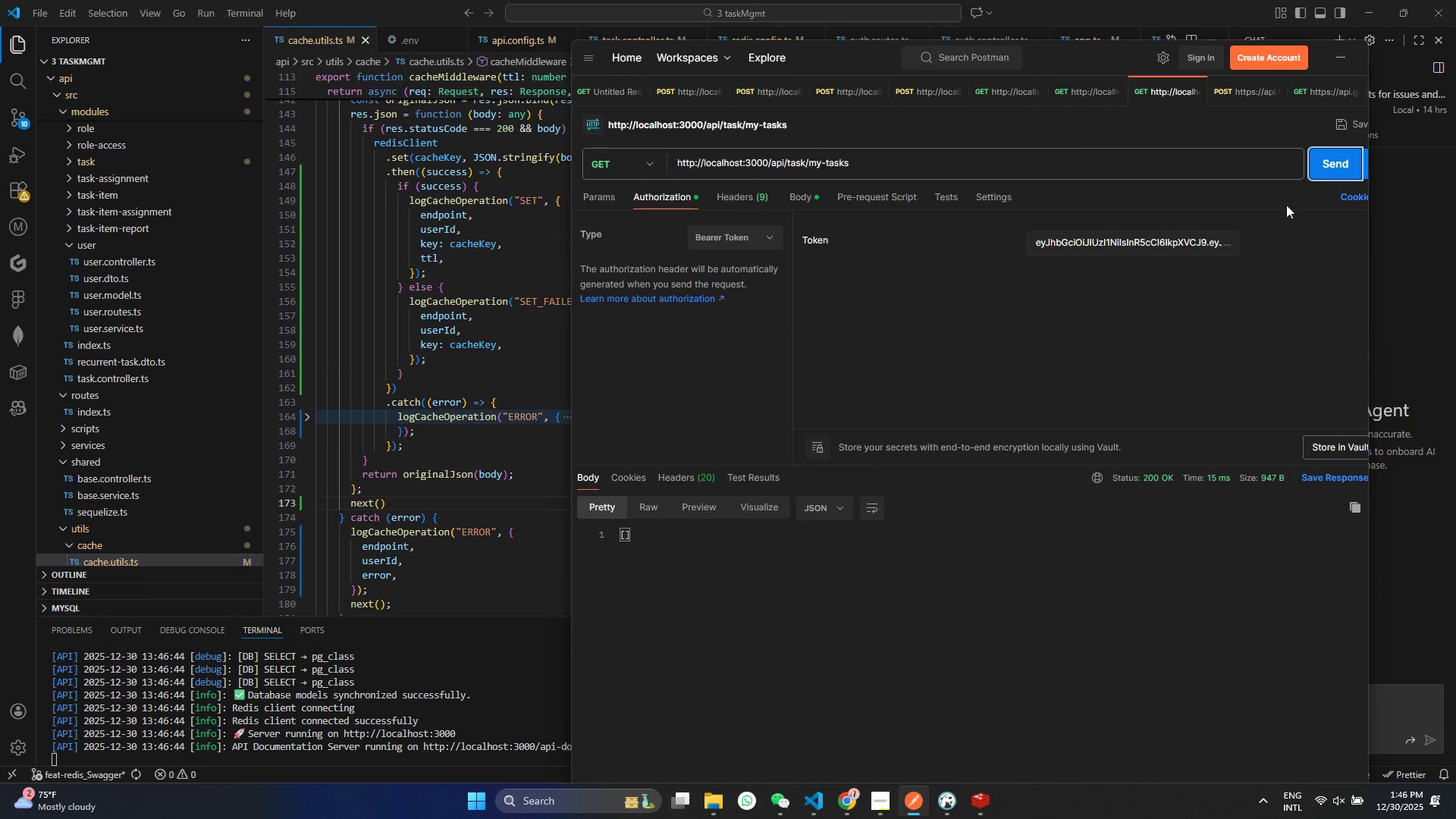 
left_click([1307, 166])
 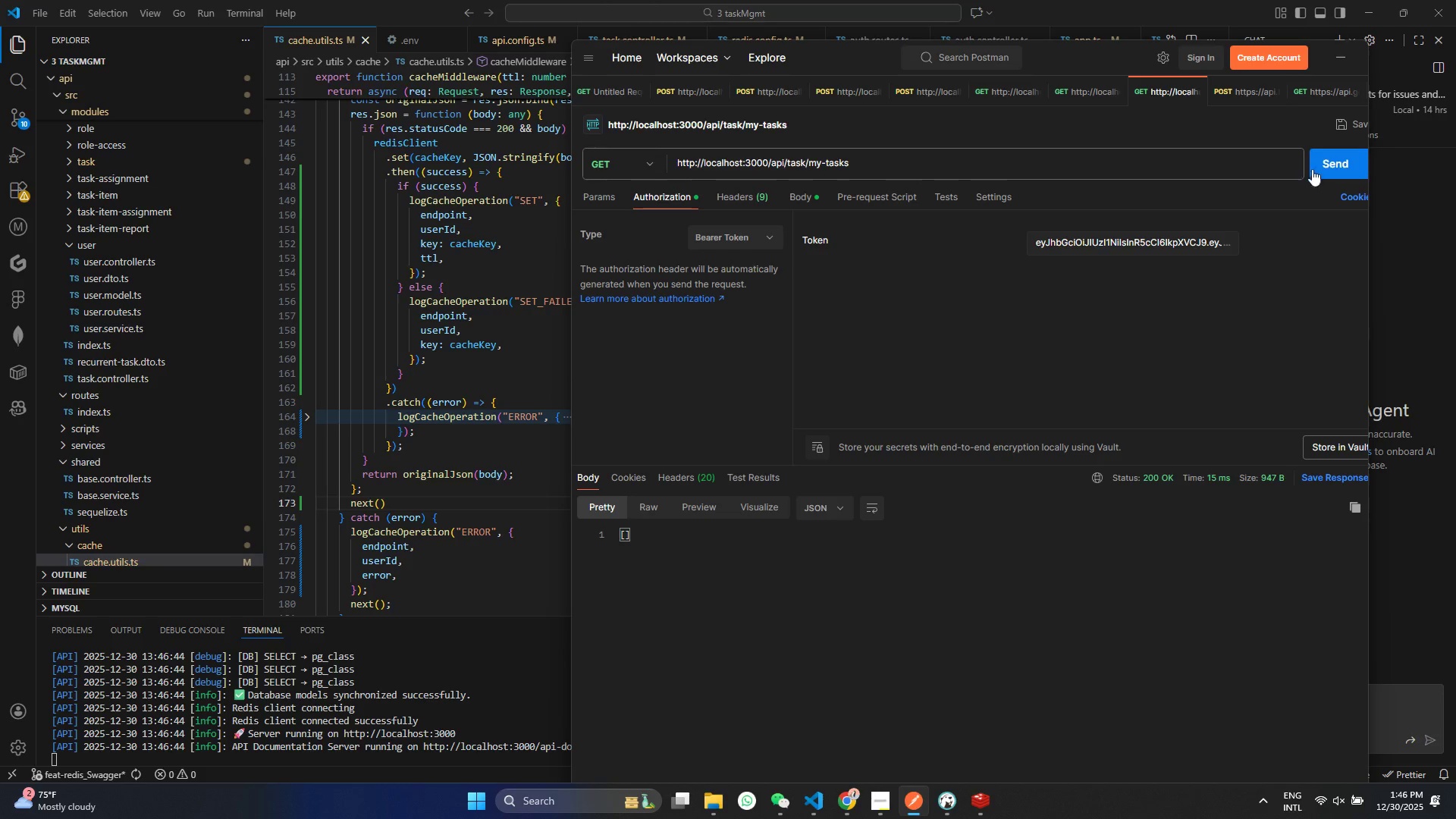 
left_click([1324, 160])
 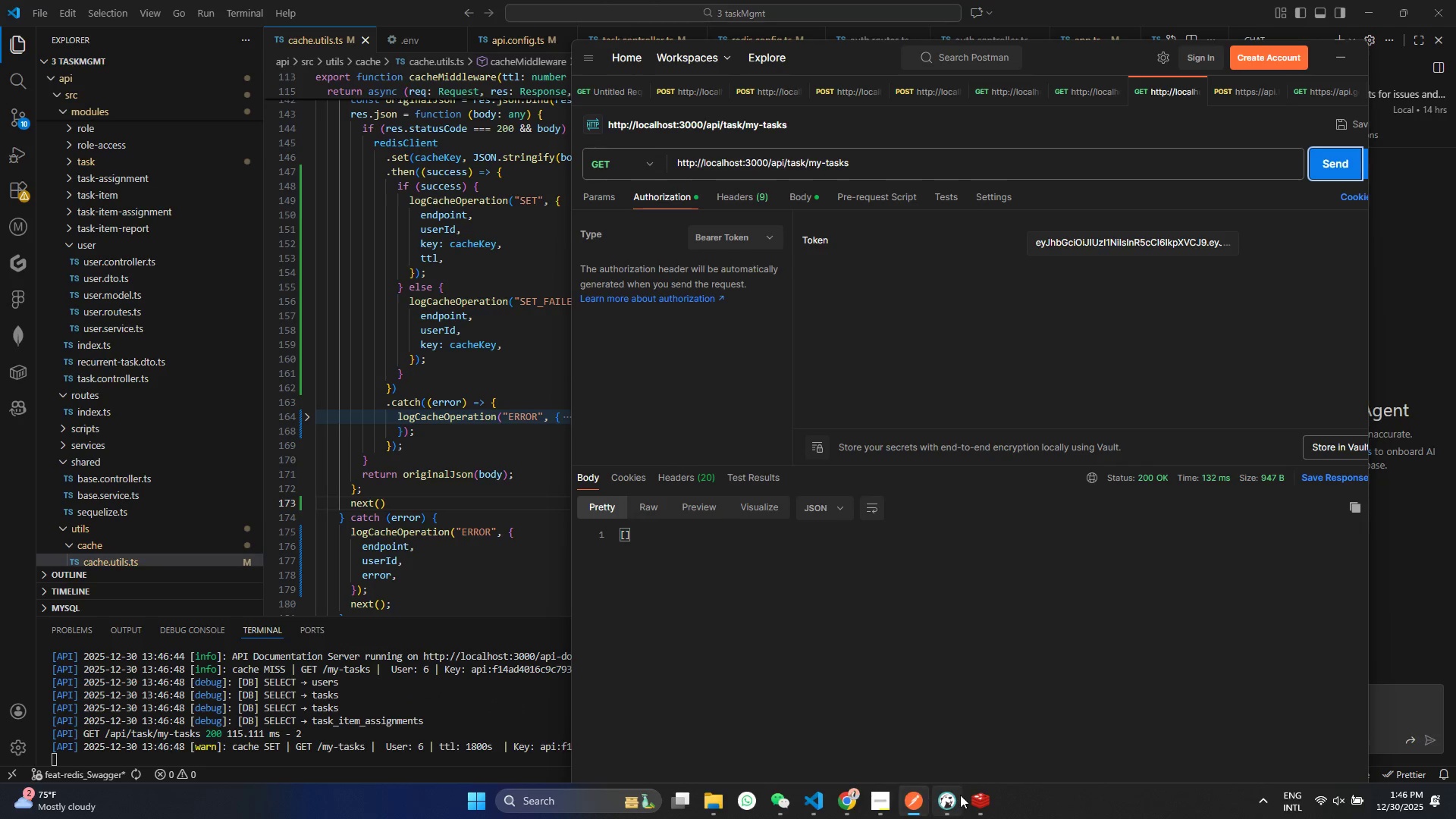 
left_click([306, 732])
 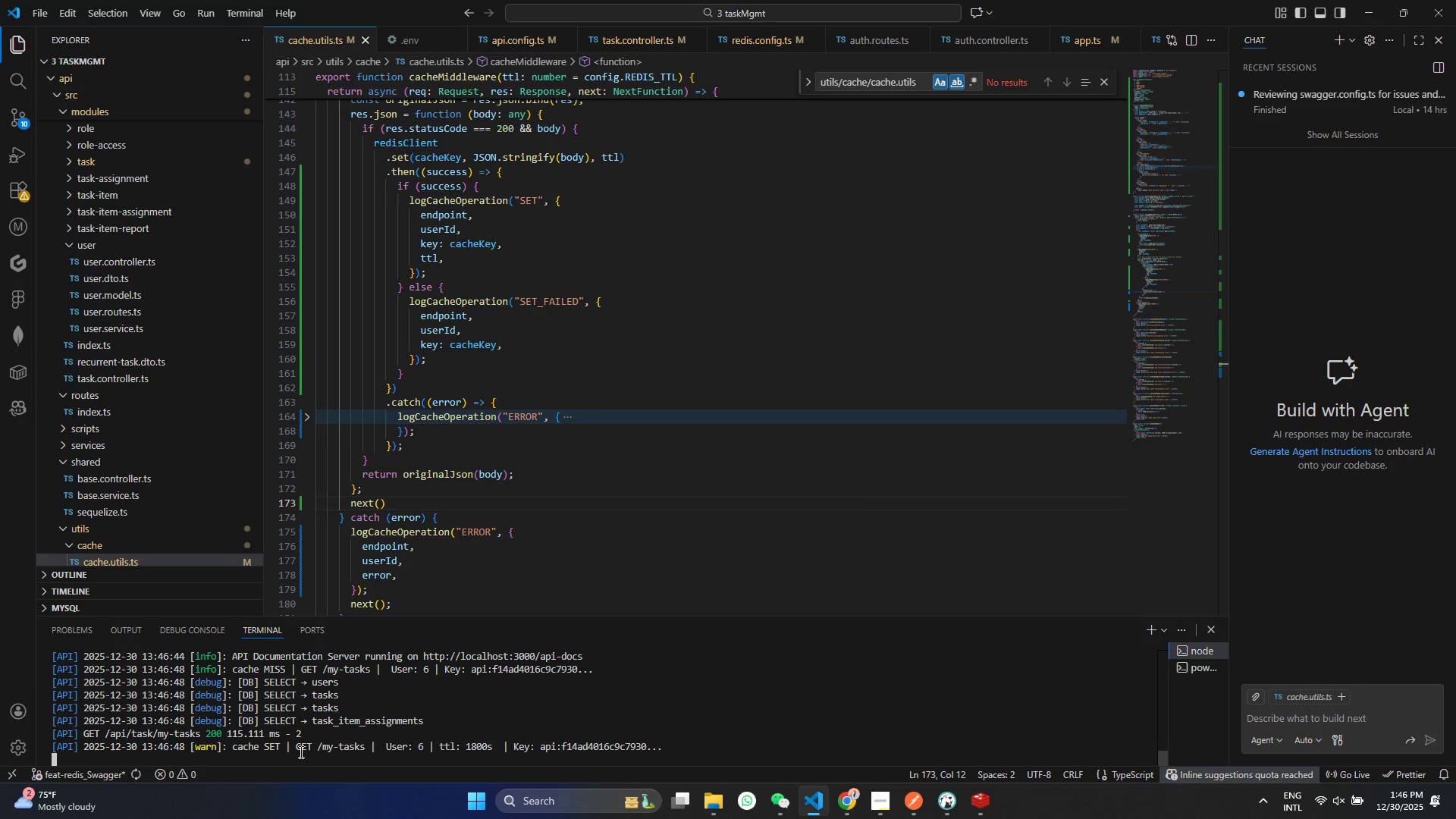 
double_click([300, 752])
 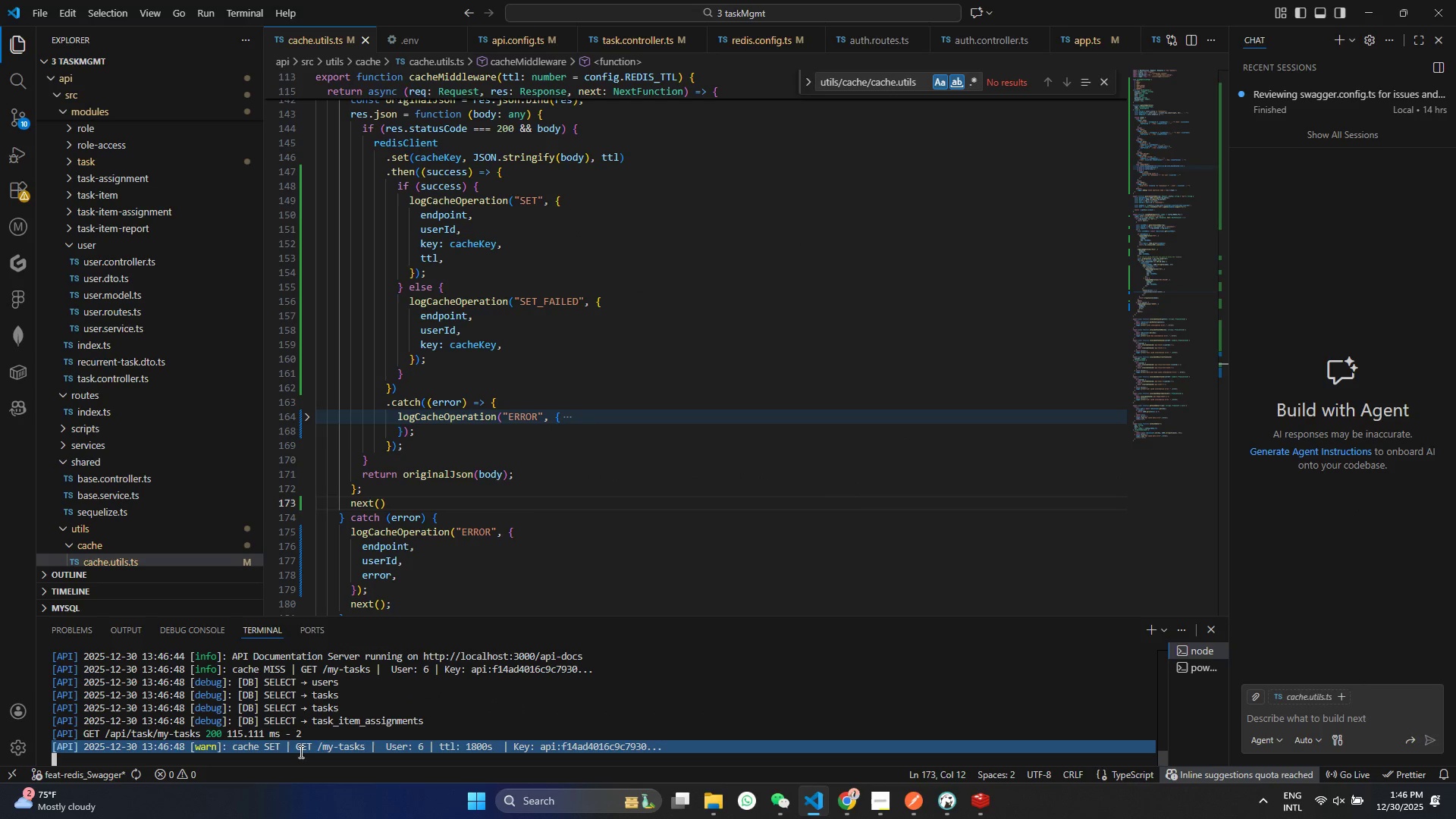 
triple_click([300, 752])
 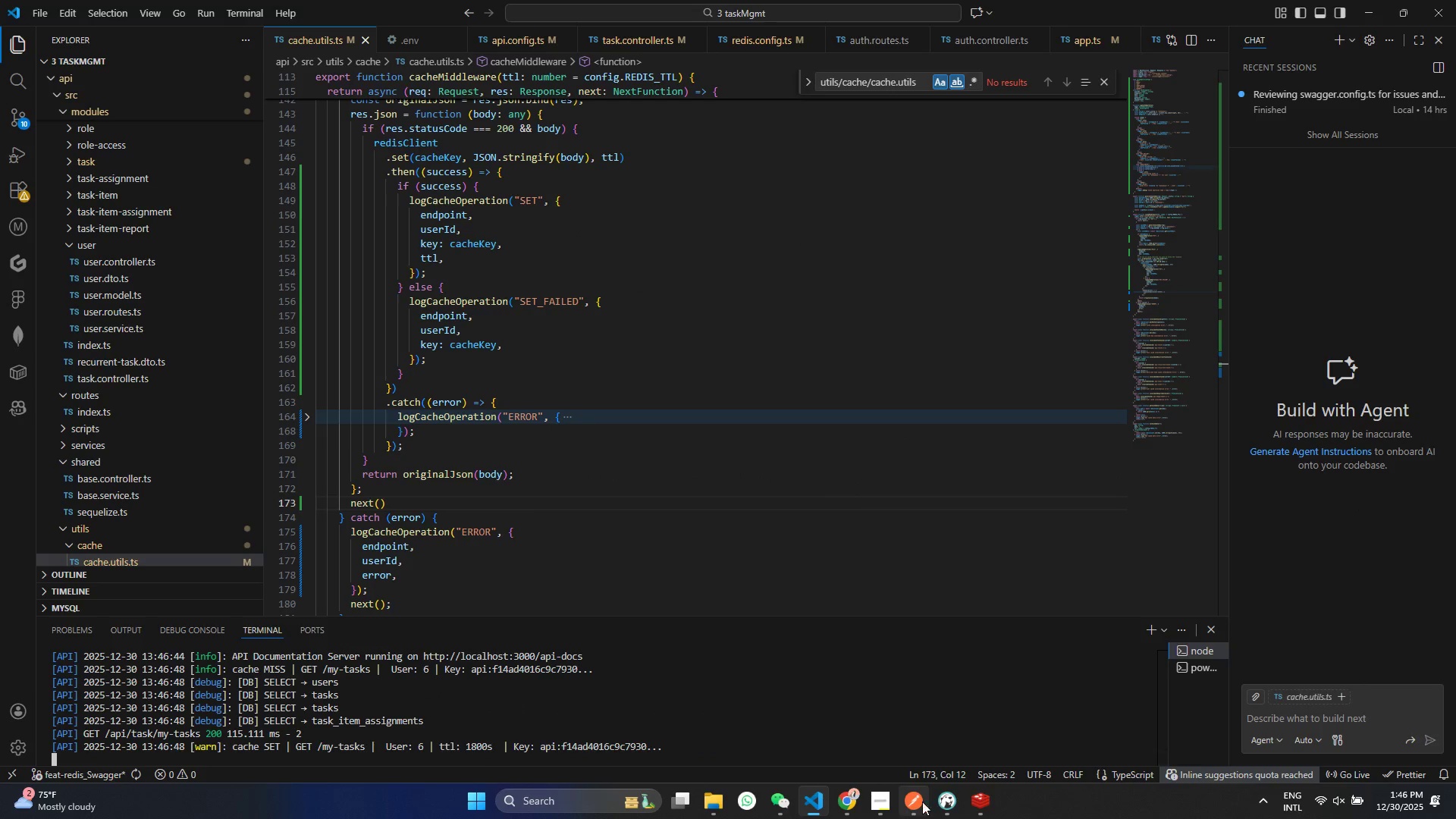 
left_click([861, 810])
 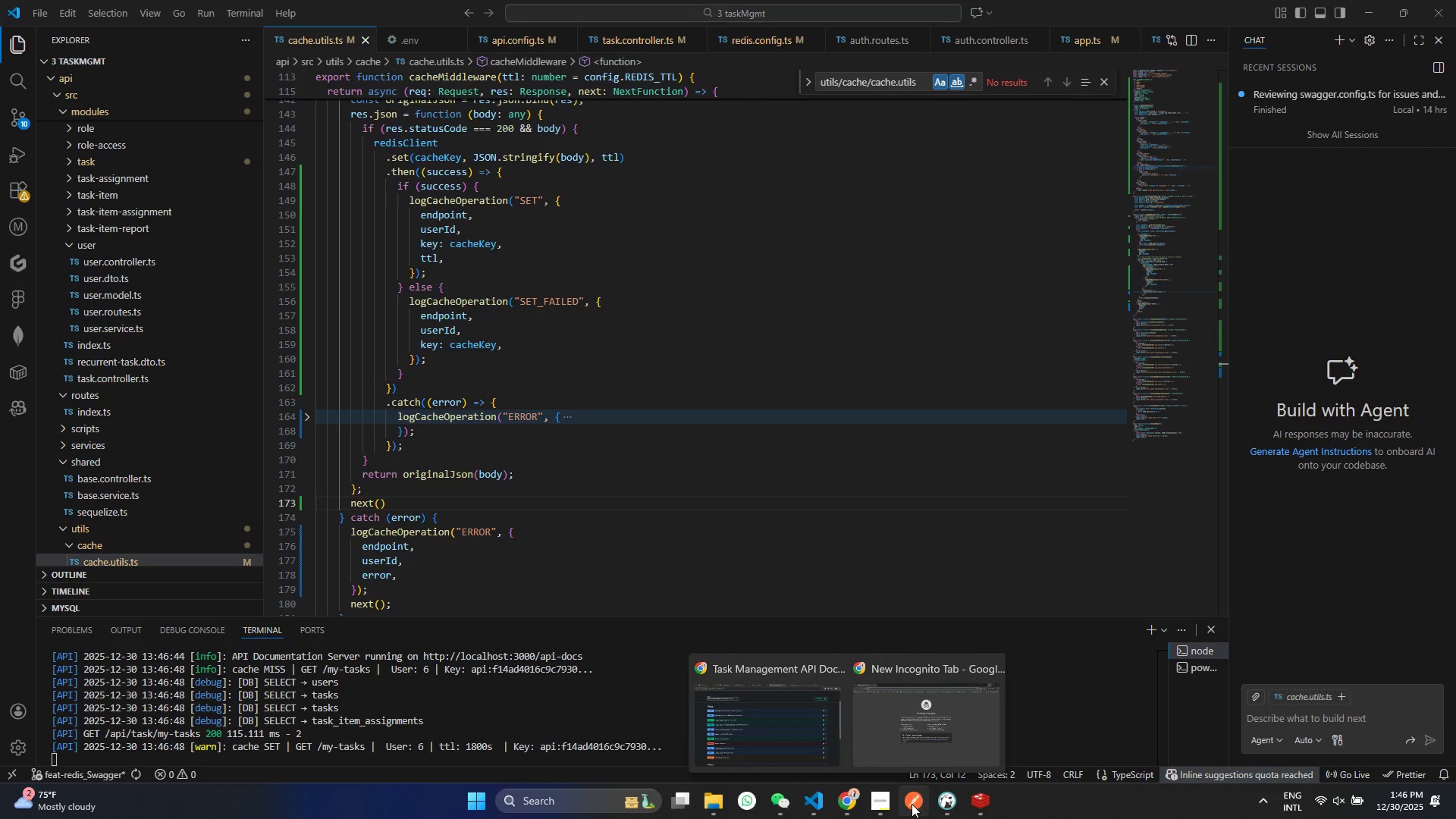 
double_click([968, 800])
 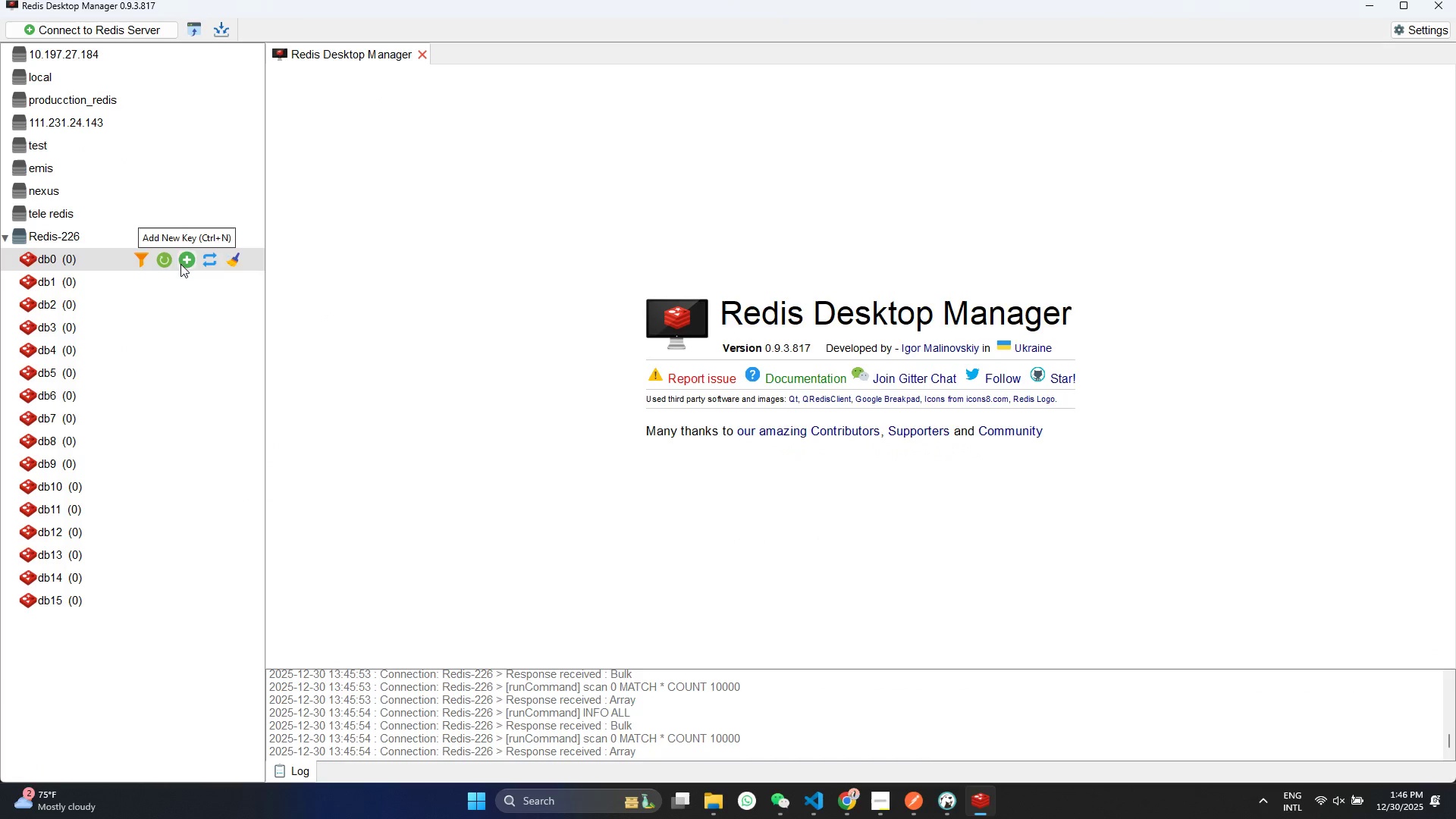 
left_click([162, 259])
 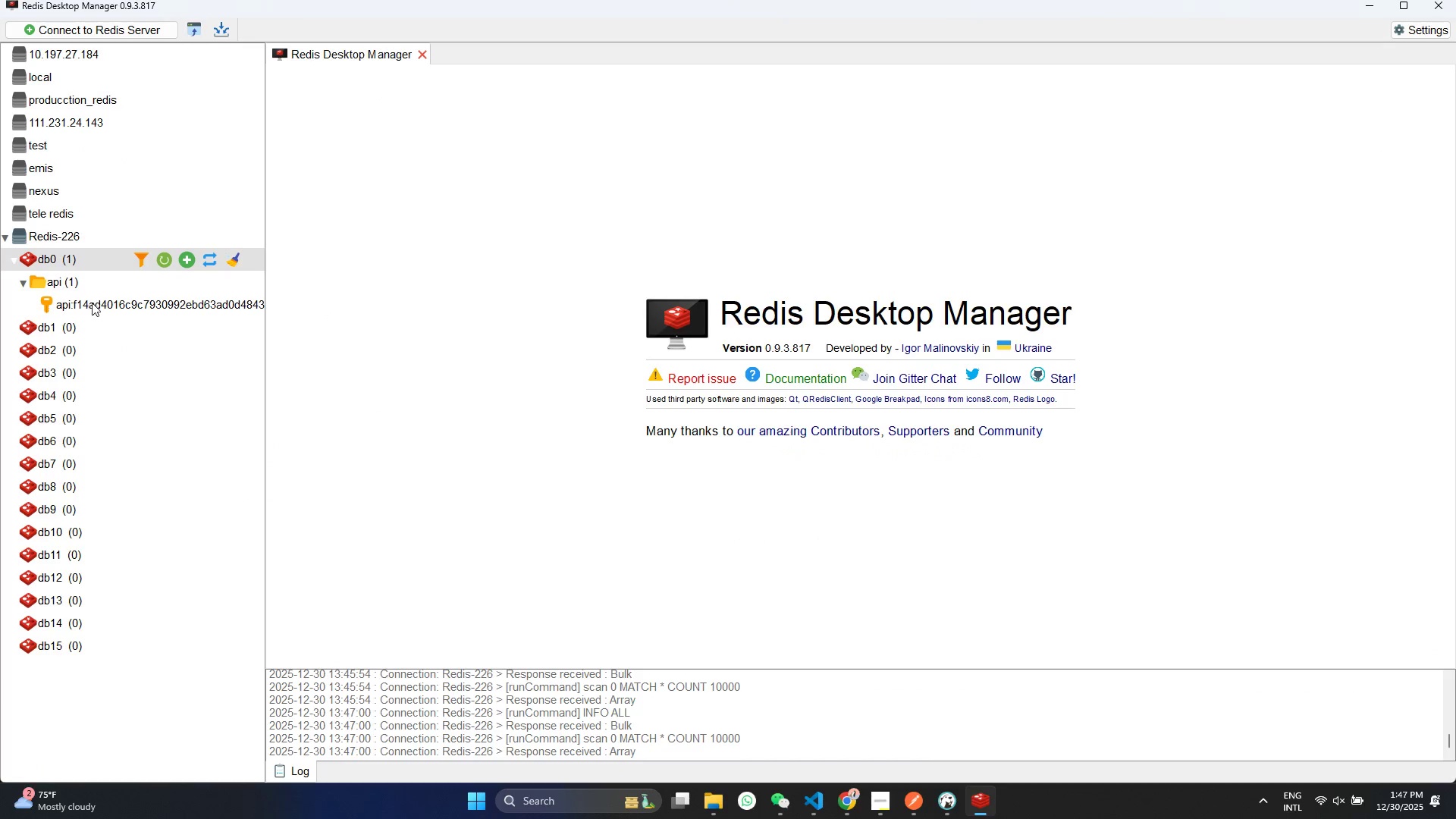 
left_click([93, 305])
 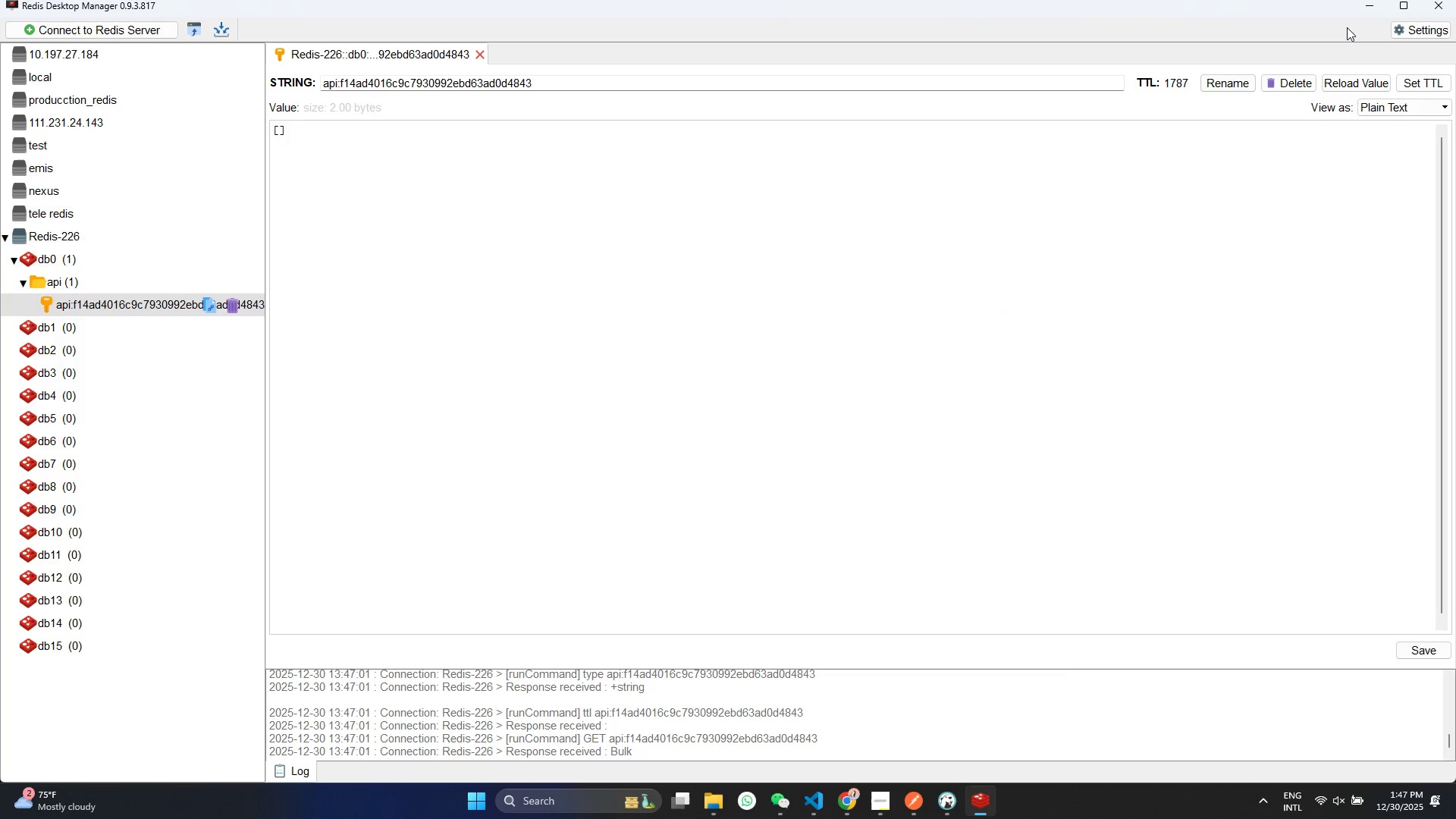 
left_click([1368, 5])
 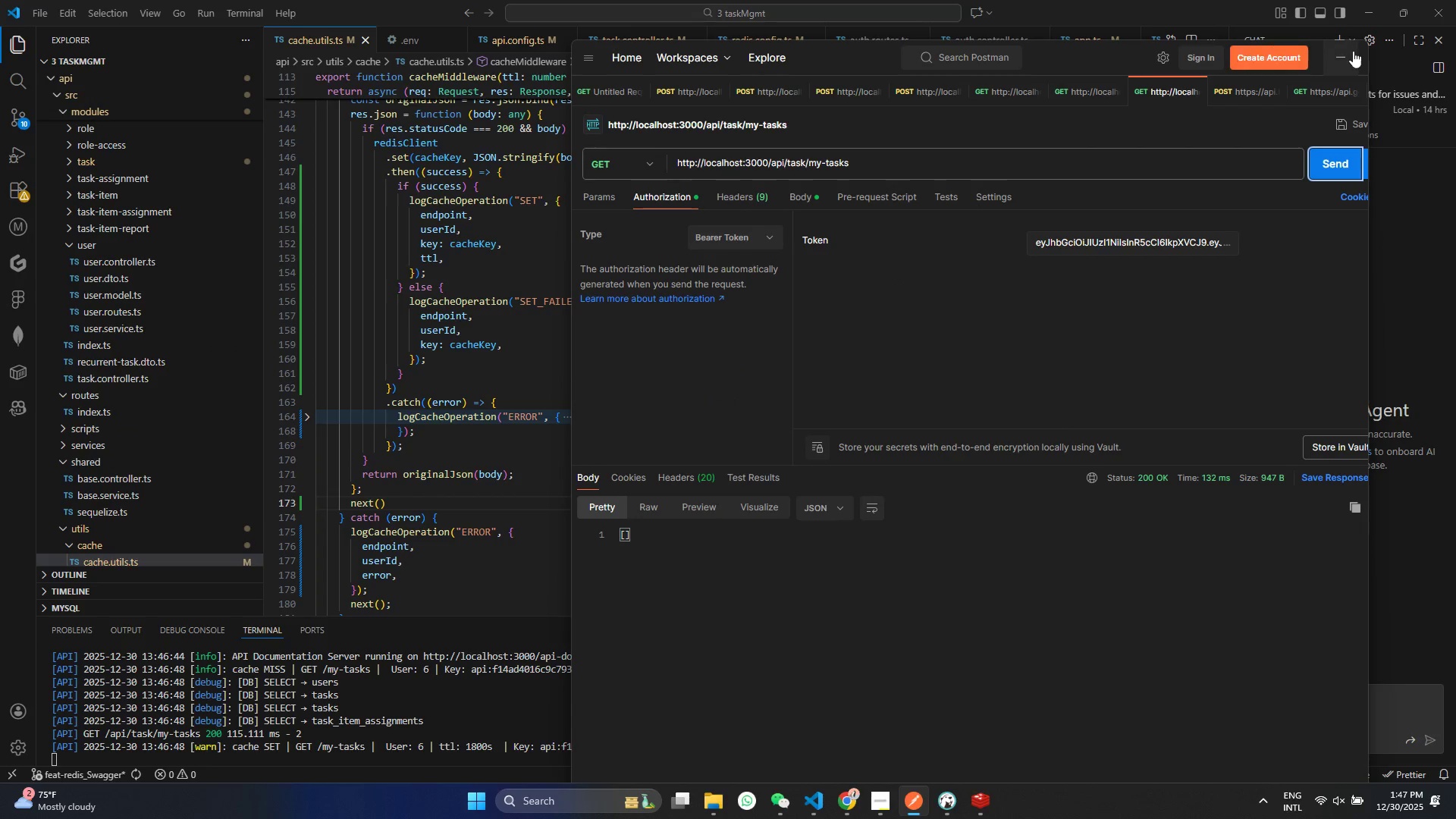 
left_click([1333, 60])
 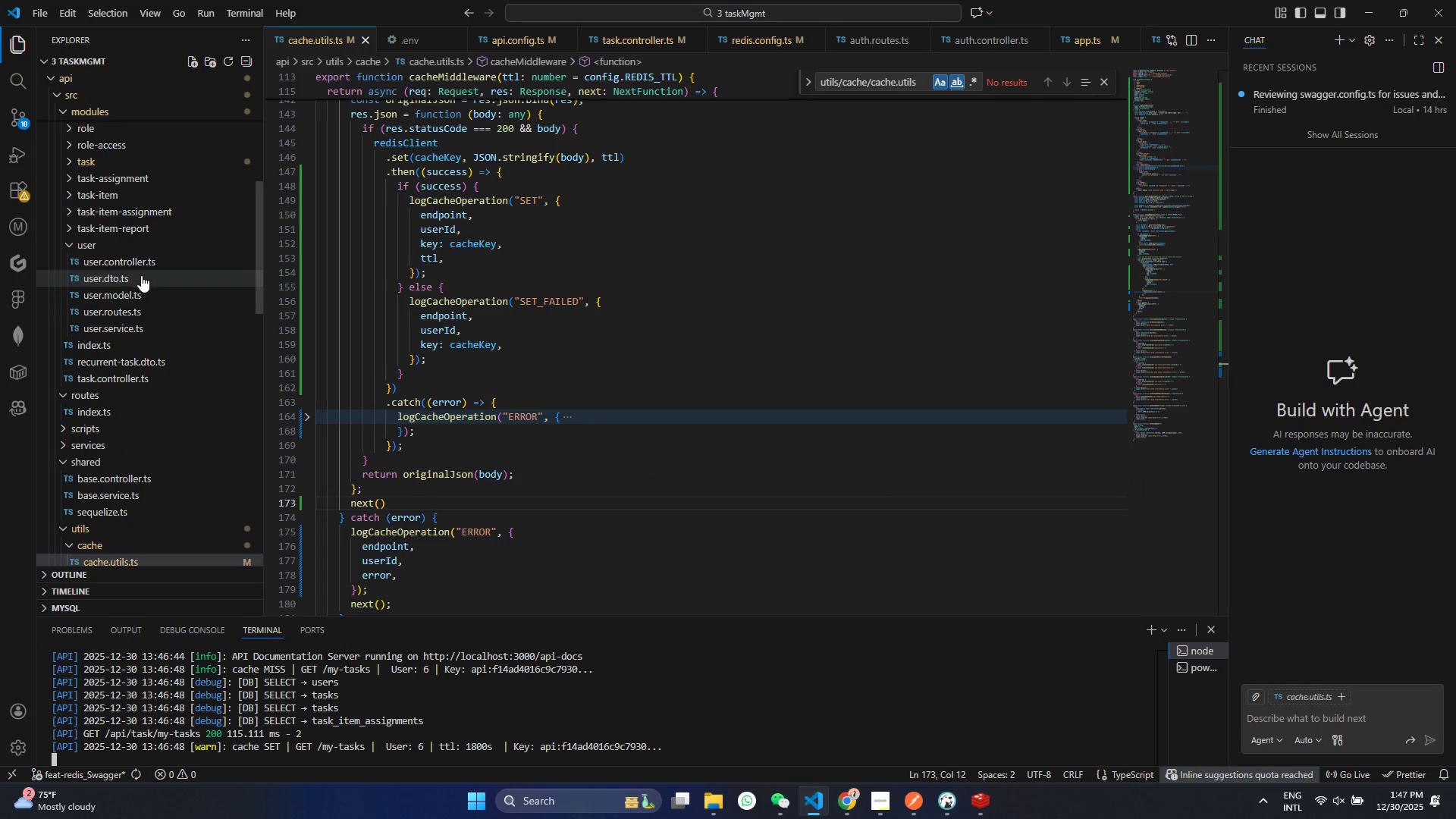 
scroll: coordinate [148, 439], scroll_direction: up, amount: 1.0
 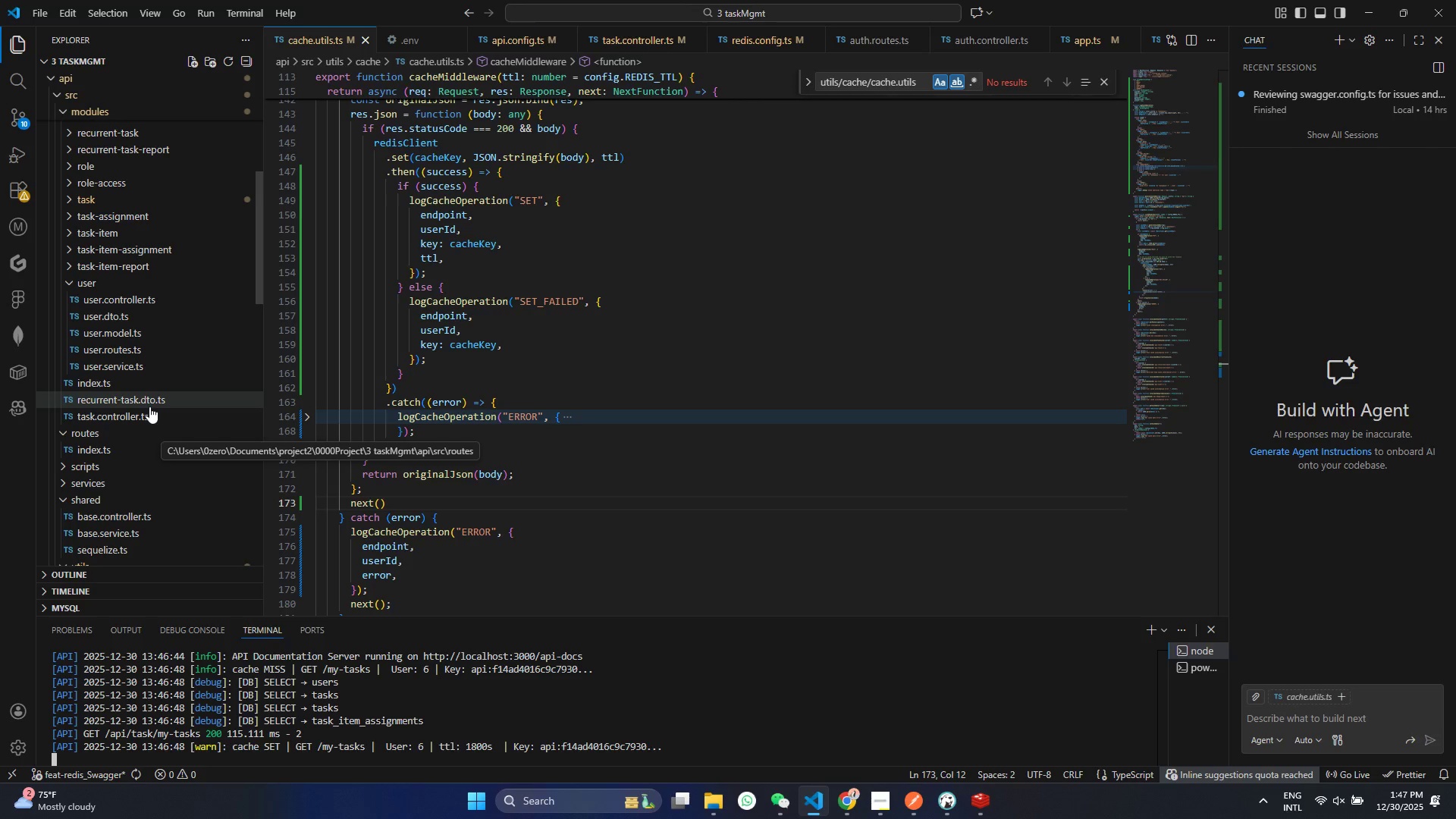 
scroll: coordinate [151, 439], scroll_direction: down, amount: 2.0
 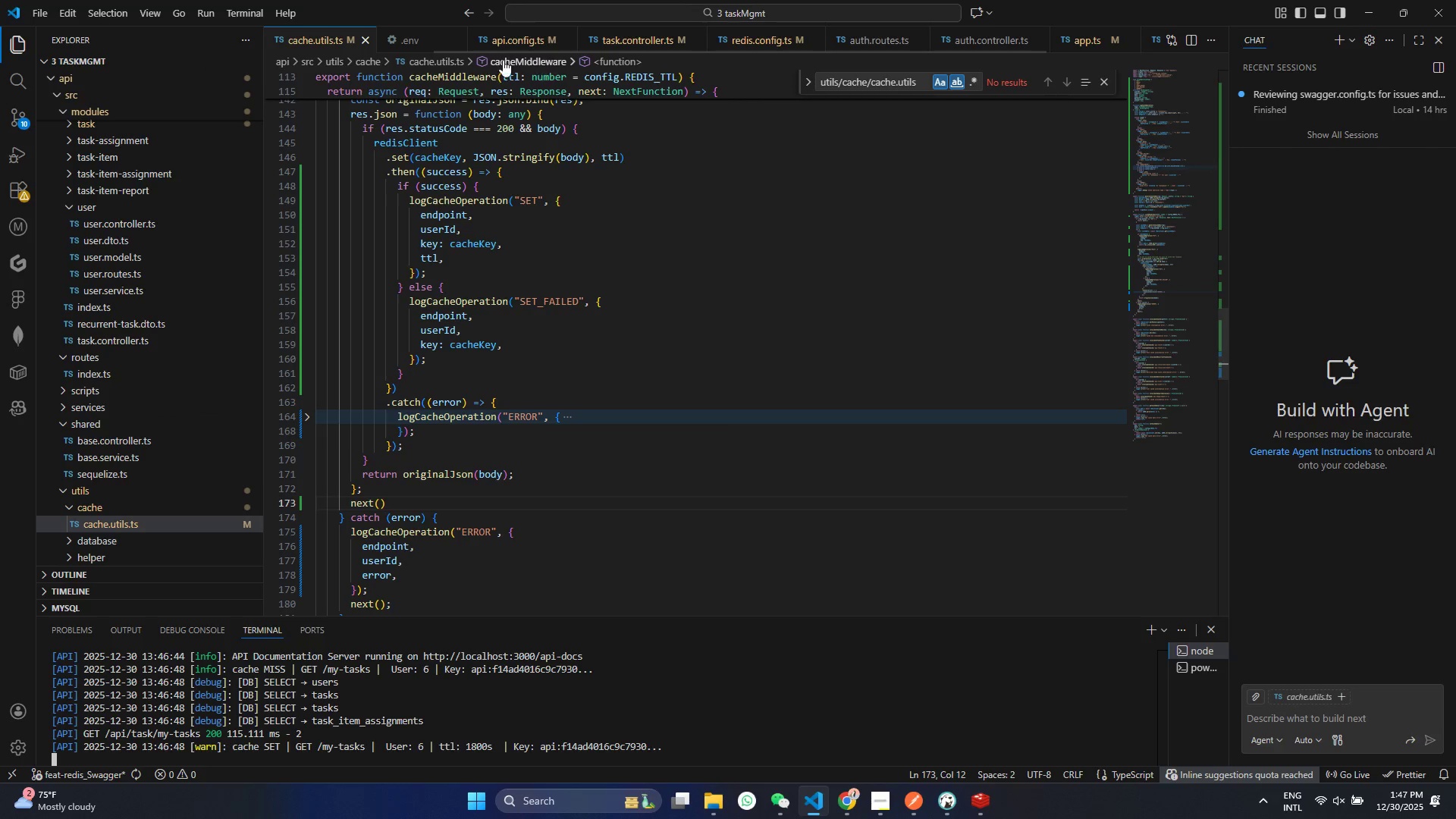 
right_click([330, 41])
 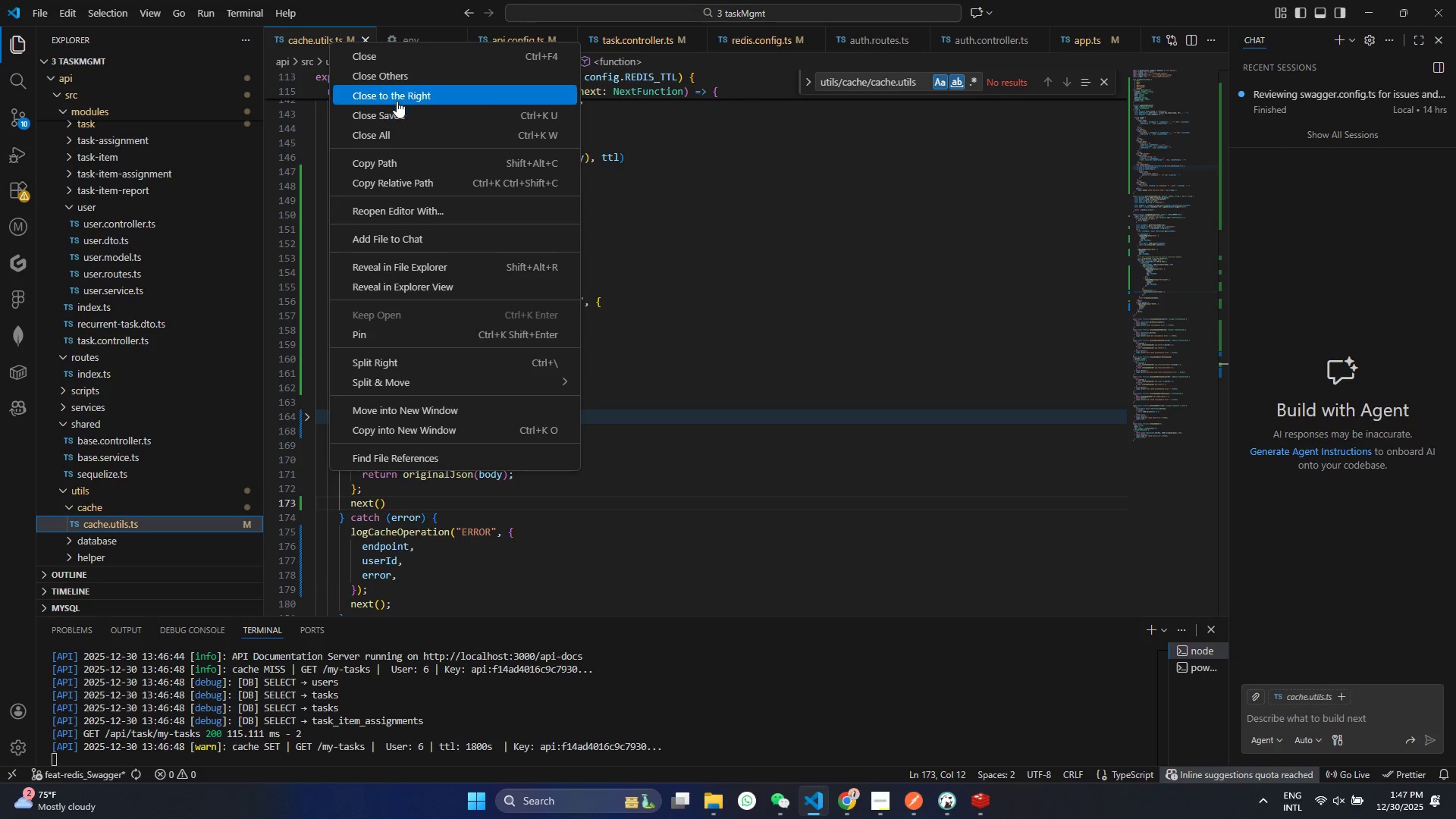 
left_click([388, 140])
 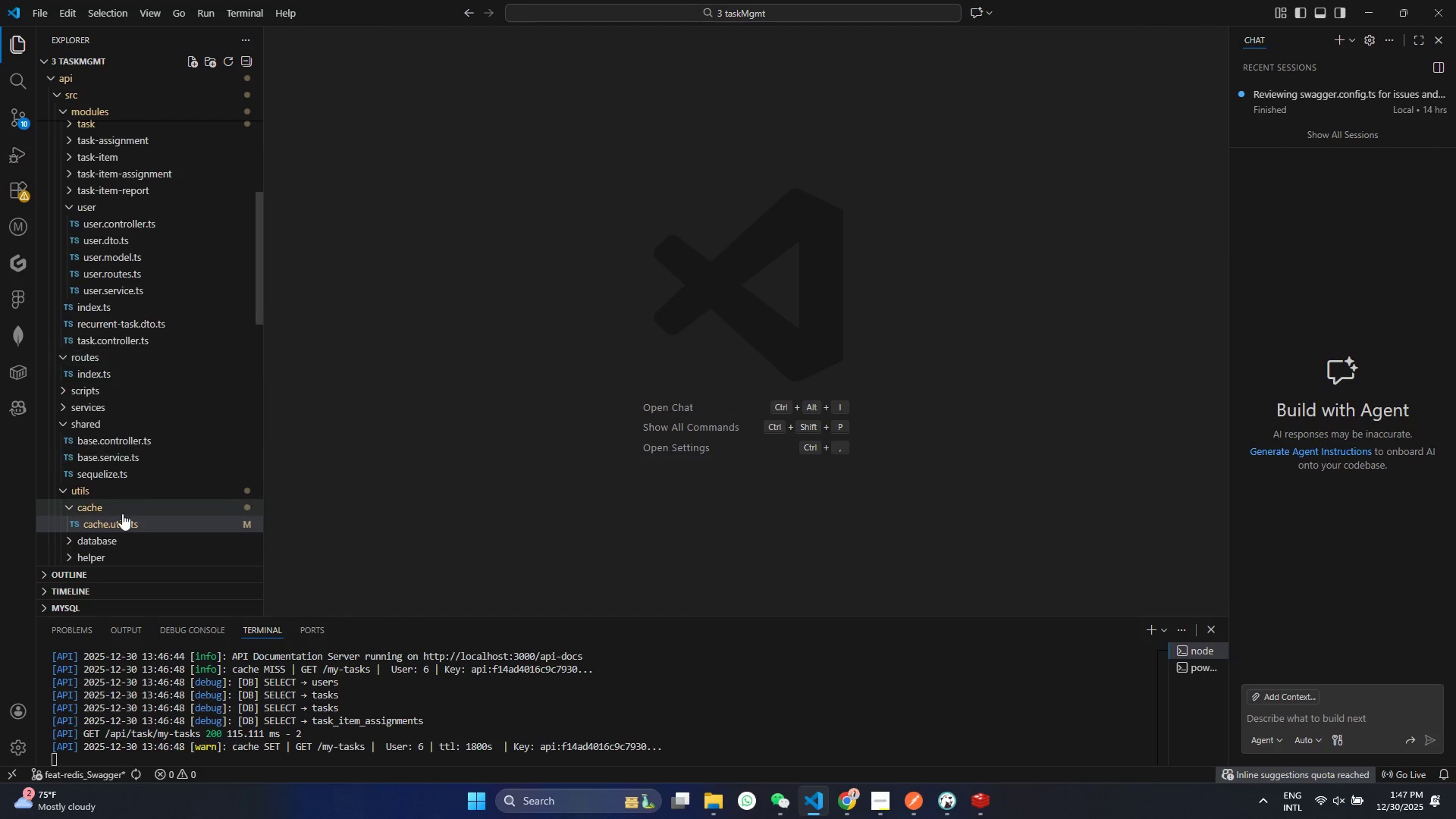 
scroll: coordinate [130, 499], scroll_direction: up, amount: 7.0
 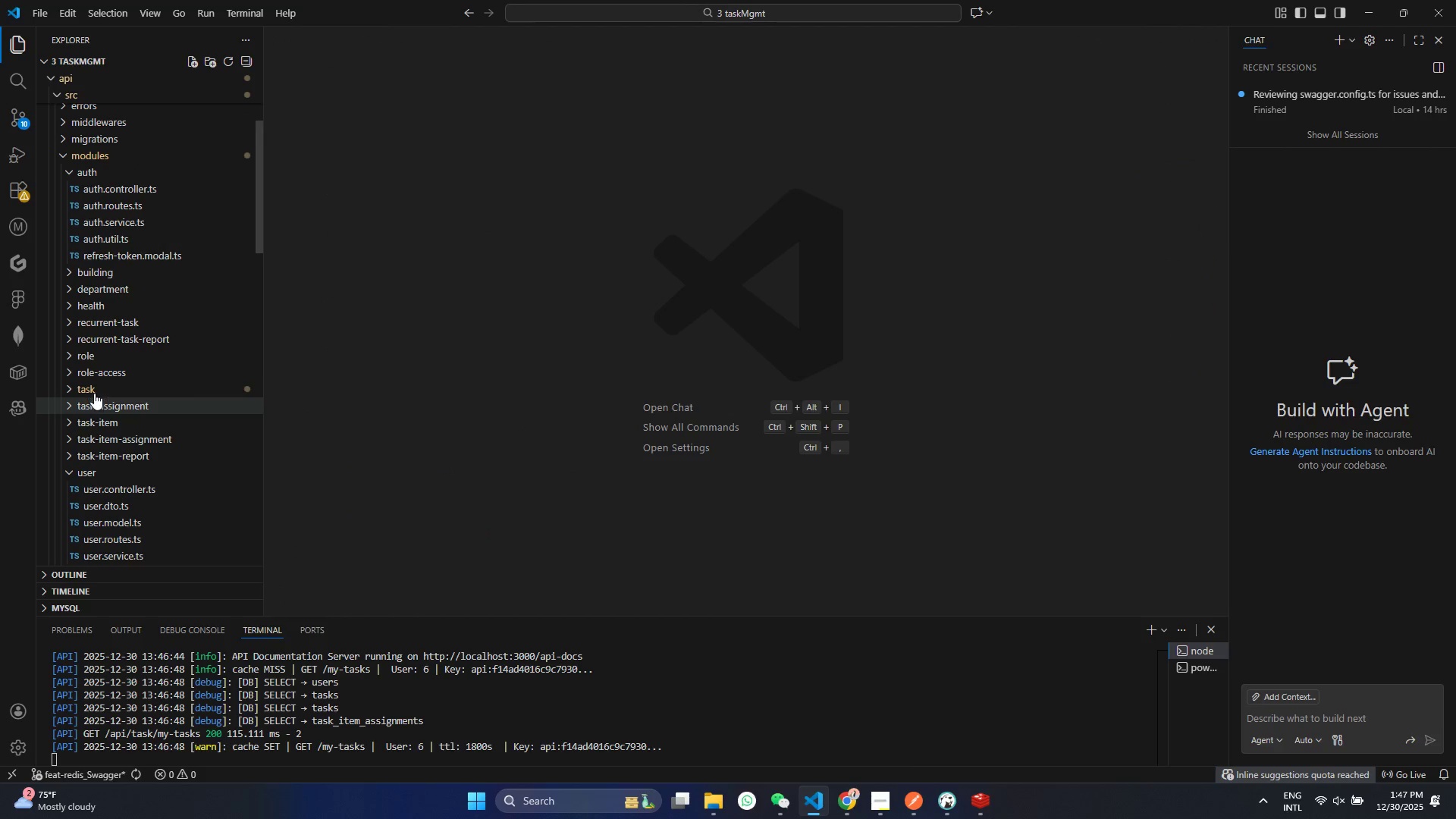 
left_click([94, 391])
 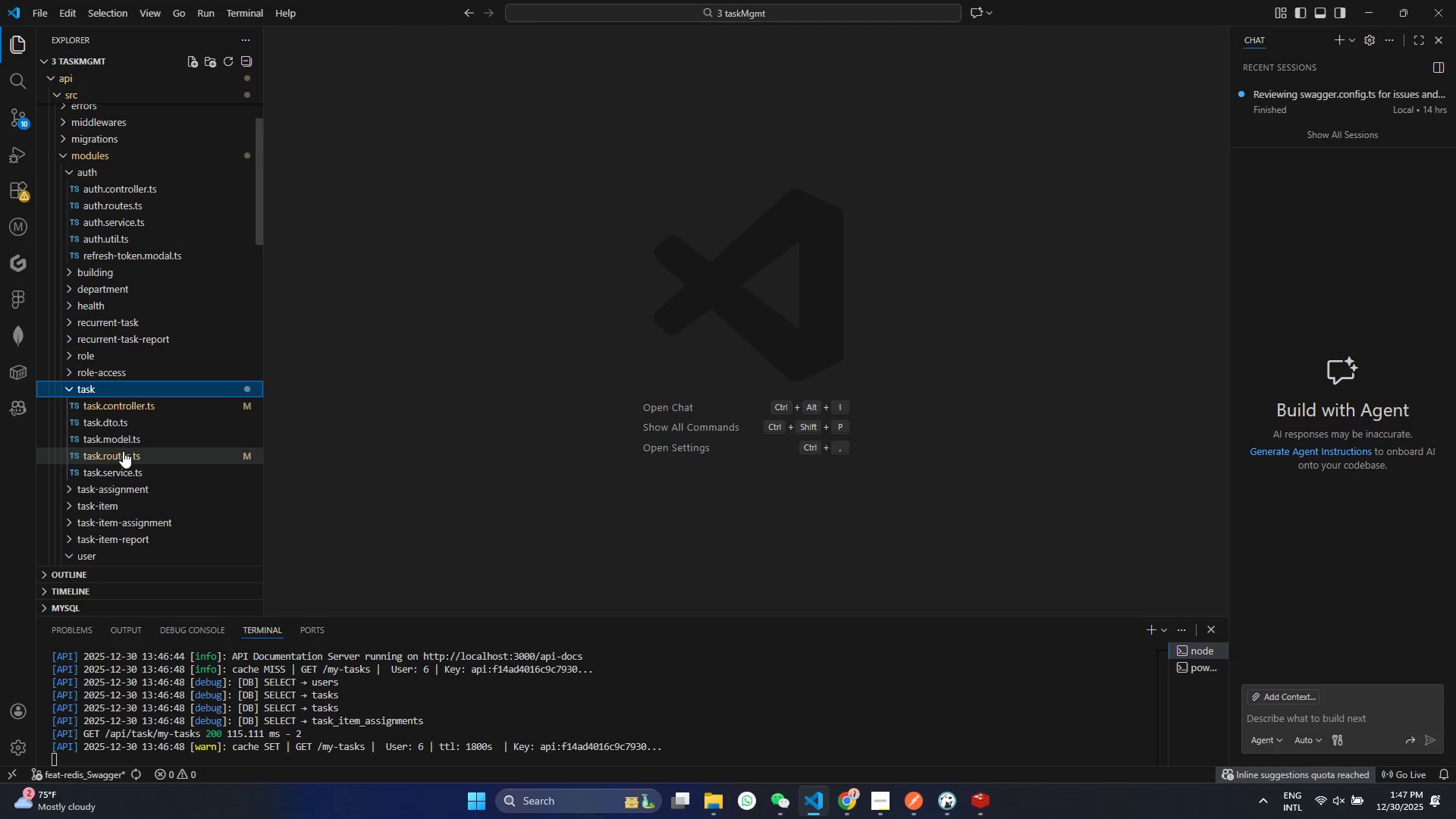 
left_click([124, 456])
 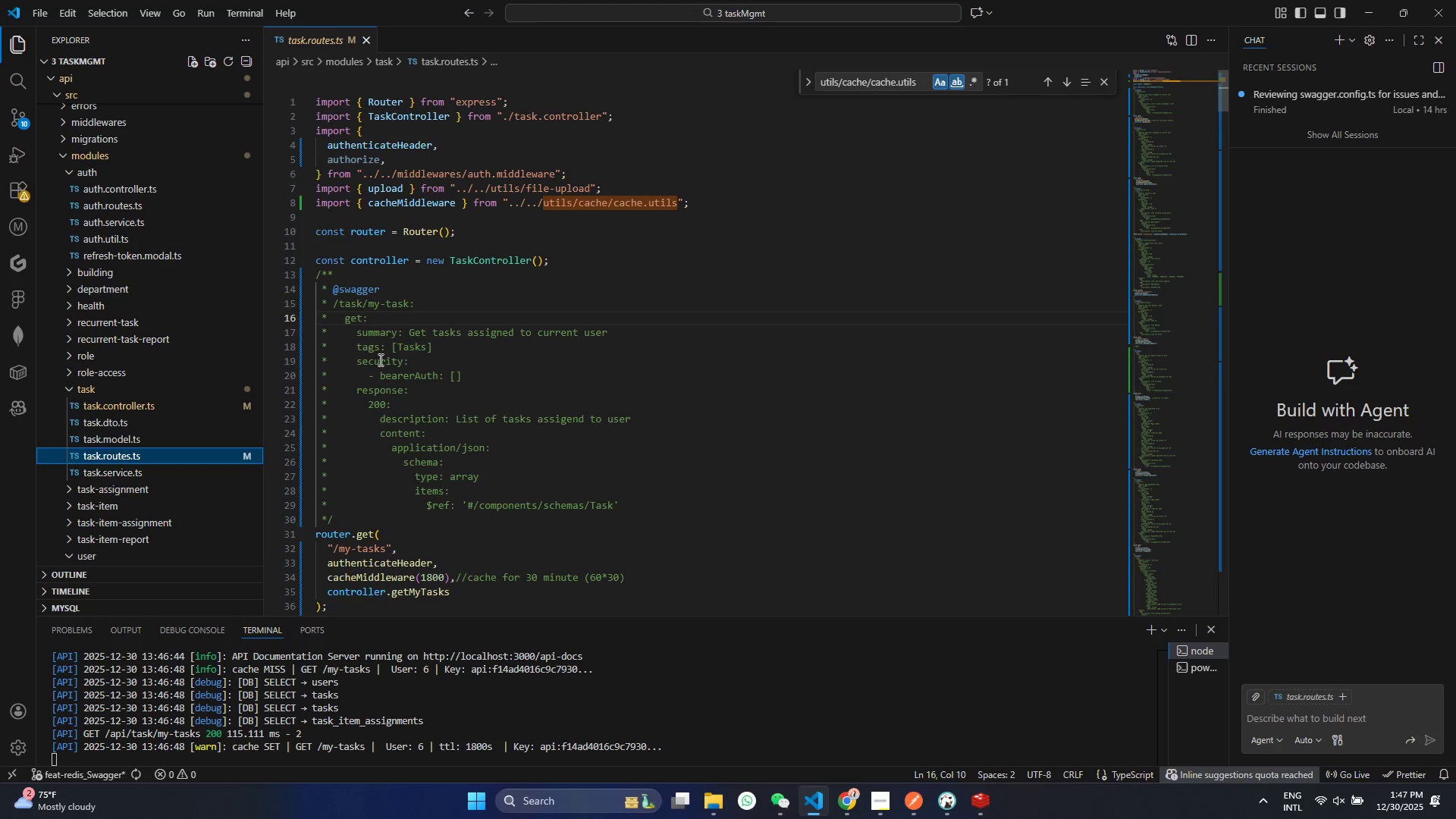 
double_click([380, 395])
 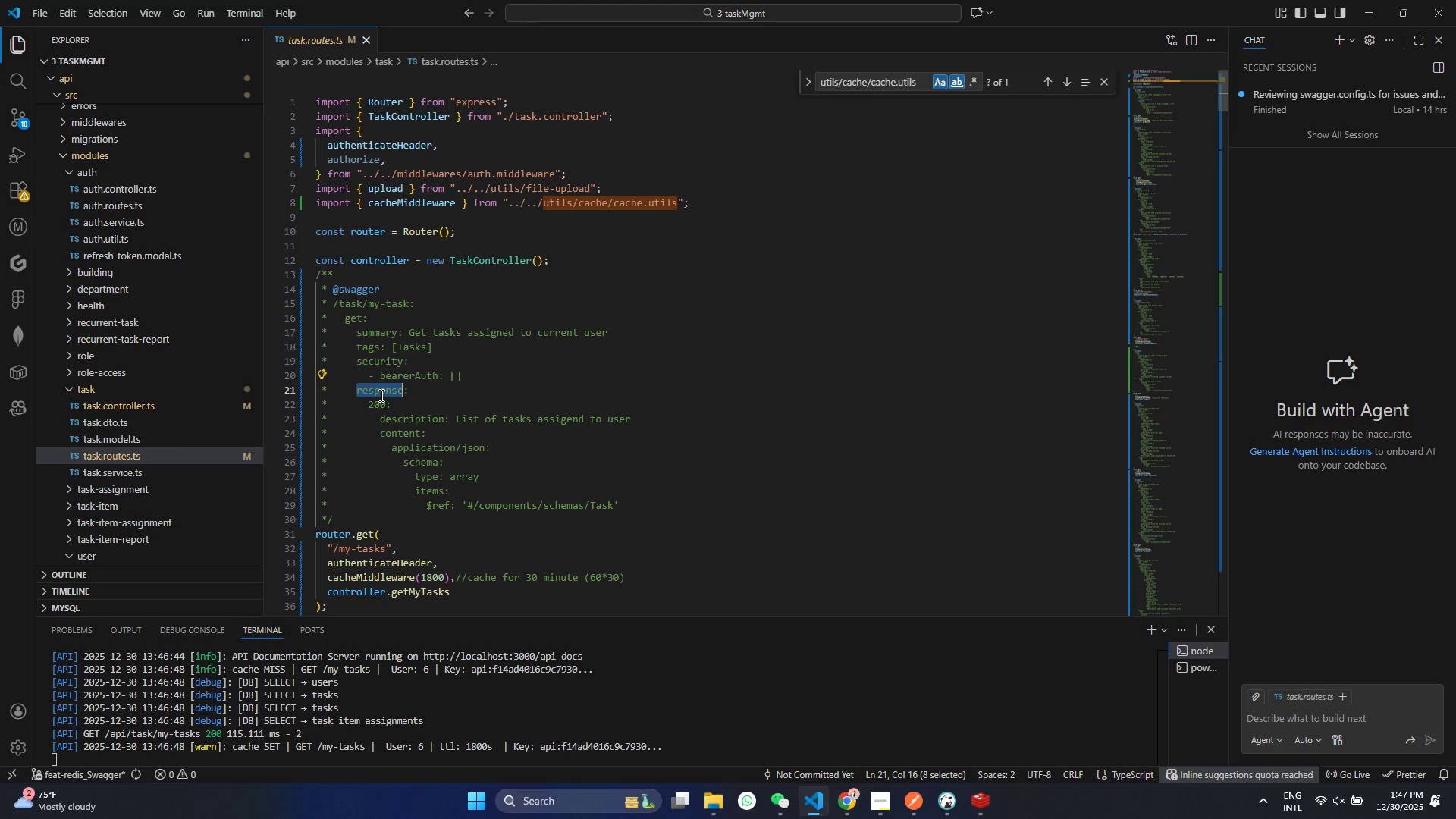 
key(Control+F)
 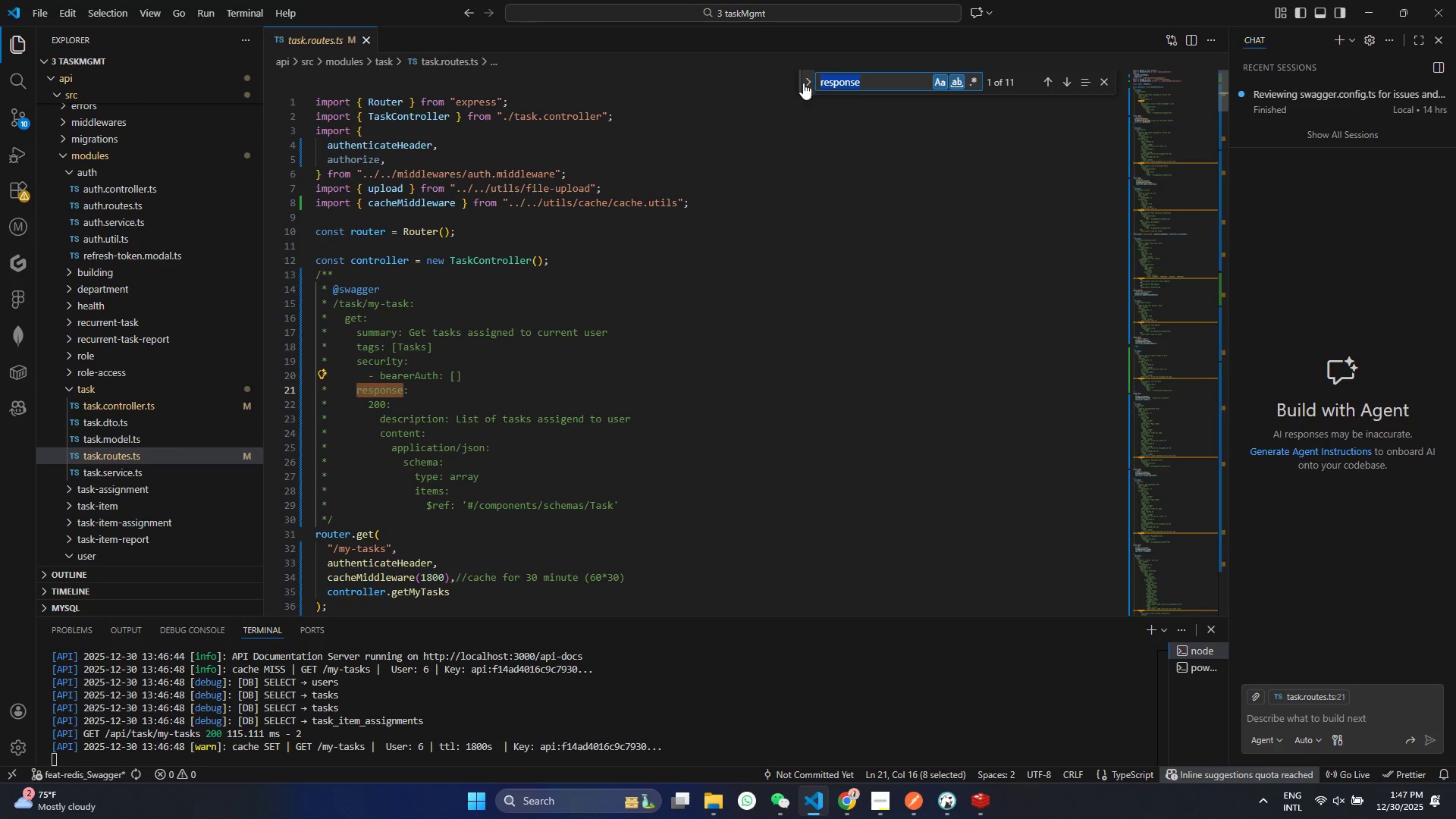 
double_click([853, 82])
 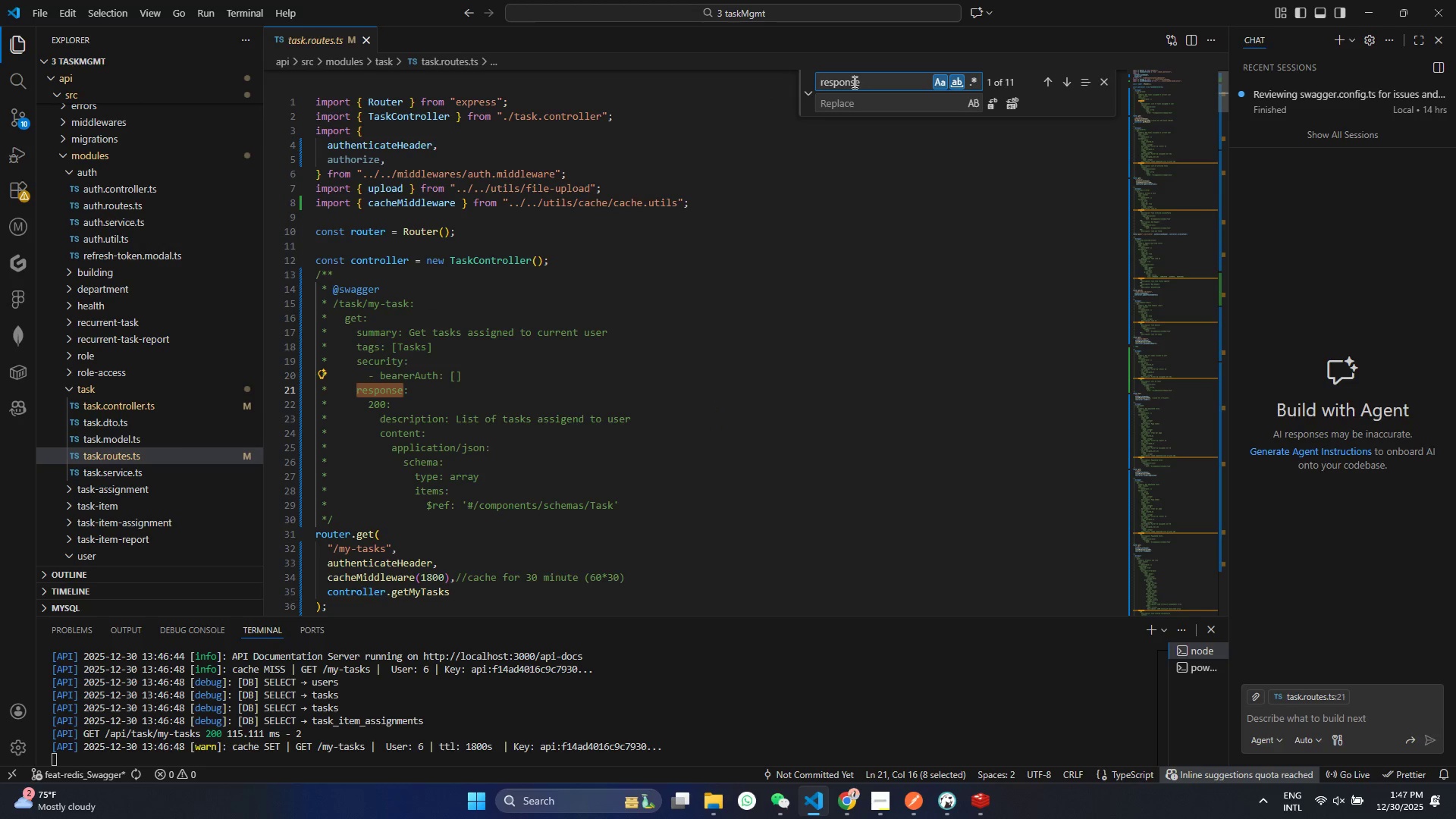 
triple_click([853, 82])
 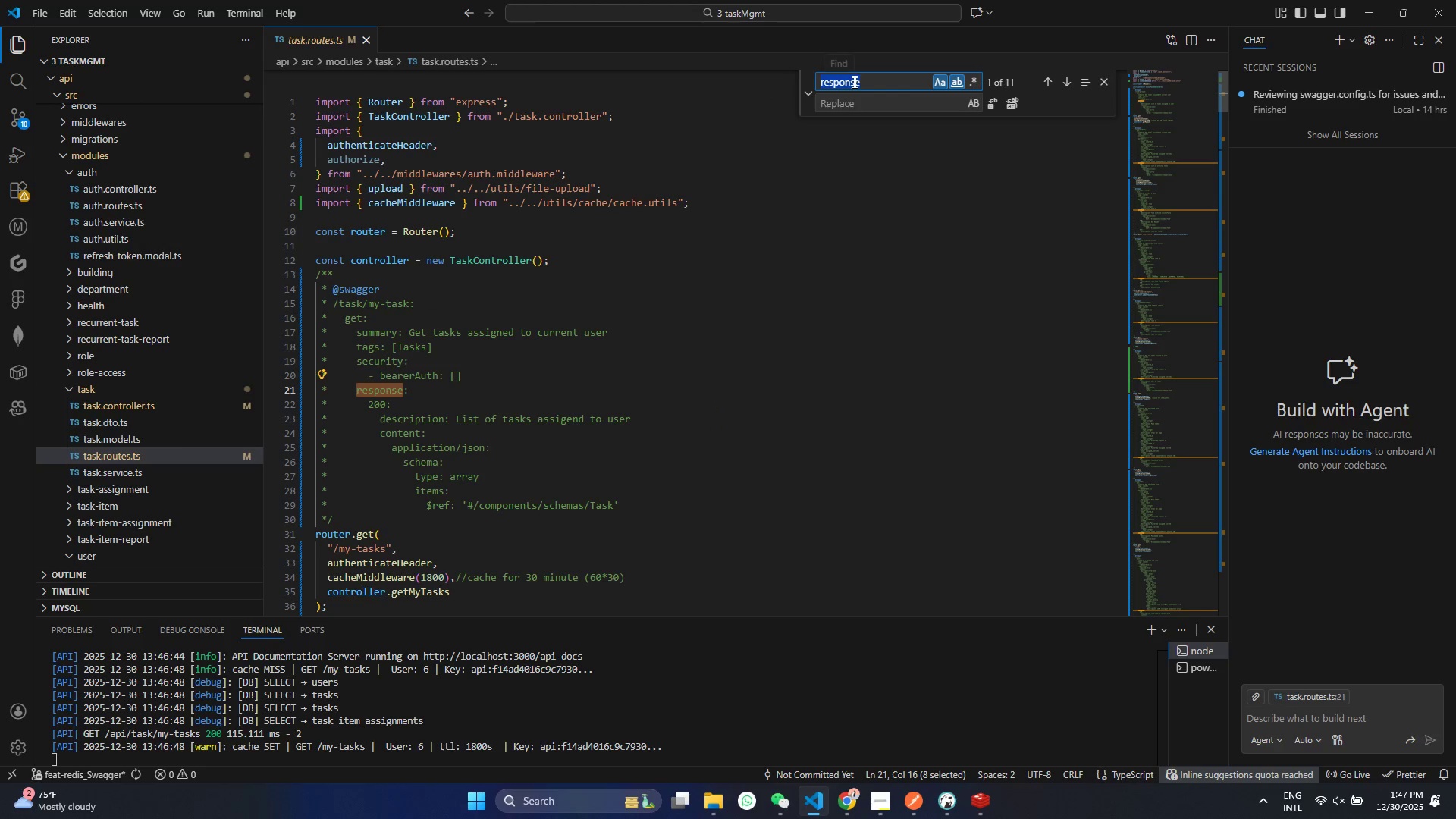 
key(Control+C)
 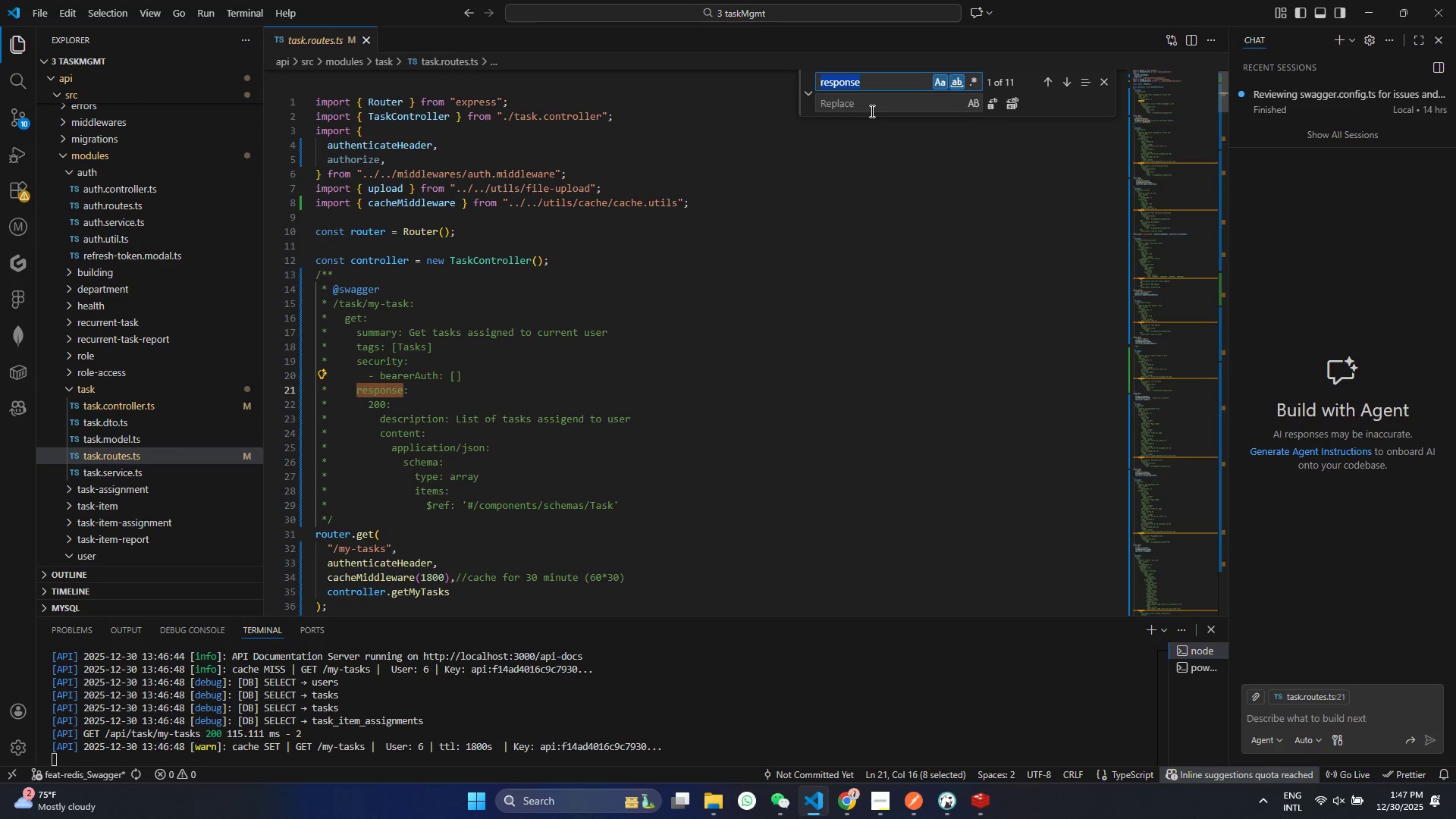 
left_click([871, 110])
 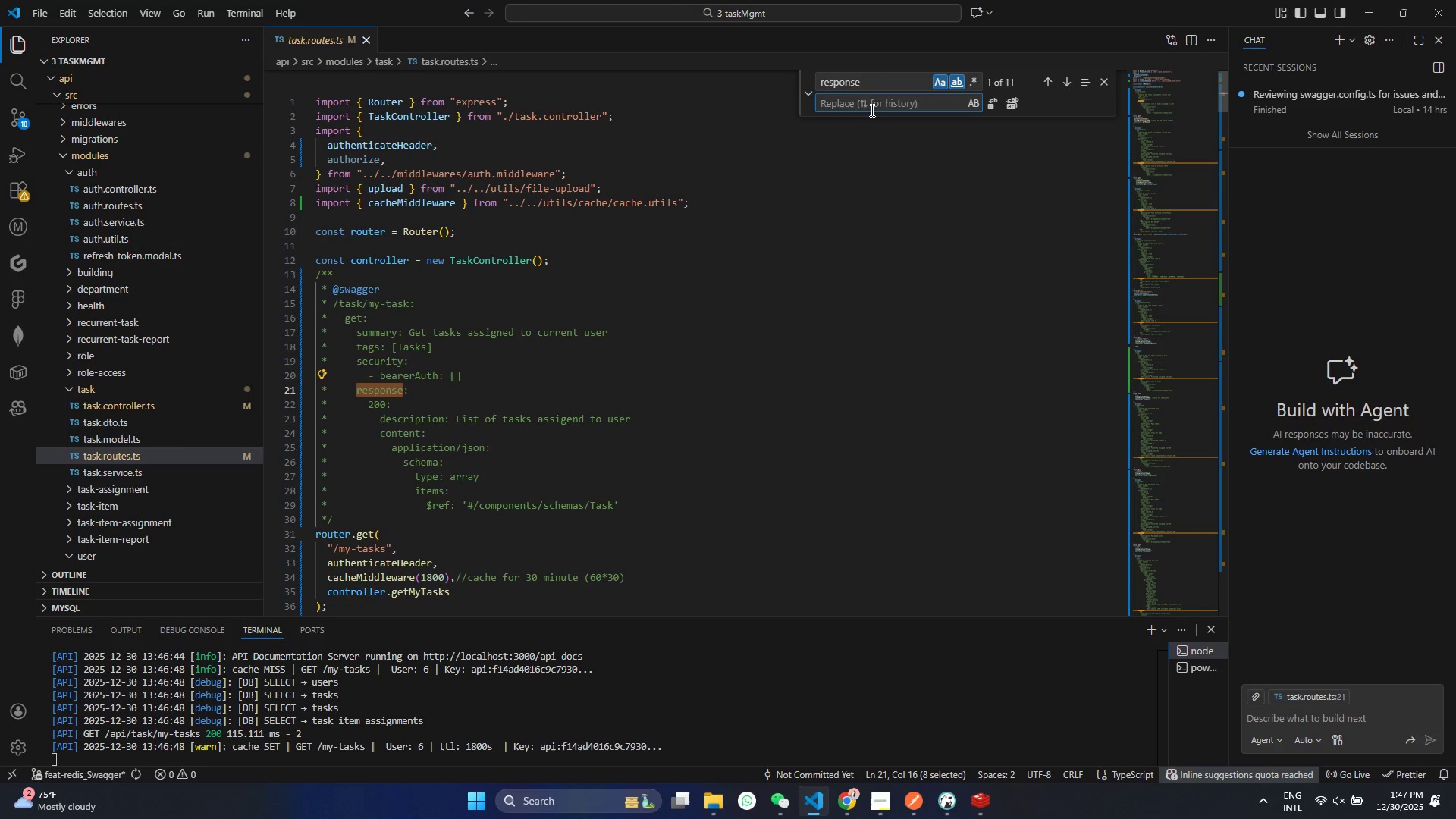 
key(Control+ControlLeft)
 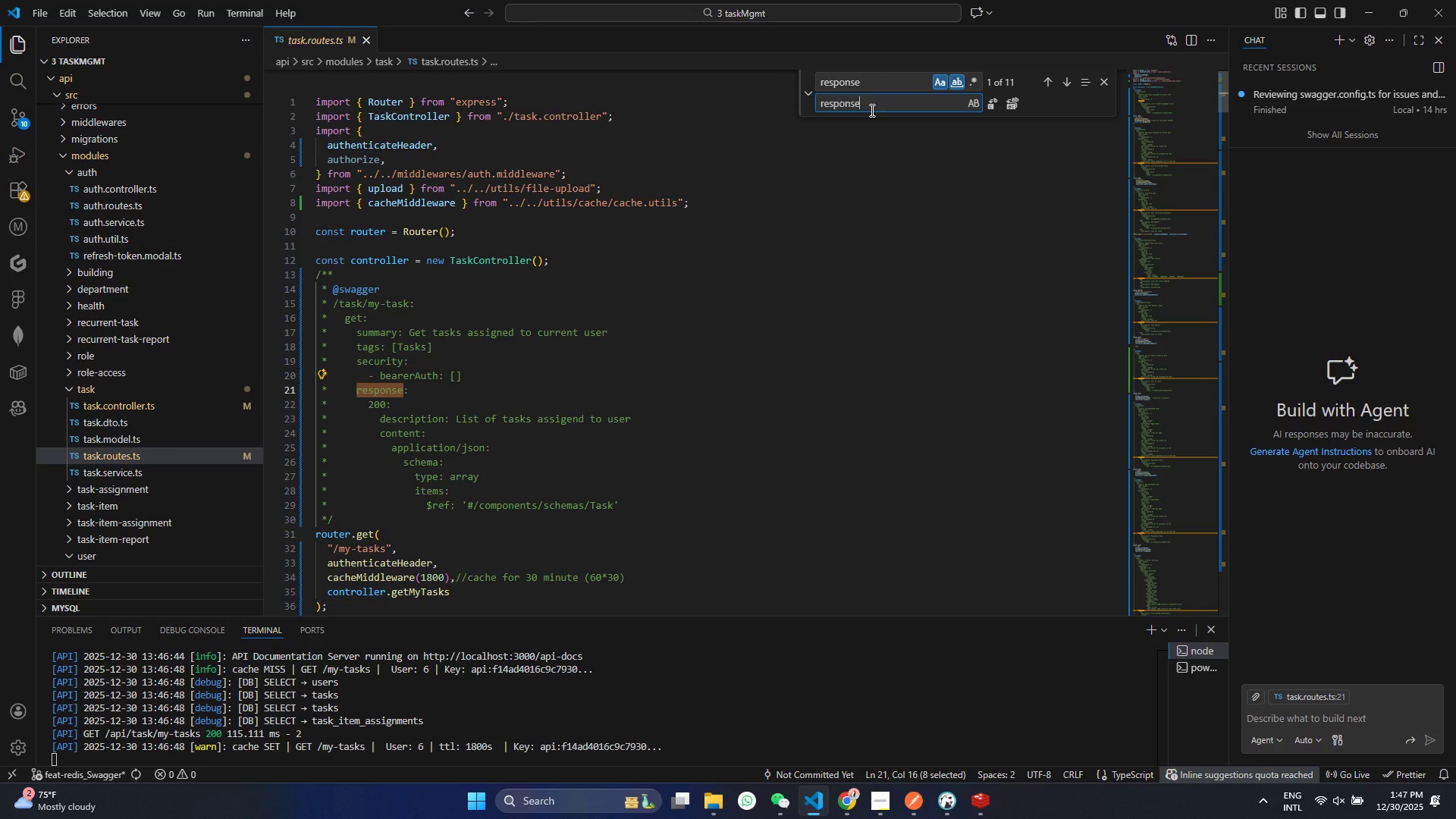 
key(Control+V)
 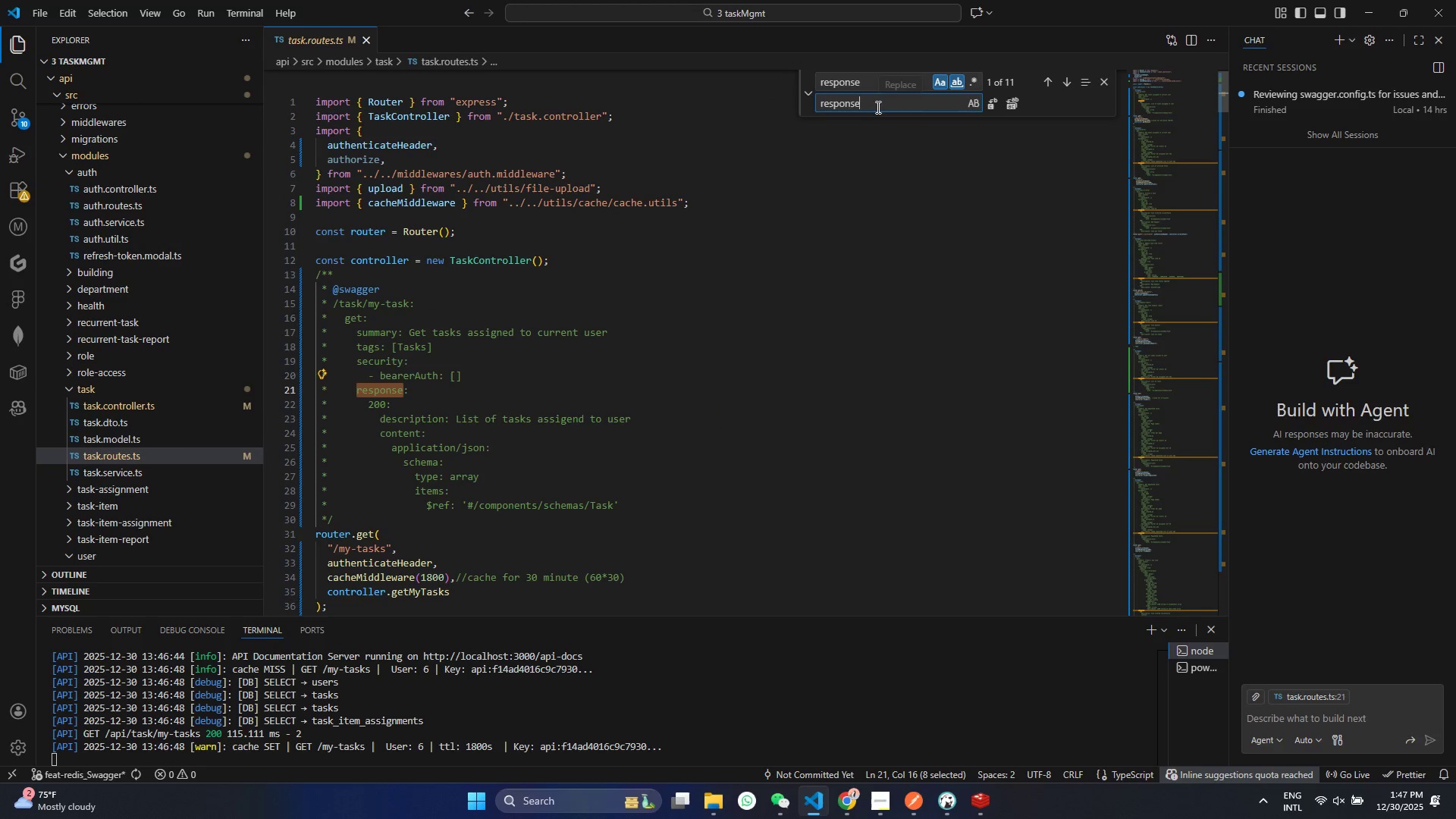 
key(S)
 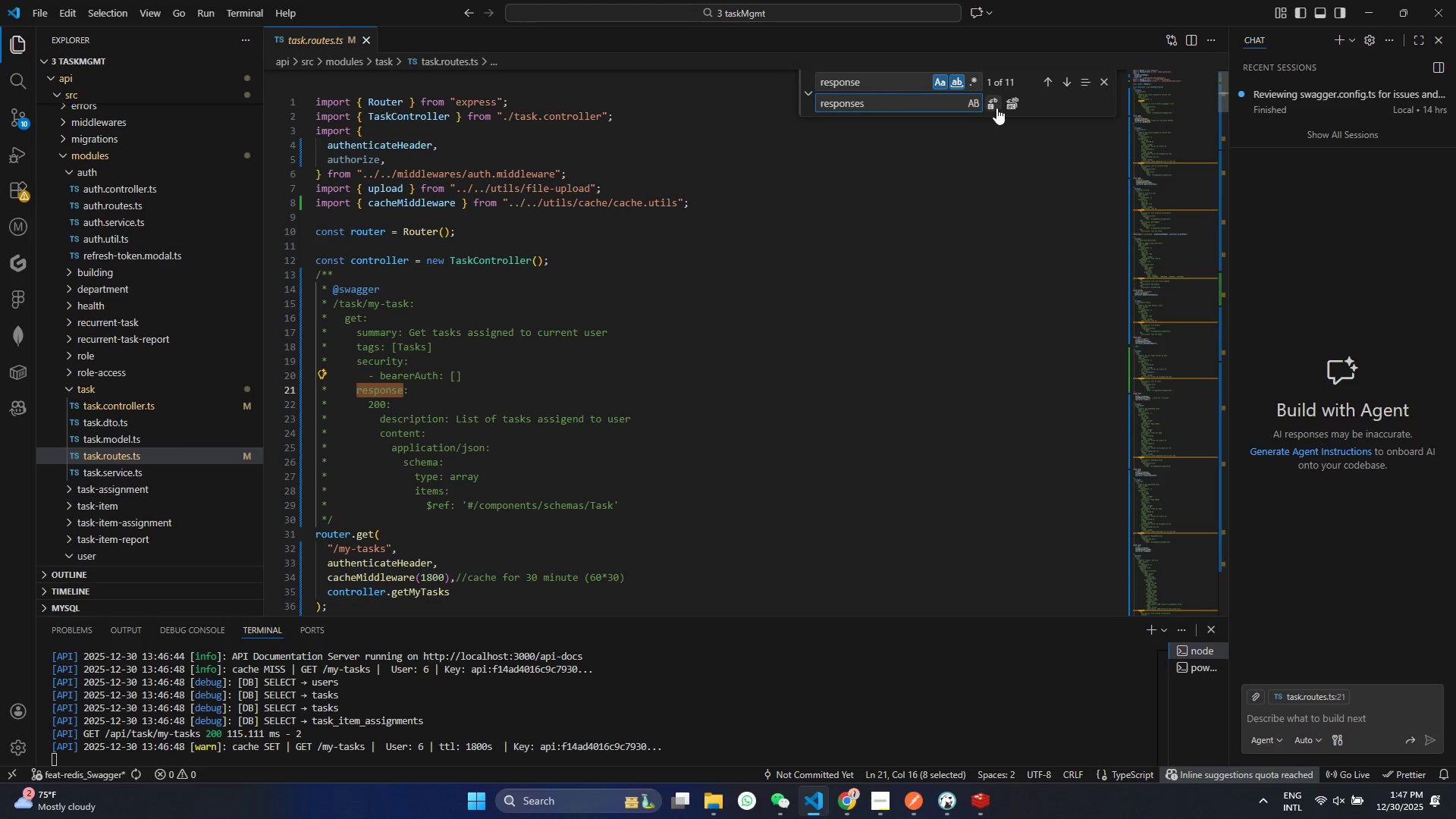 
left_click([996, 108])
 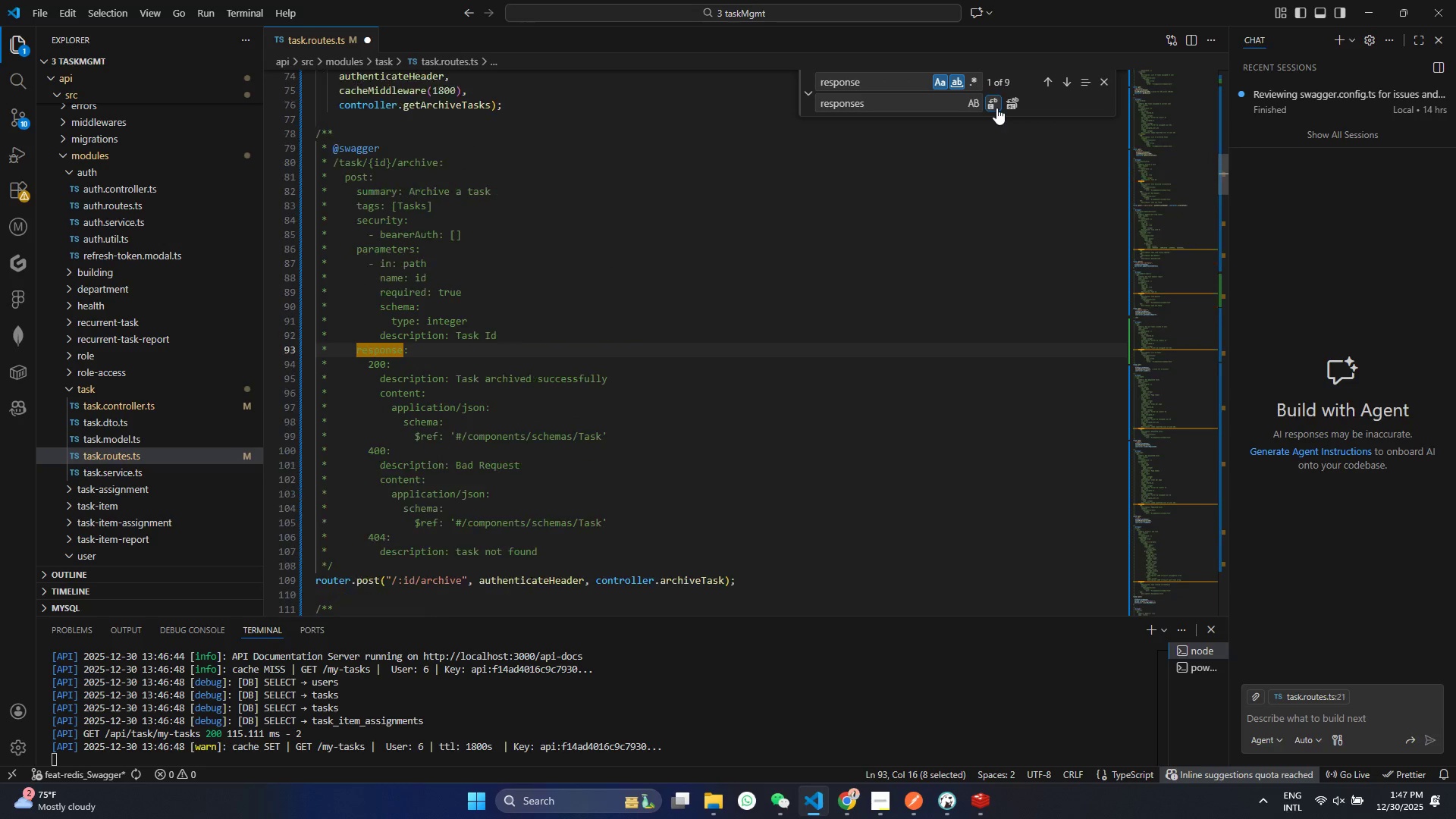 
double_click([996, 108])
 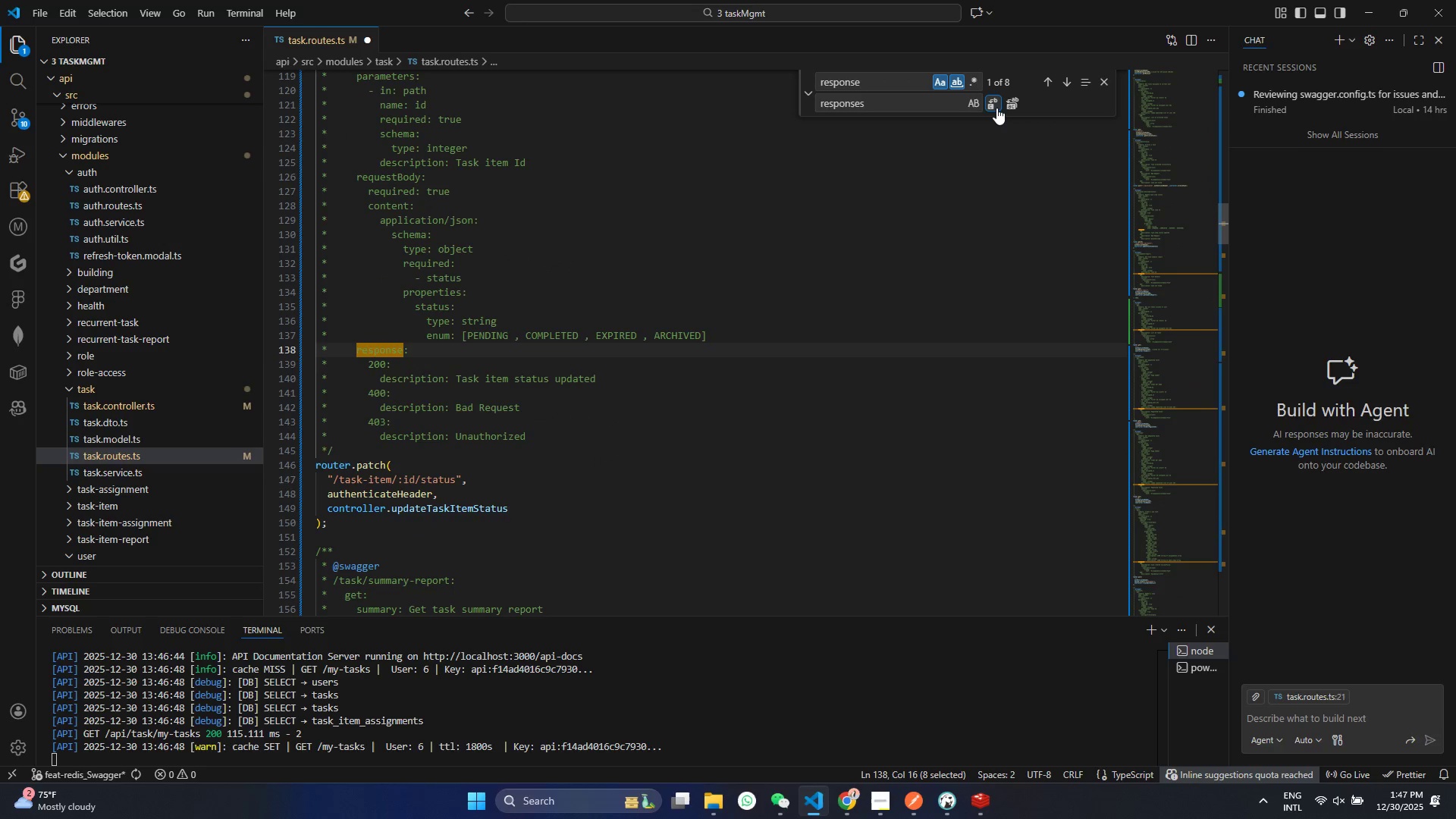 
triple_click([996, 108])
 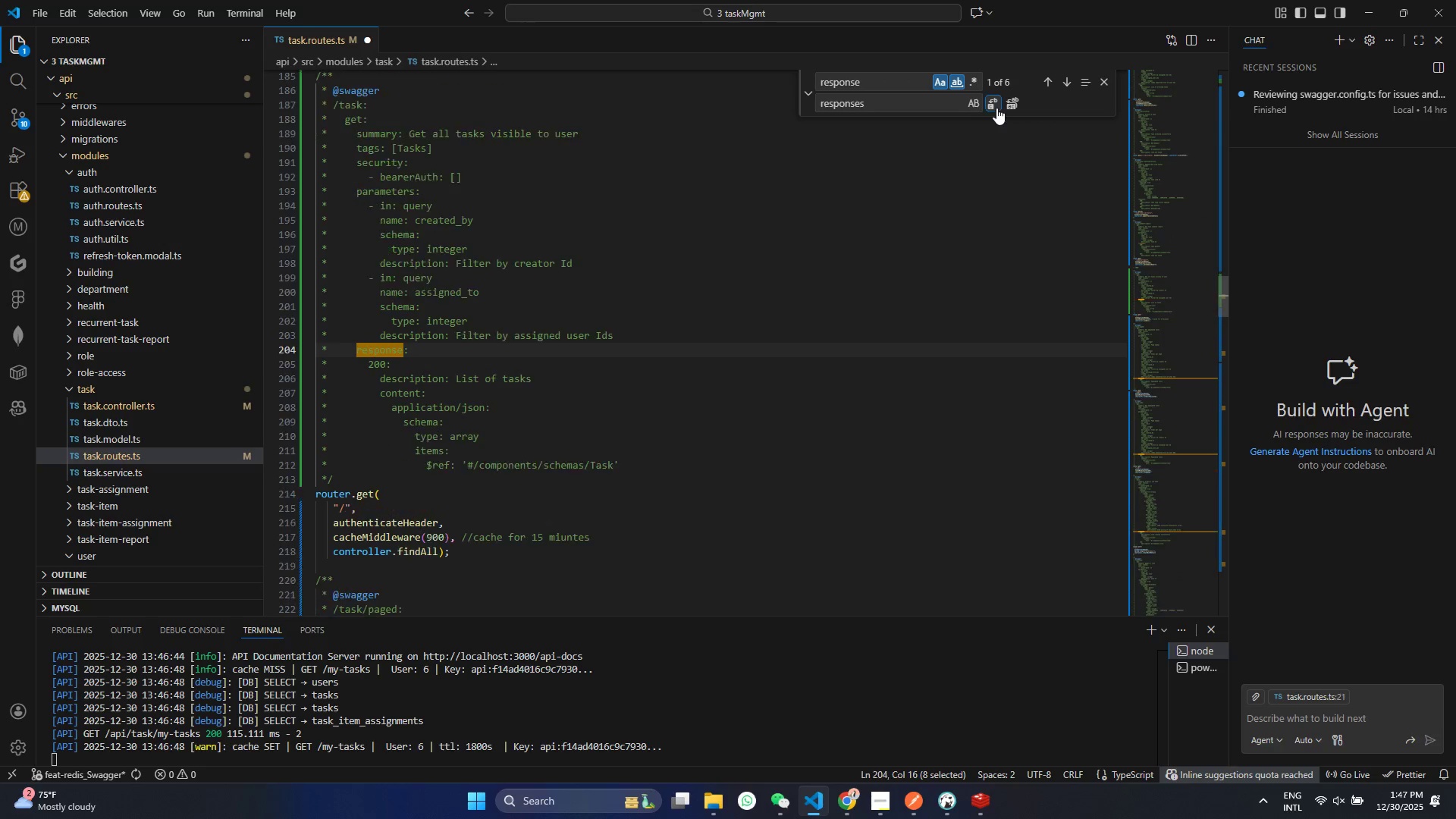 
double_click([996, 108])
 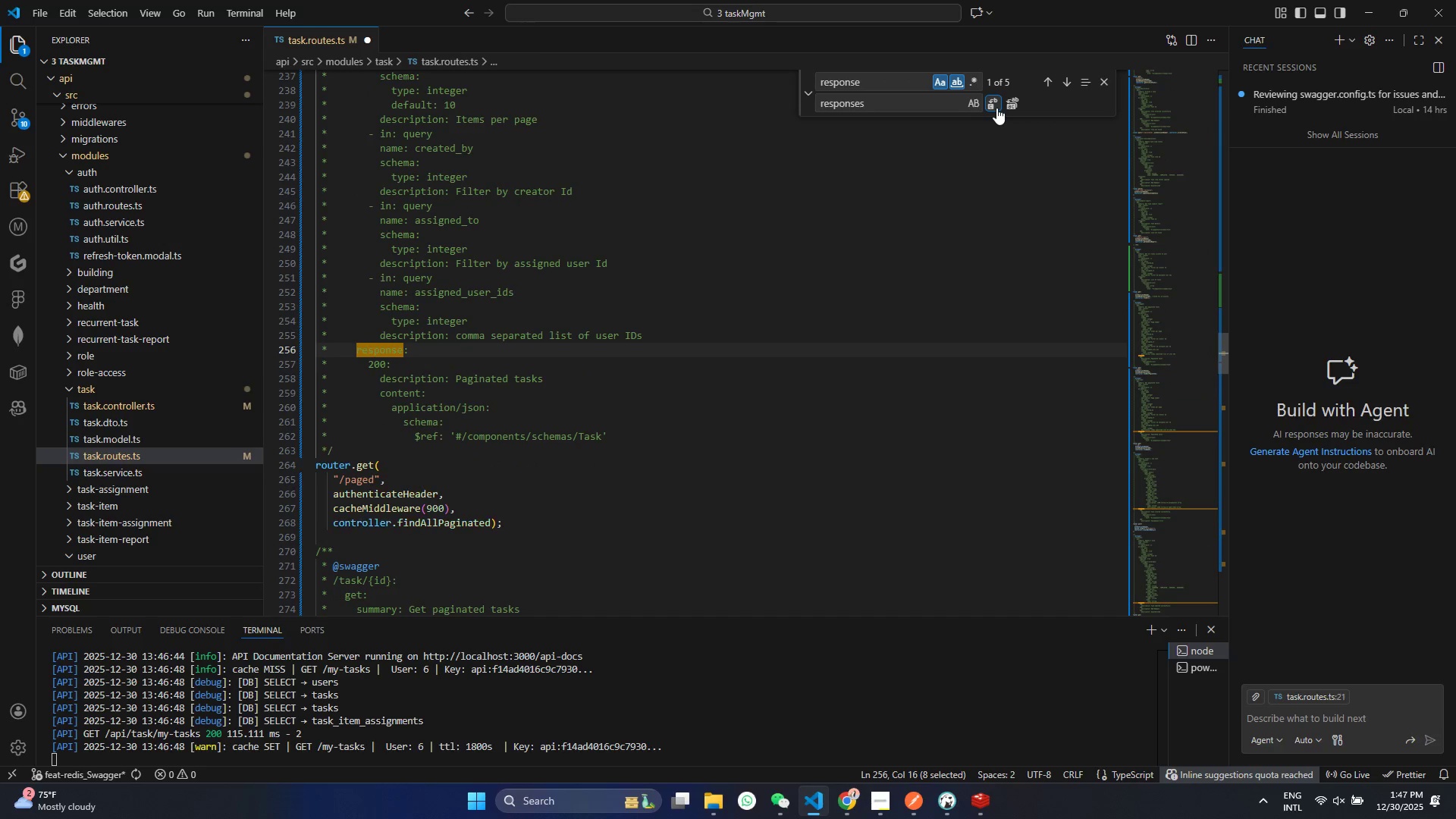 
triple_click([996, 108])
 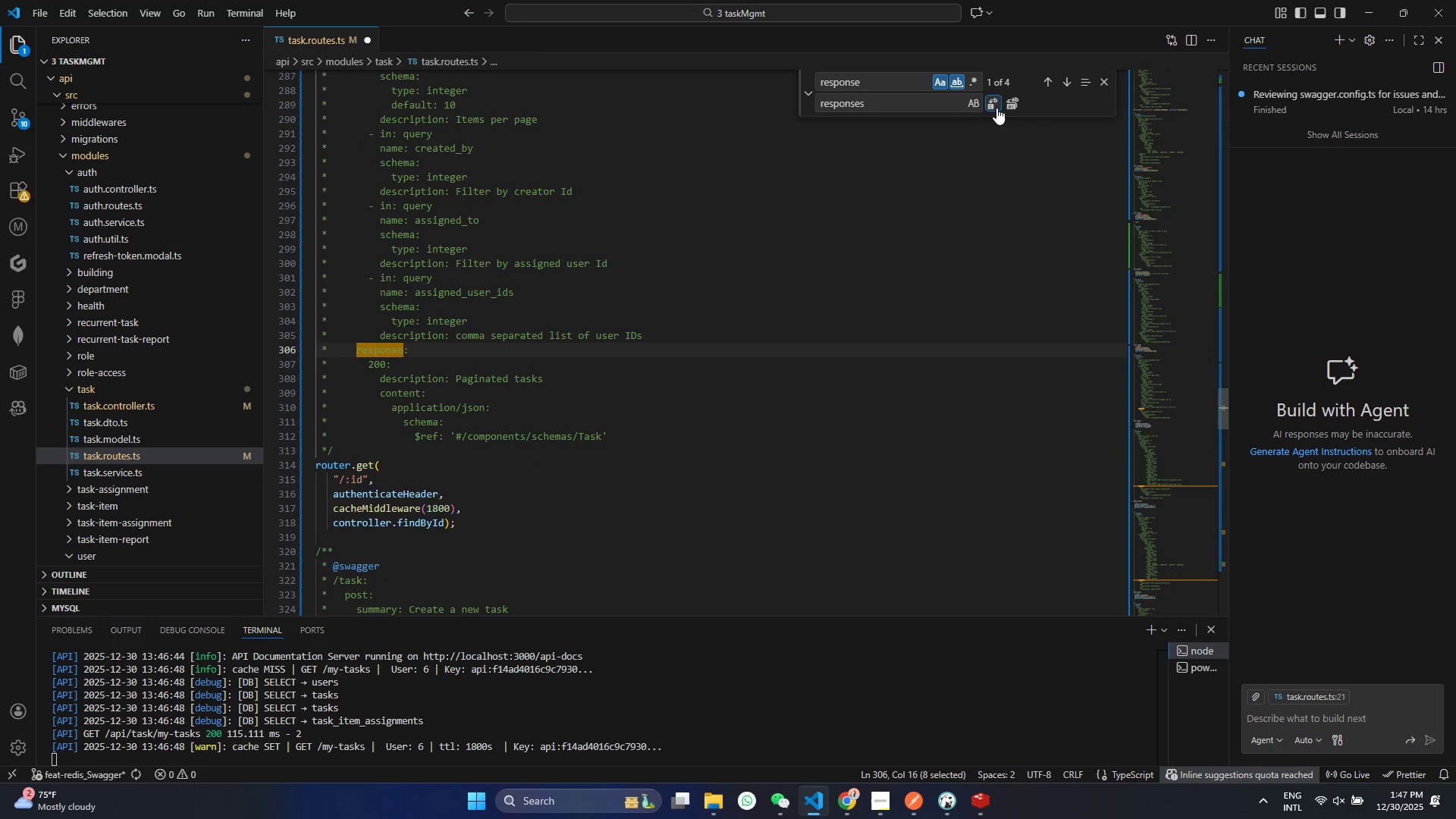 
triple_click([996, 108])
 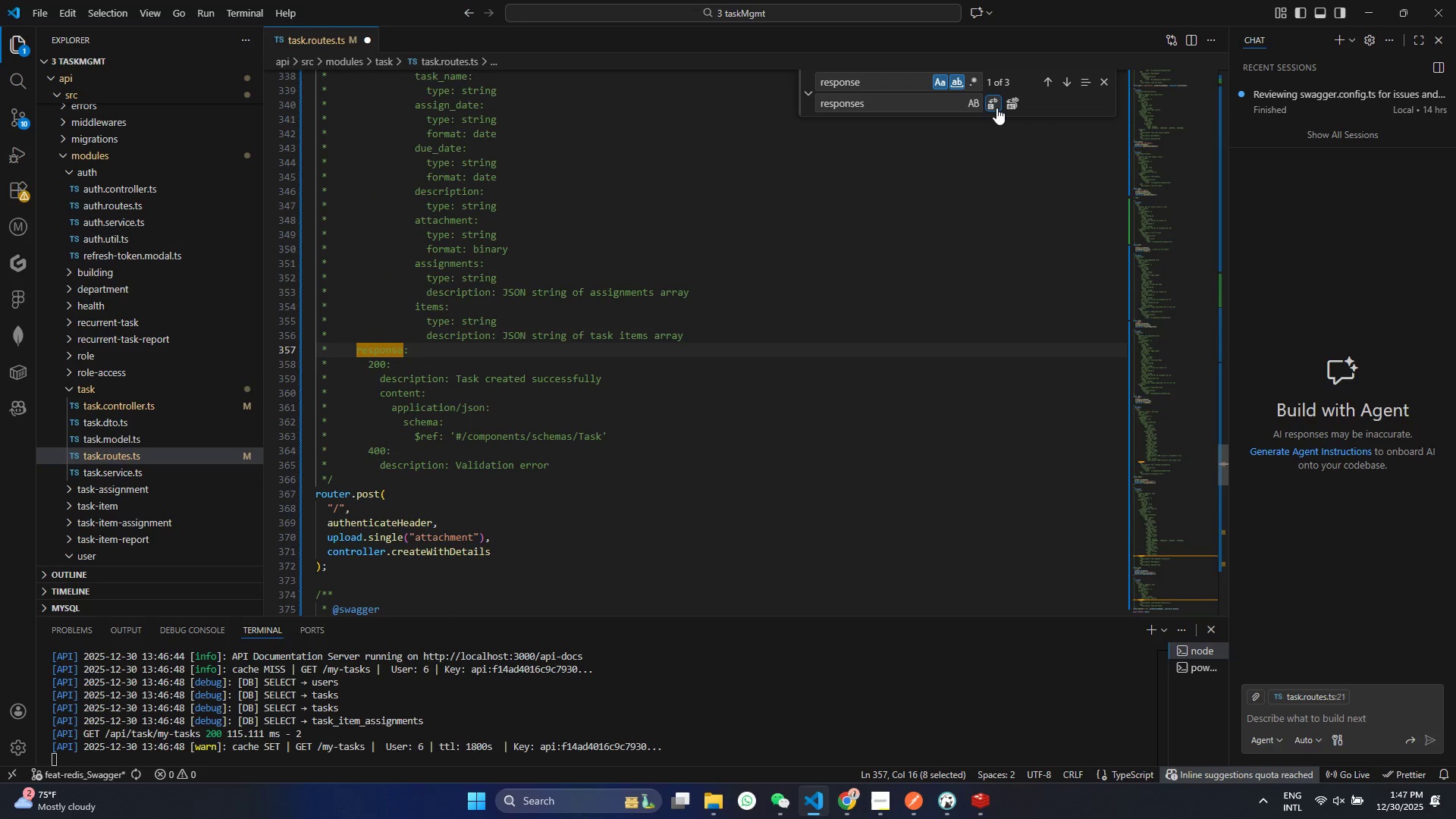 
triple_click([996, 108])
 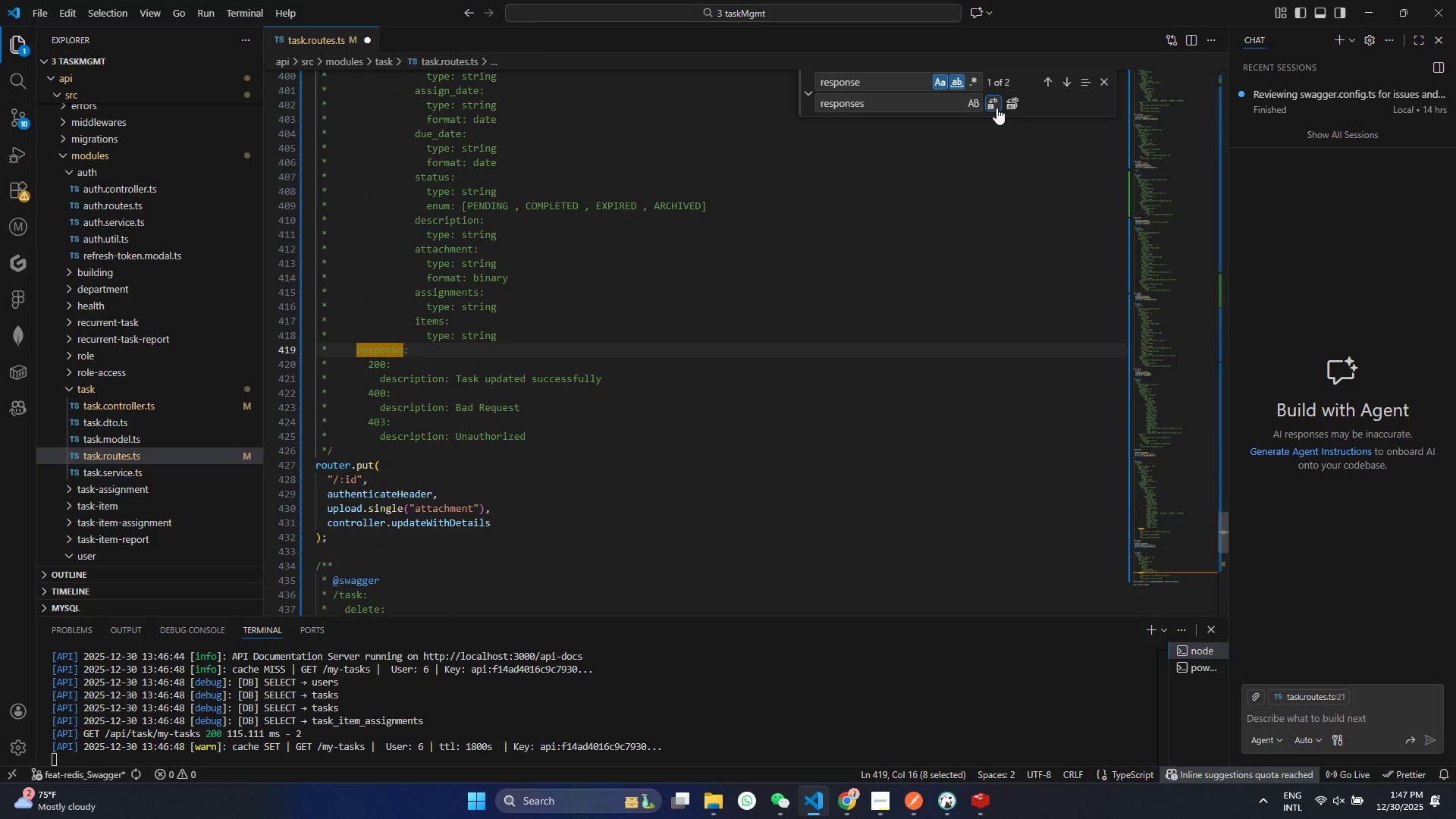 
triple_click([996, 108])
 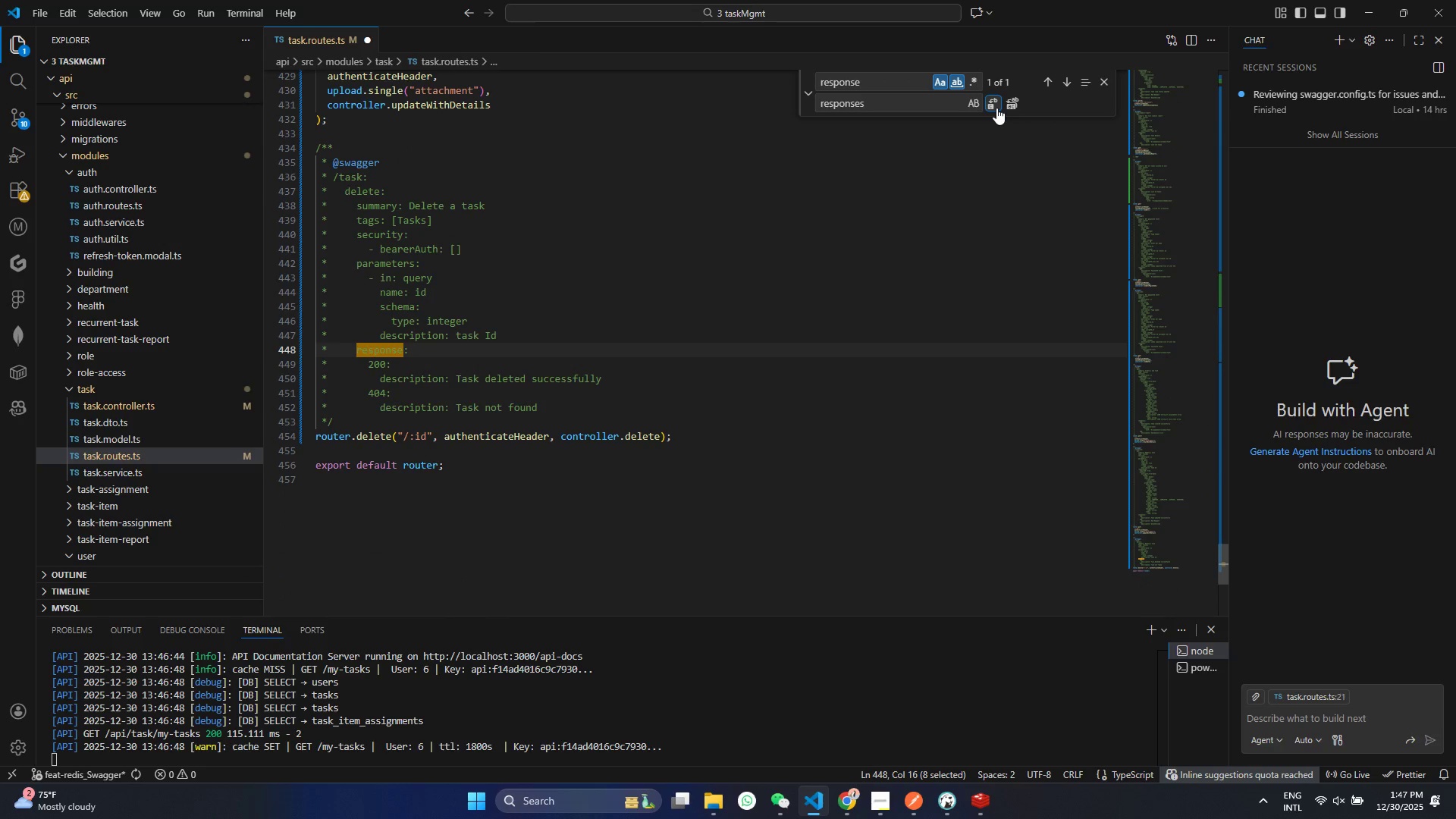 
left_click([996, 108])
 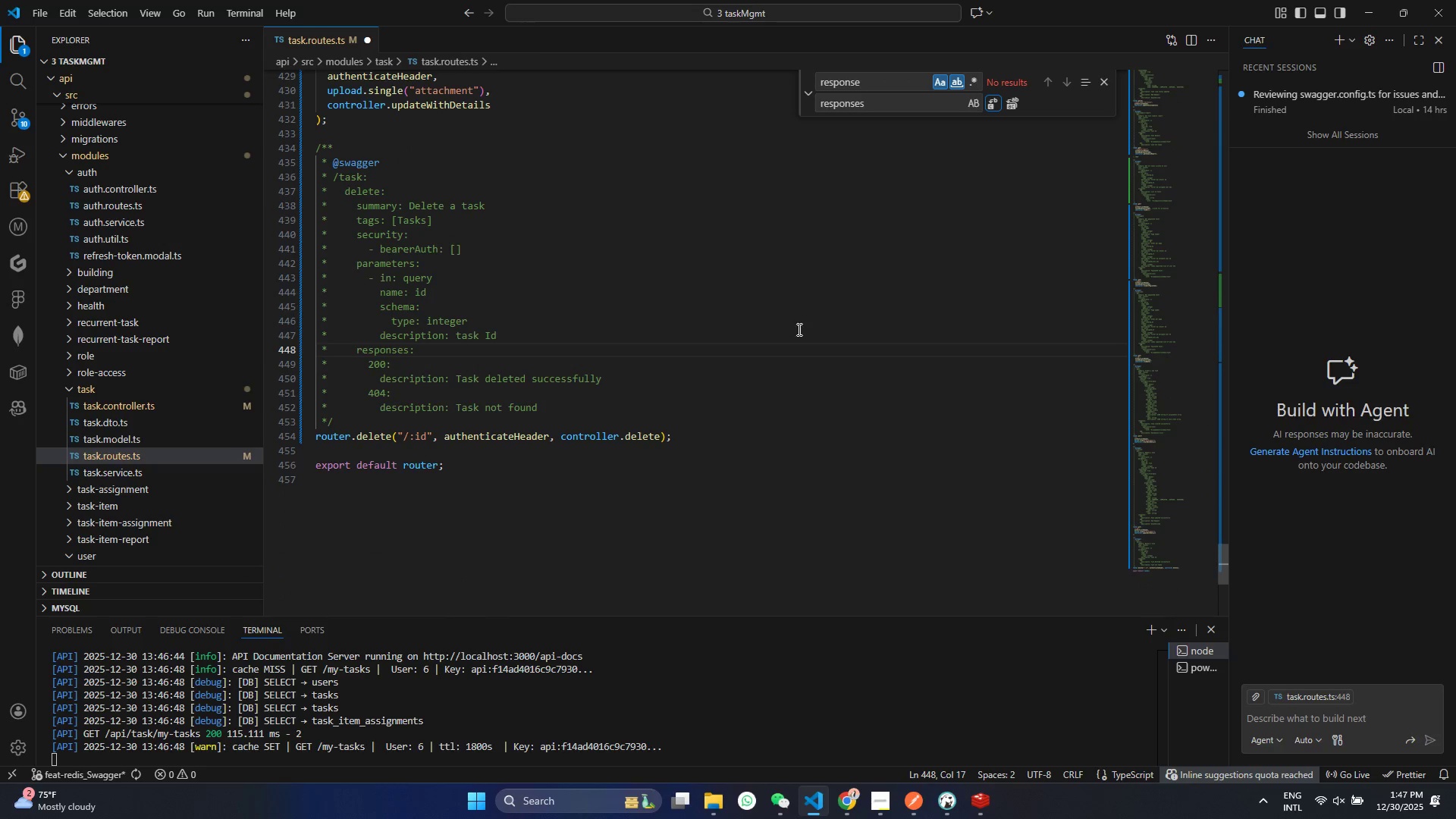 
left_click([789, 331])
 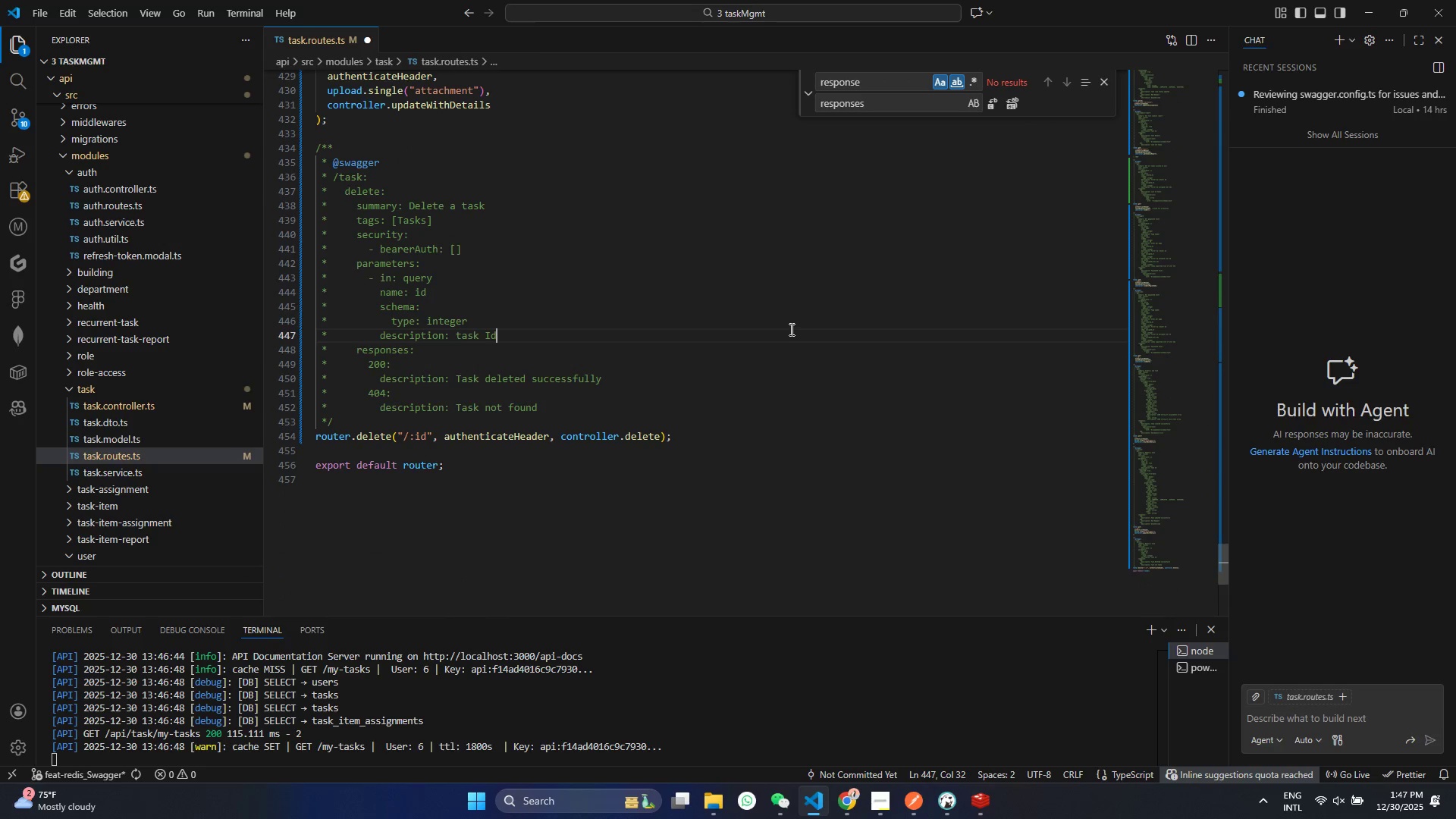 
key(Control+S)
 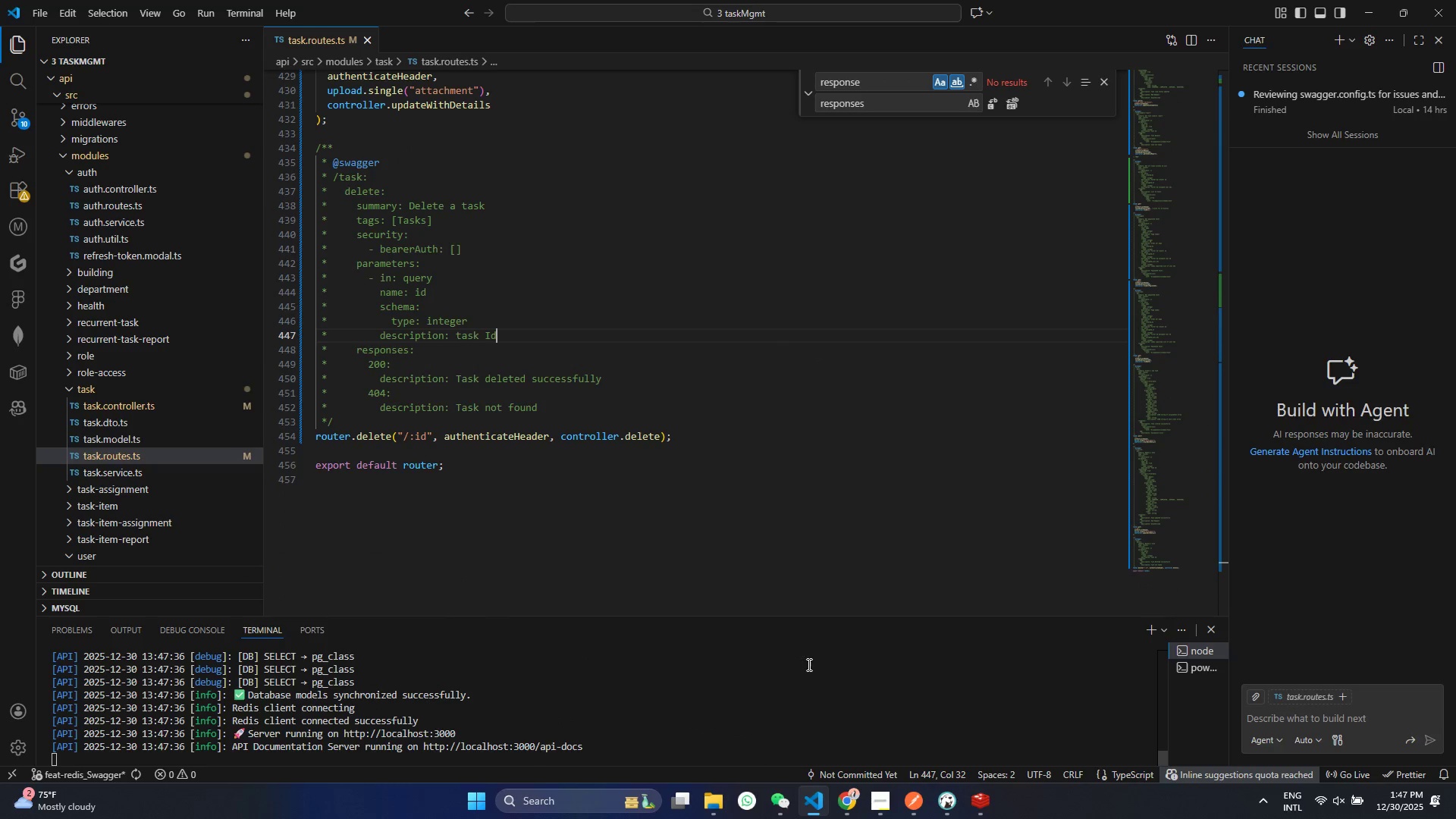 
left_click([840, 802])
 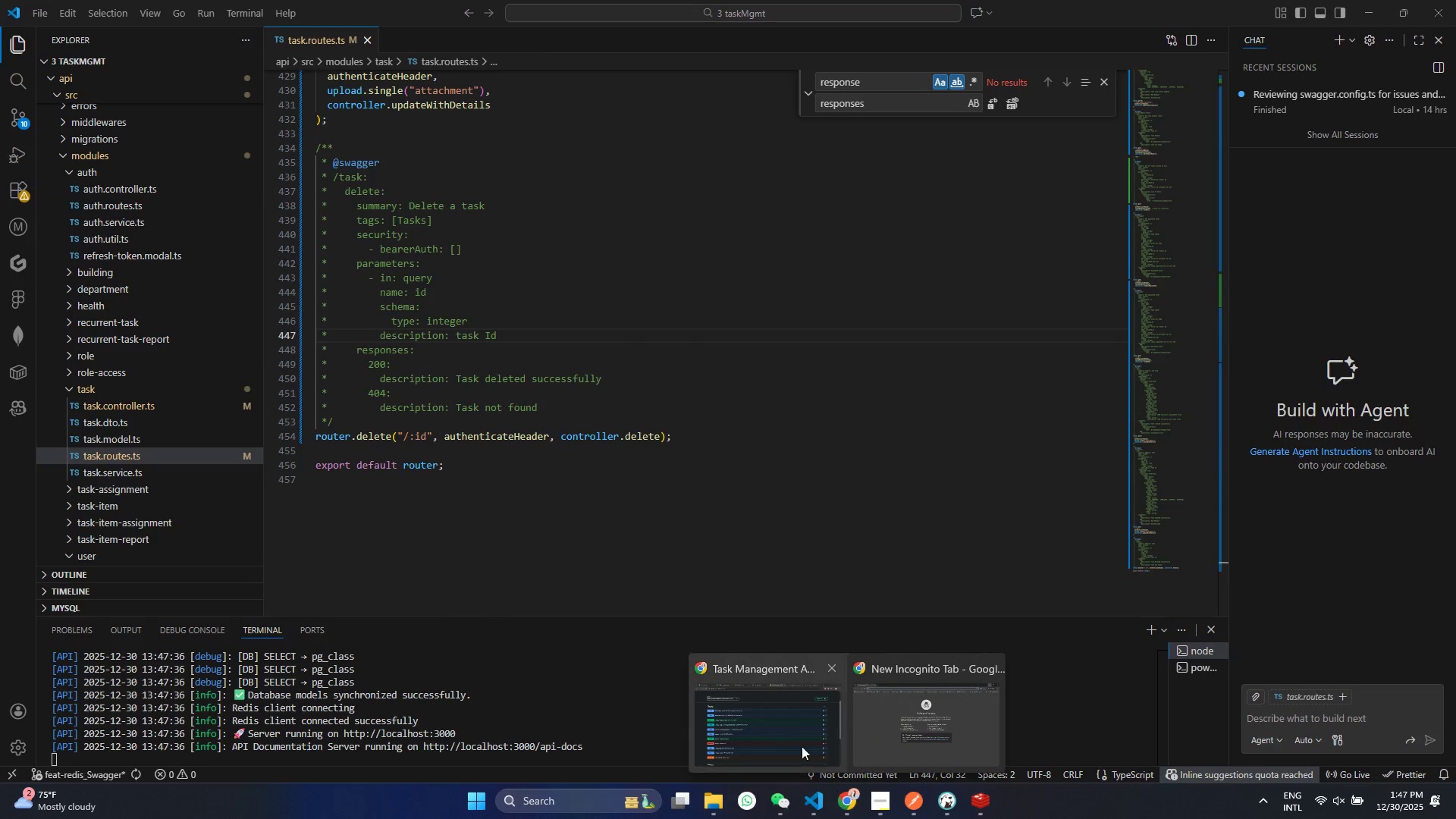 
left_click([802, 746])
 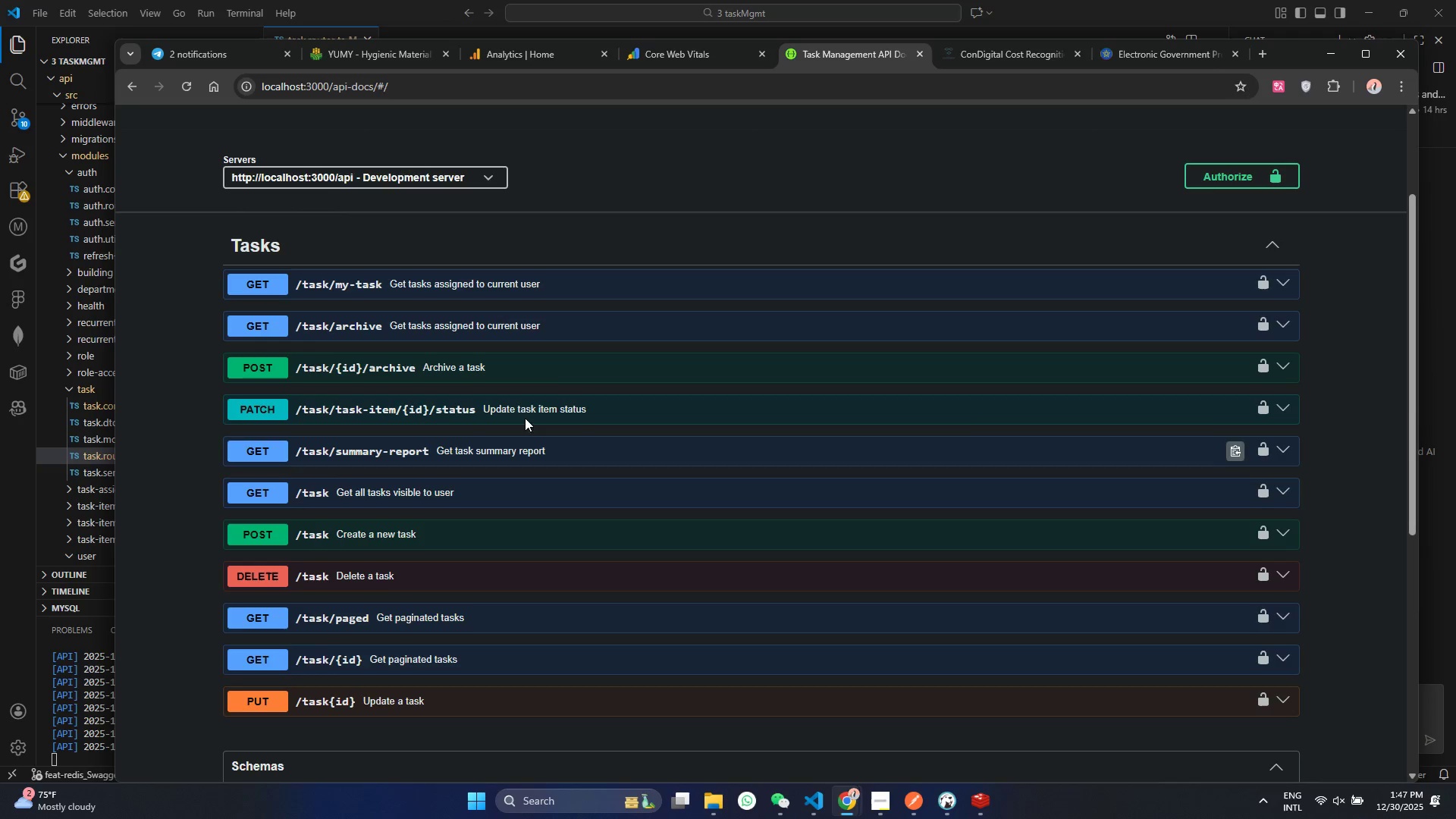 
left_click([604, 288])
 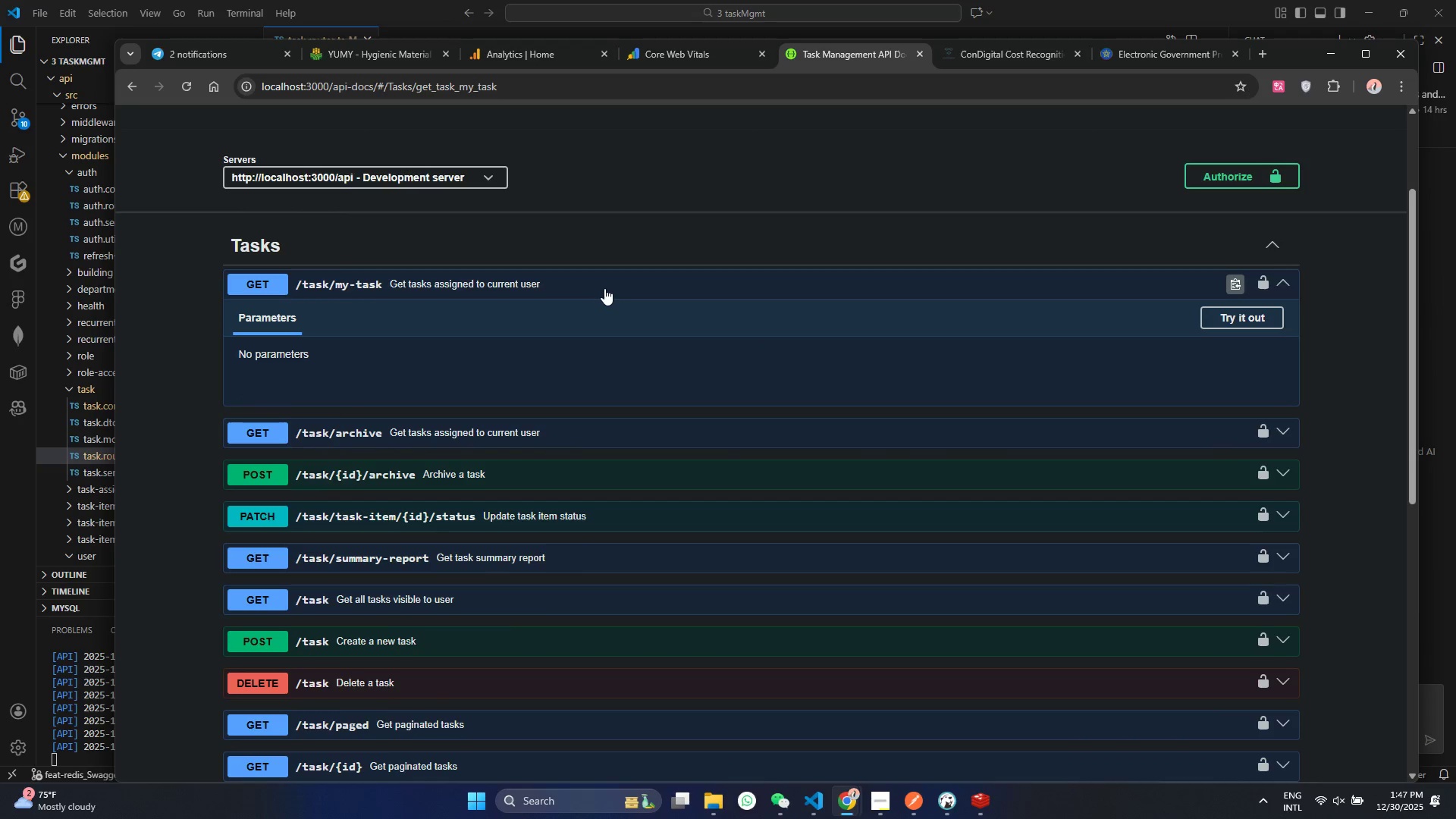 
left_click([604, 288])
 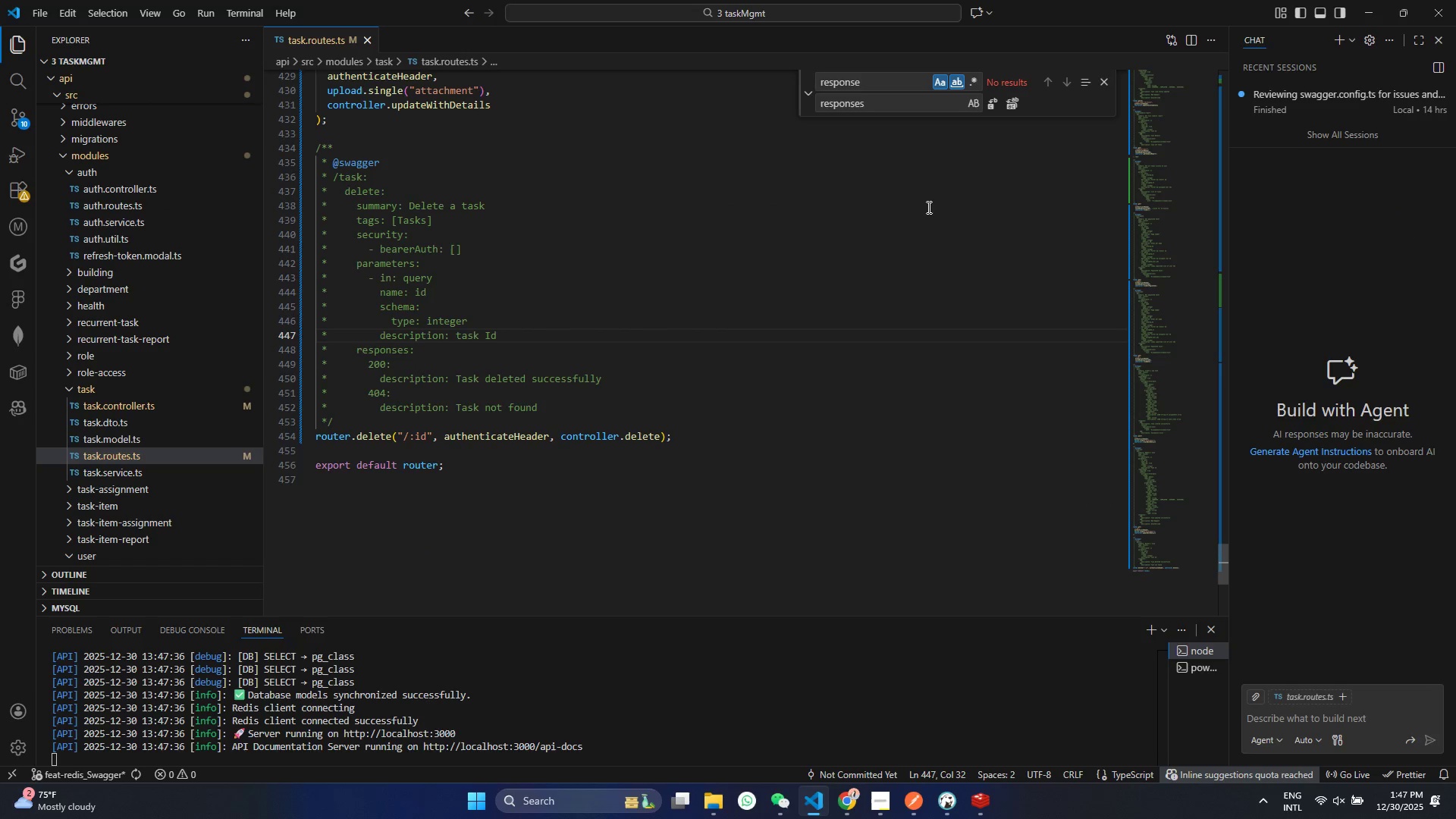 
left_click([1064, 84])
 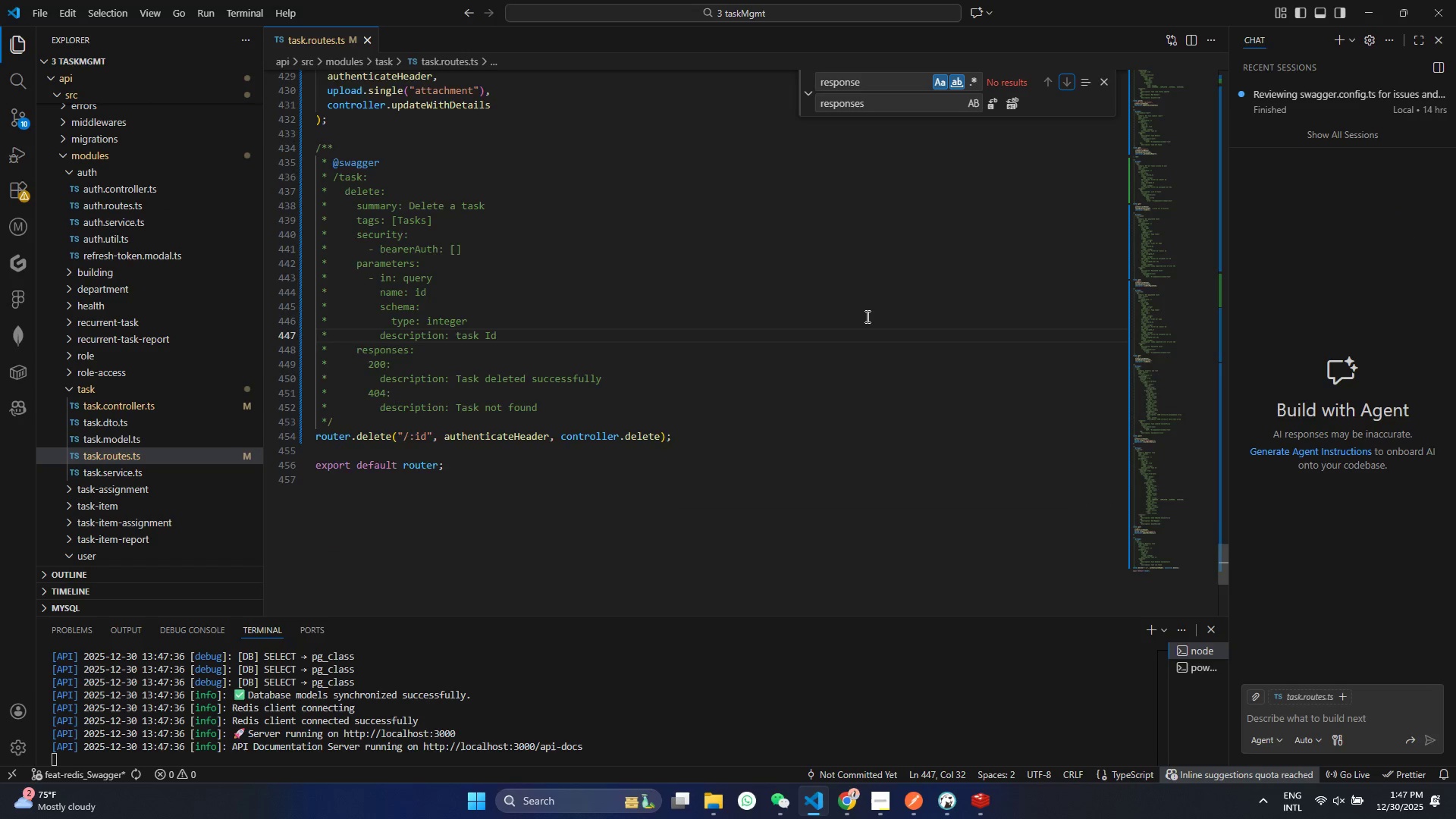 
scroll: coordinate [873, 321], scroll_direction: up, amount: 184.0
 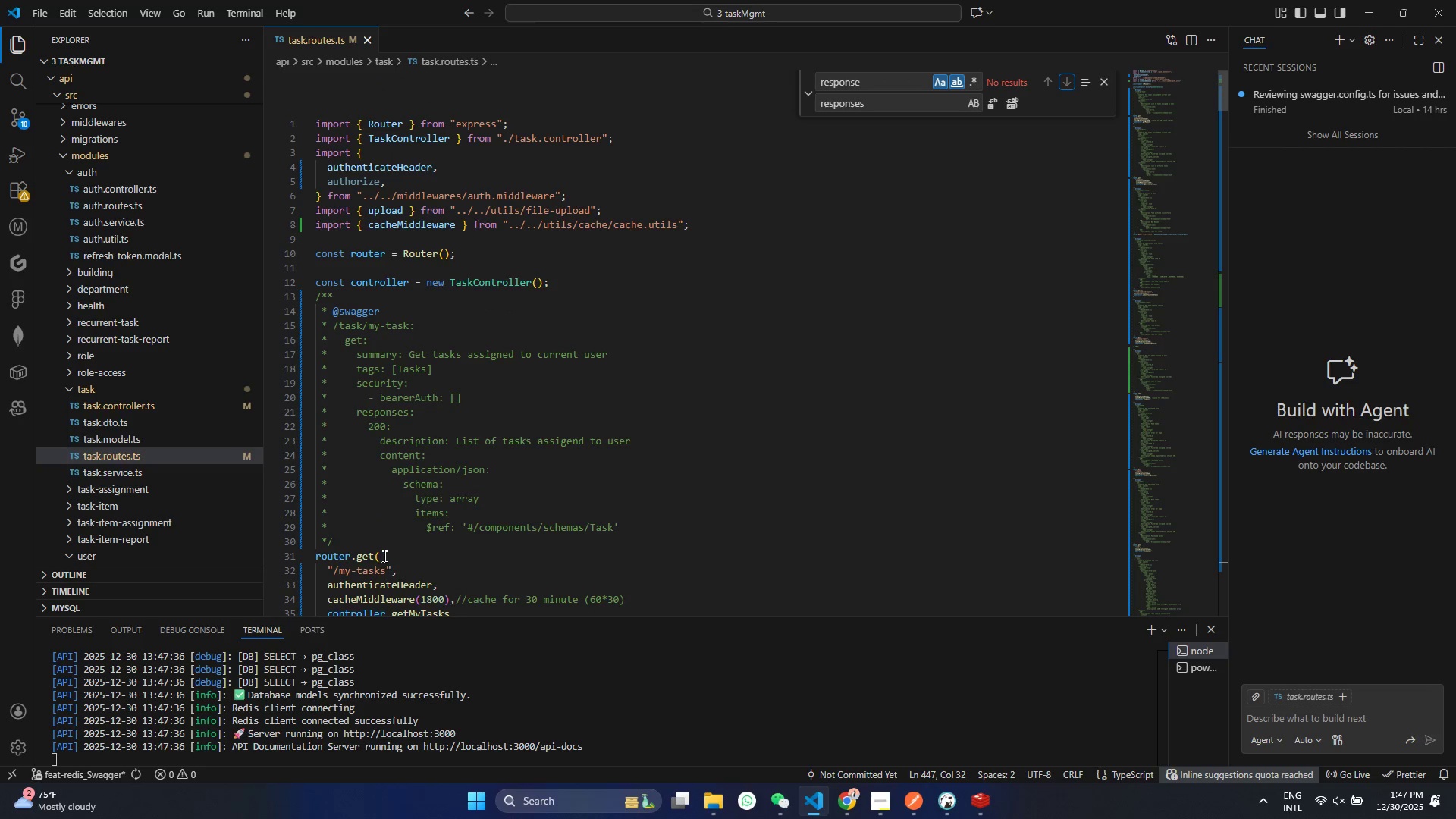 
left_click([406, 333])
 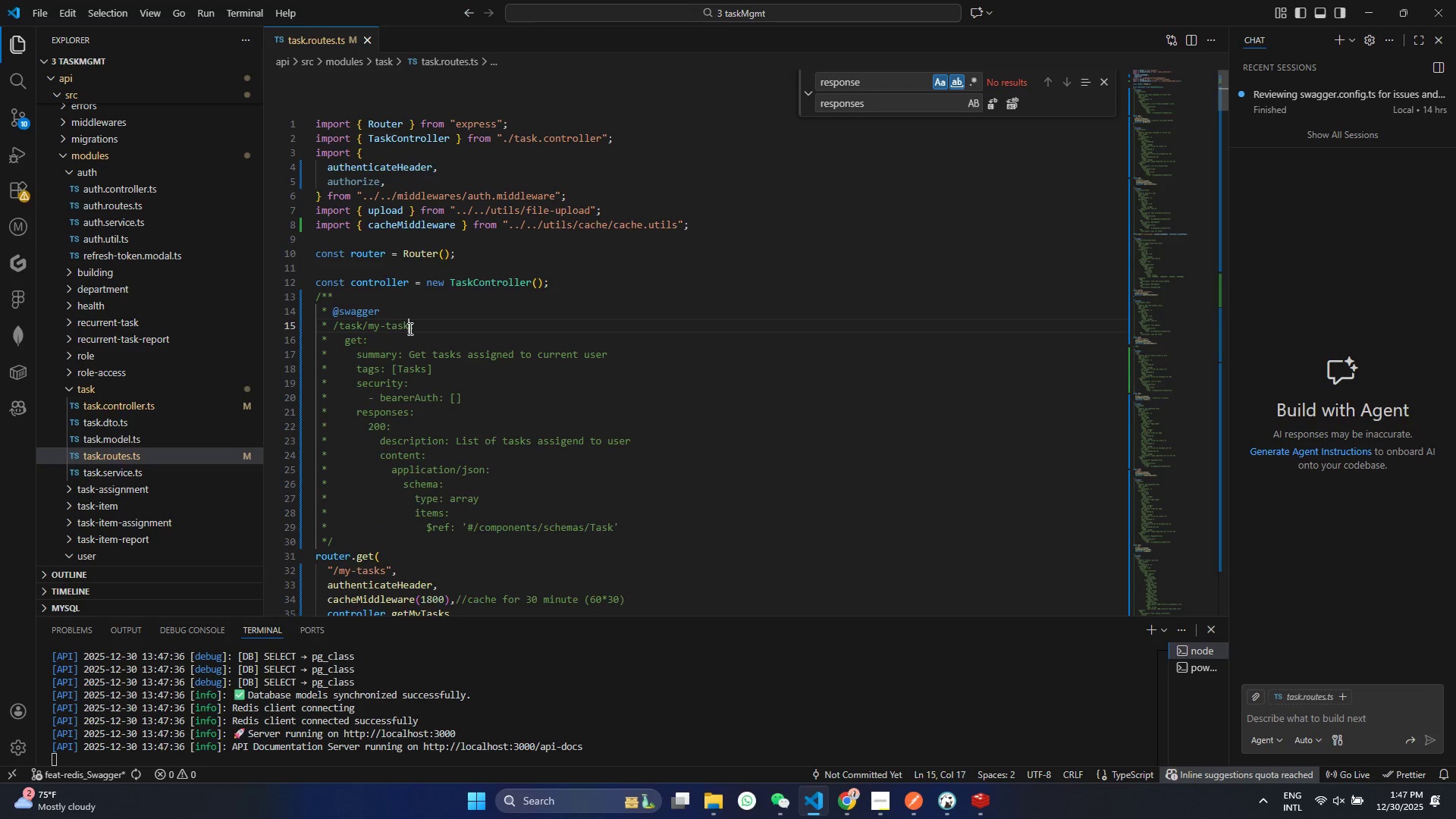 
double_click([409, 329])
 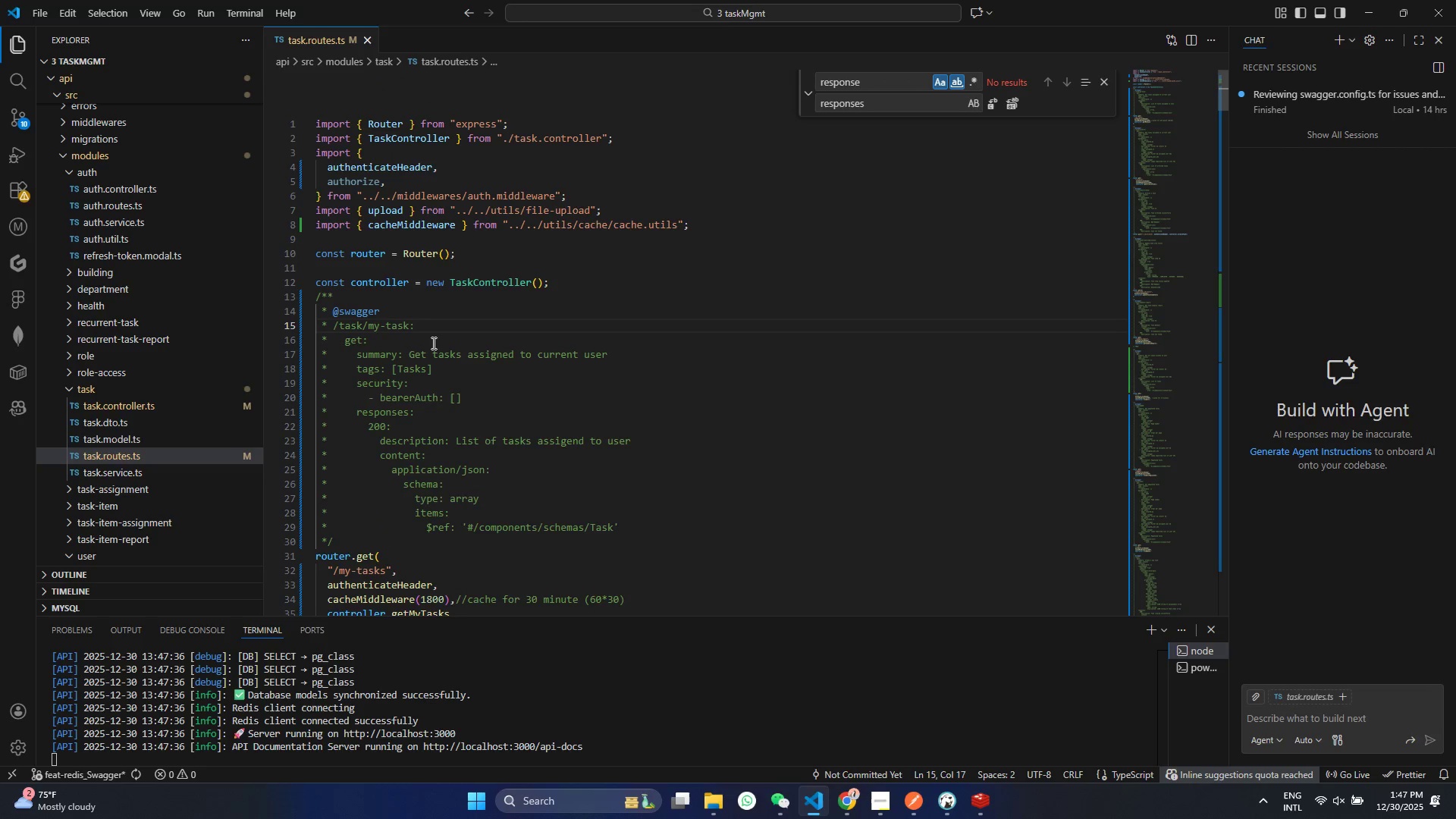 
key(S)
 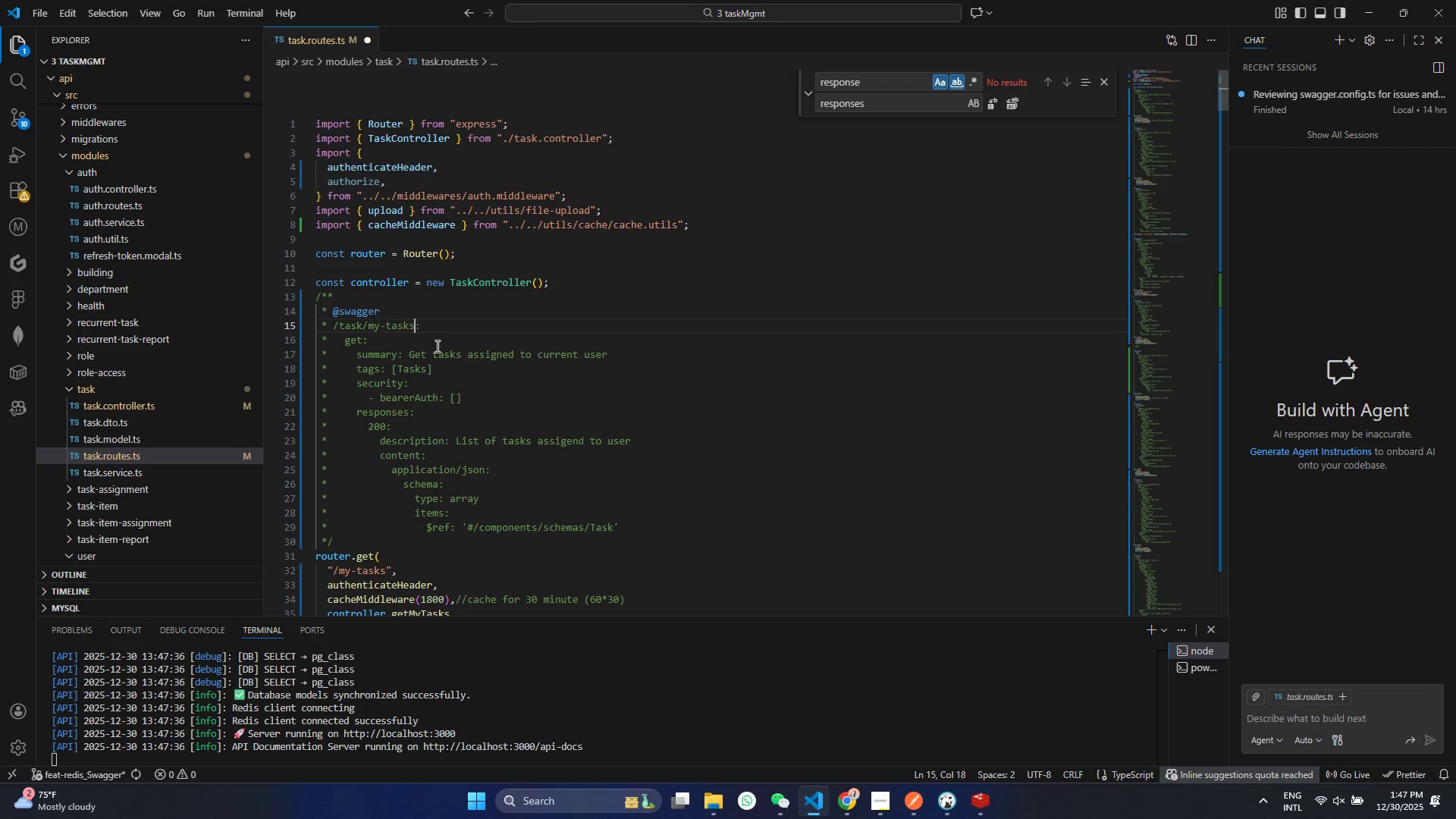 
key(Control+S)
 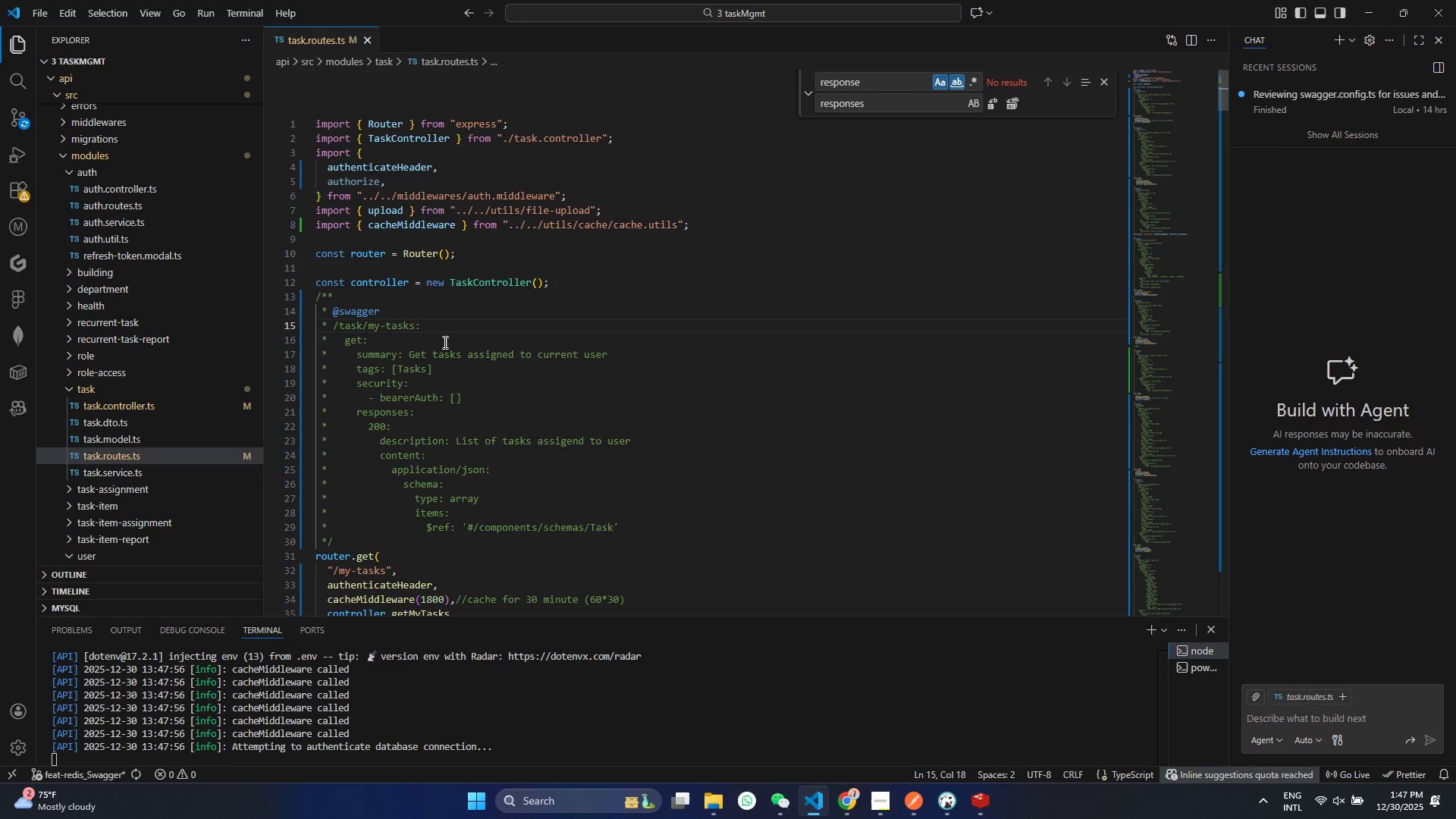 
scroll: coordinate [483, 469], scroll_direction: down, amount: 5.0
 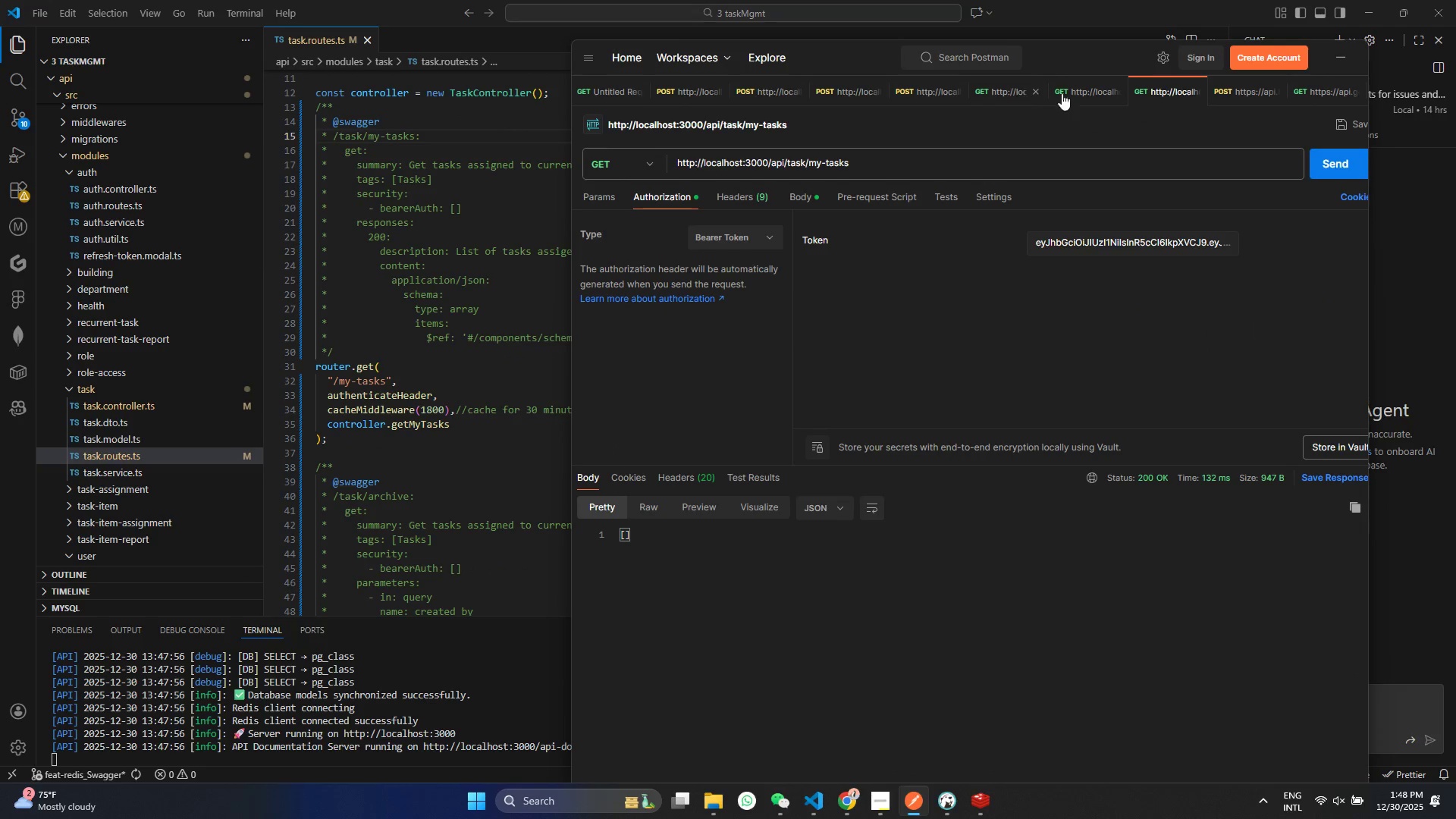 
left_click([934, 90])
 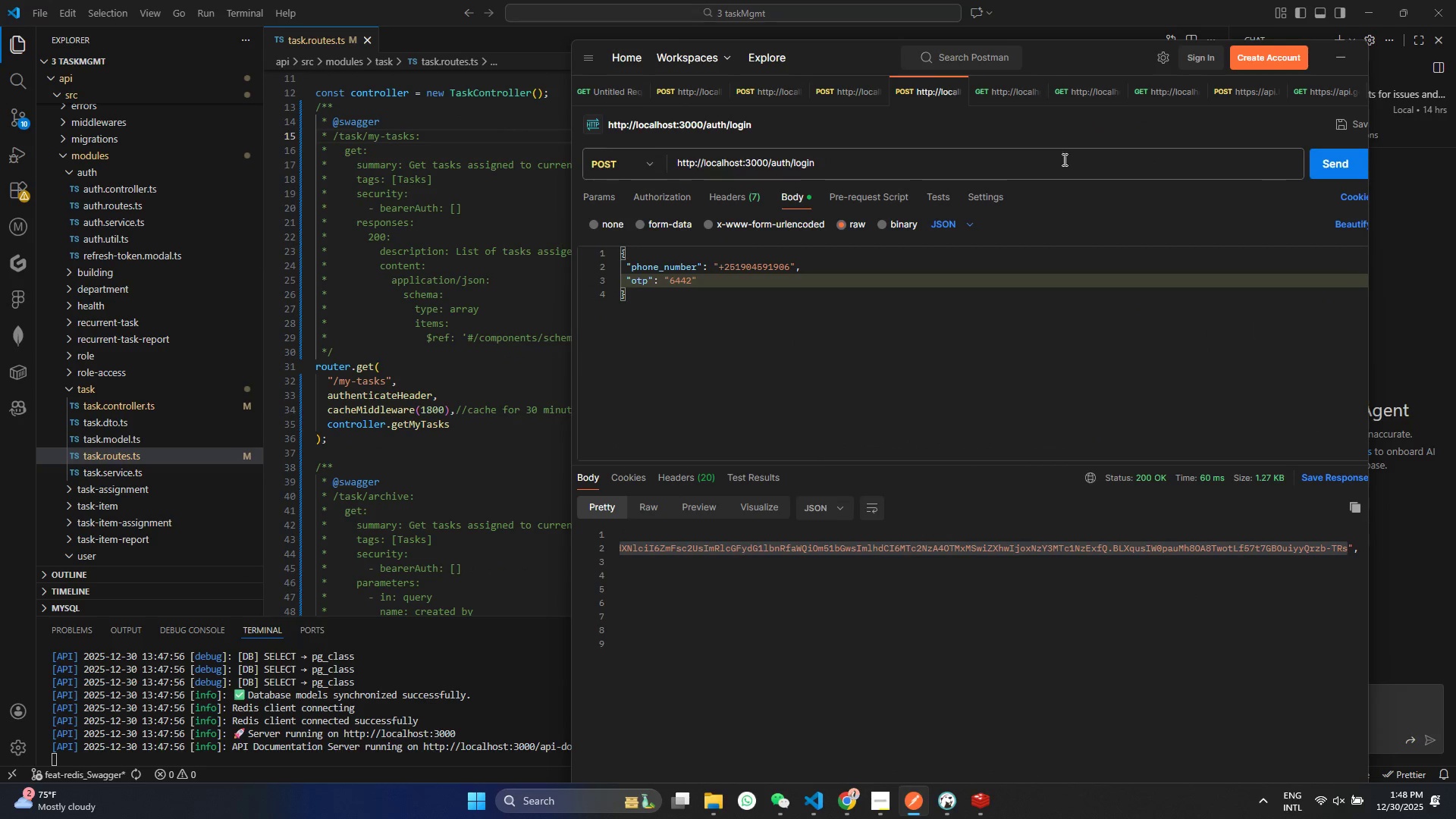 
left_click([863, 90])
 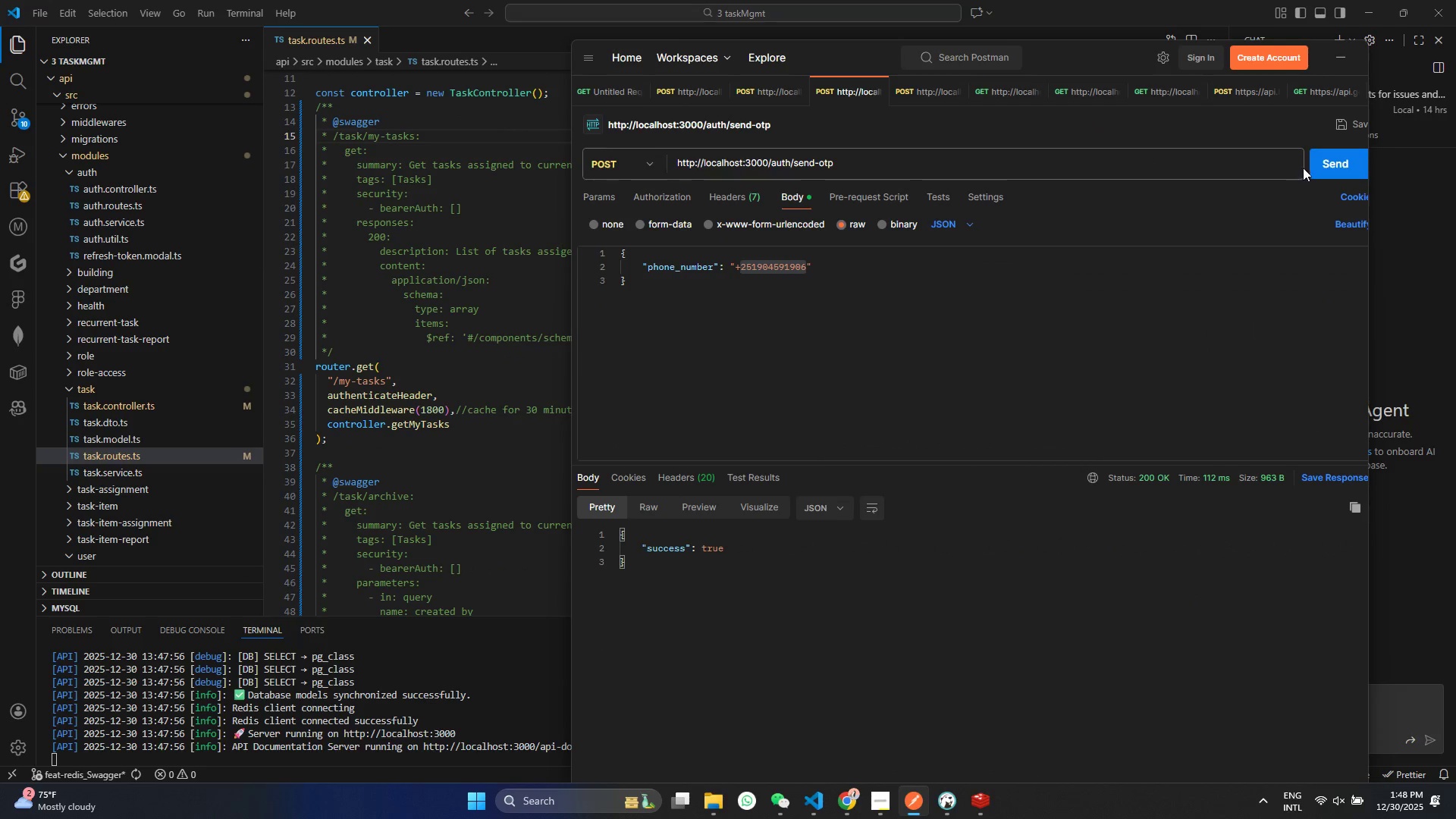 
left_click([1315, 166])
 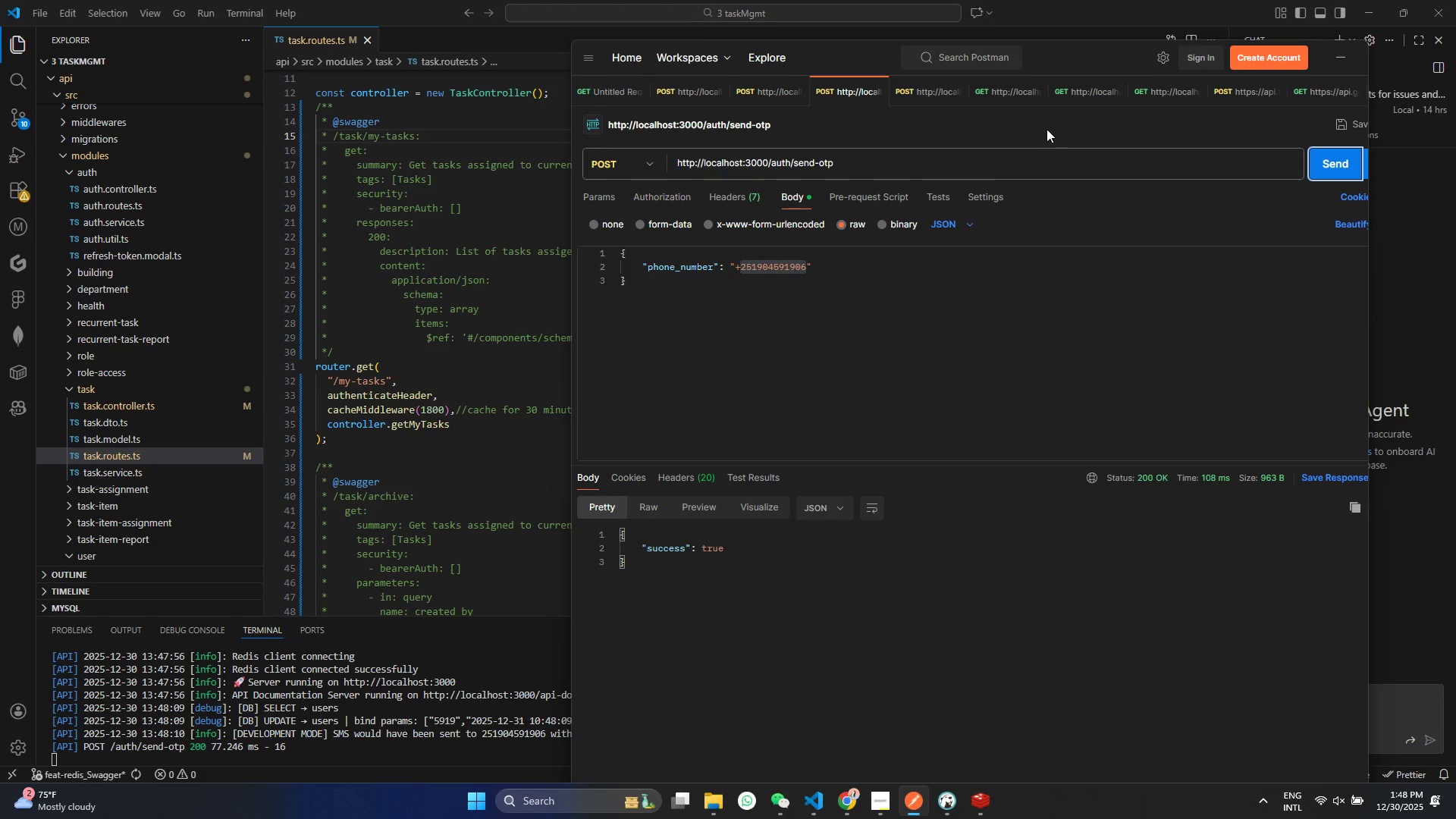 
left_click_drag(start_coordinate=[1076, 58], to_coordinate=[949, 122])
 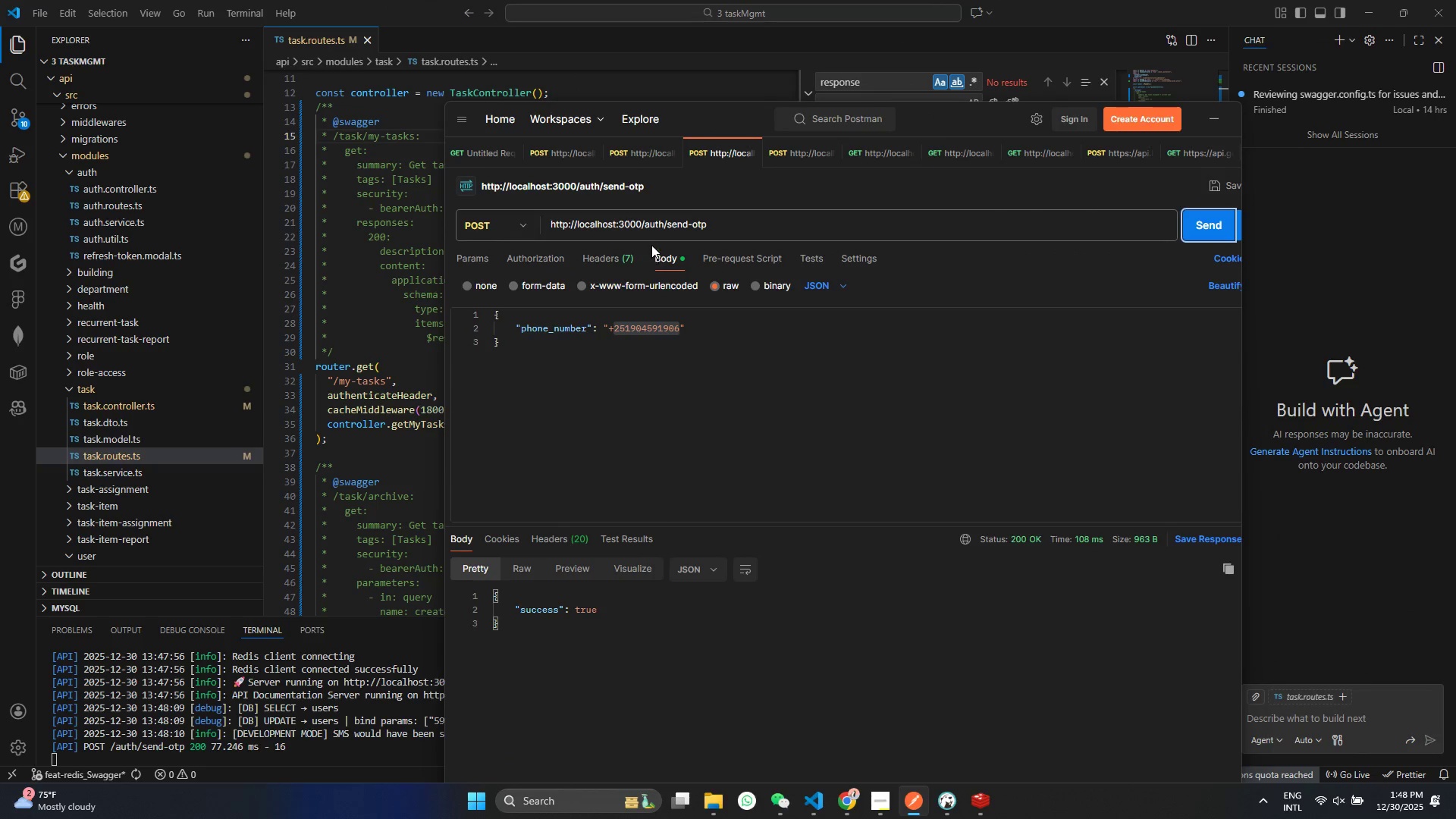 
left_click([790, 149])
 